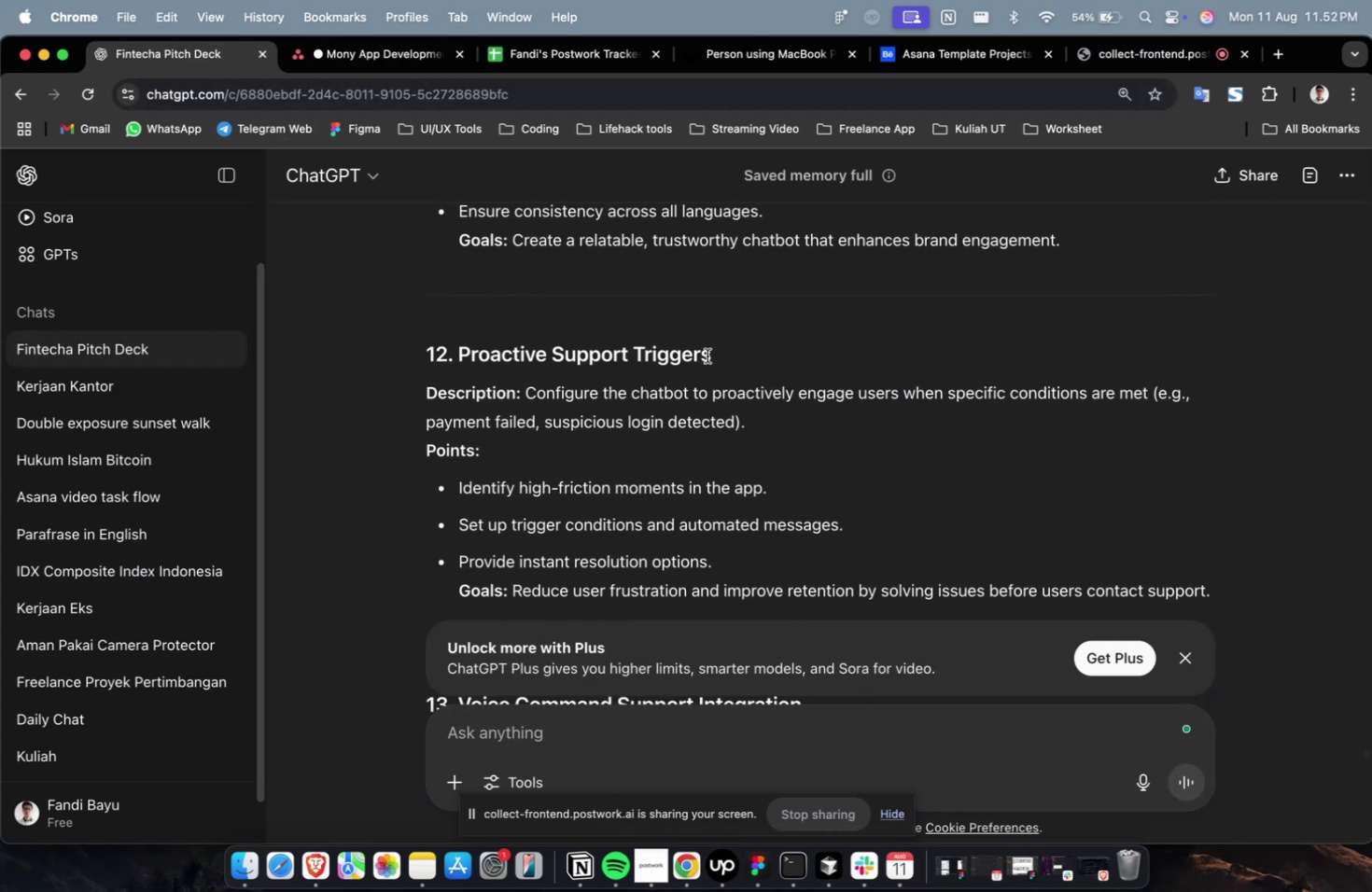 
left_click_drag(start_coordinate=[720, 354], to_coordinate=[458, 358])
 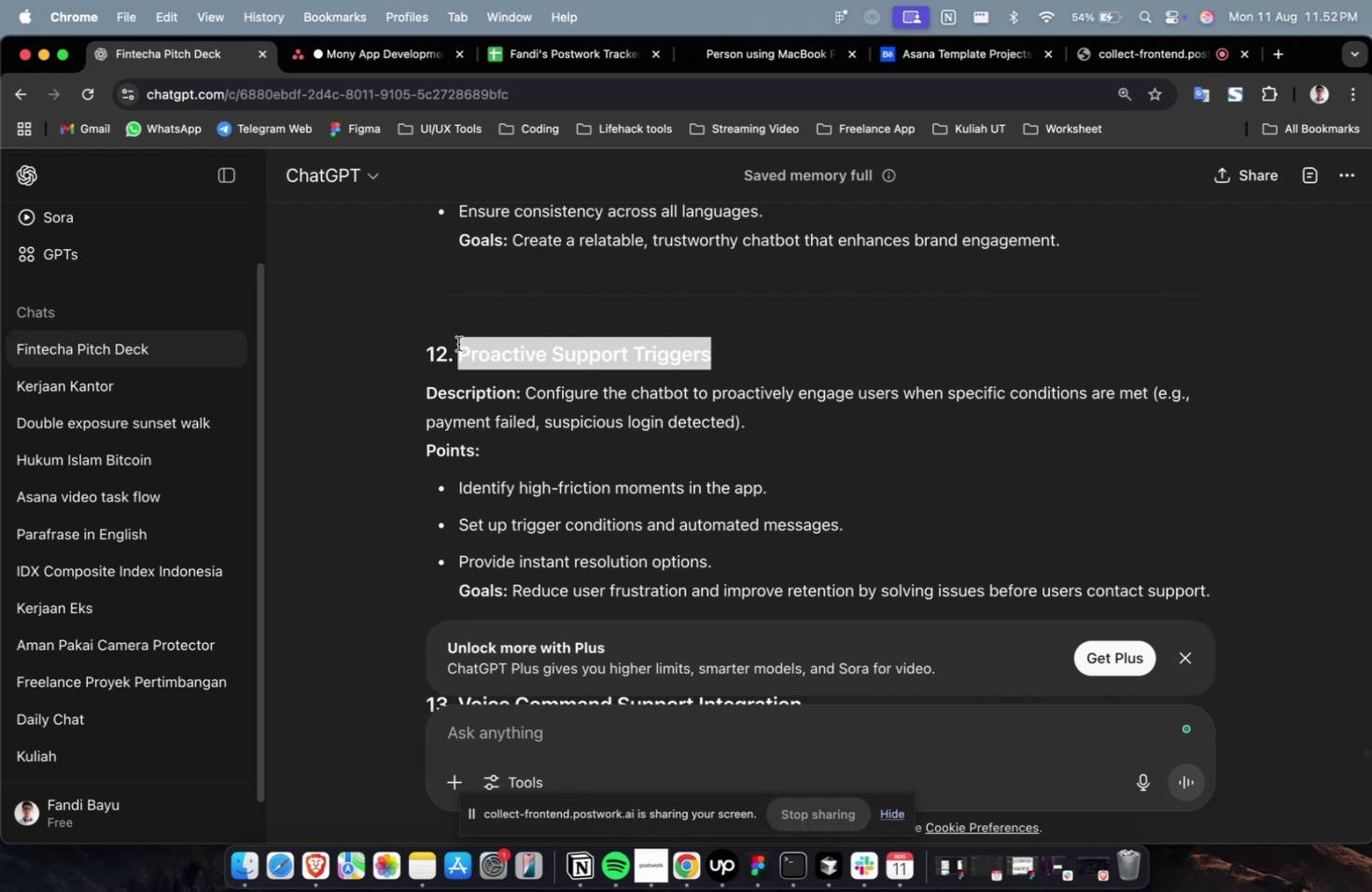 
key(Meta+CommandLeft)
 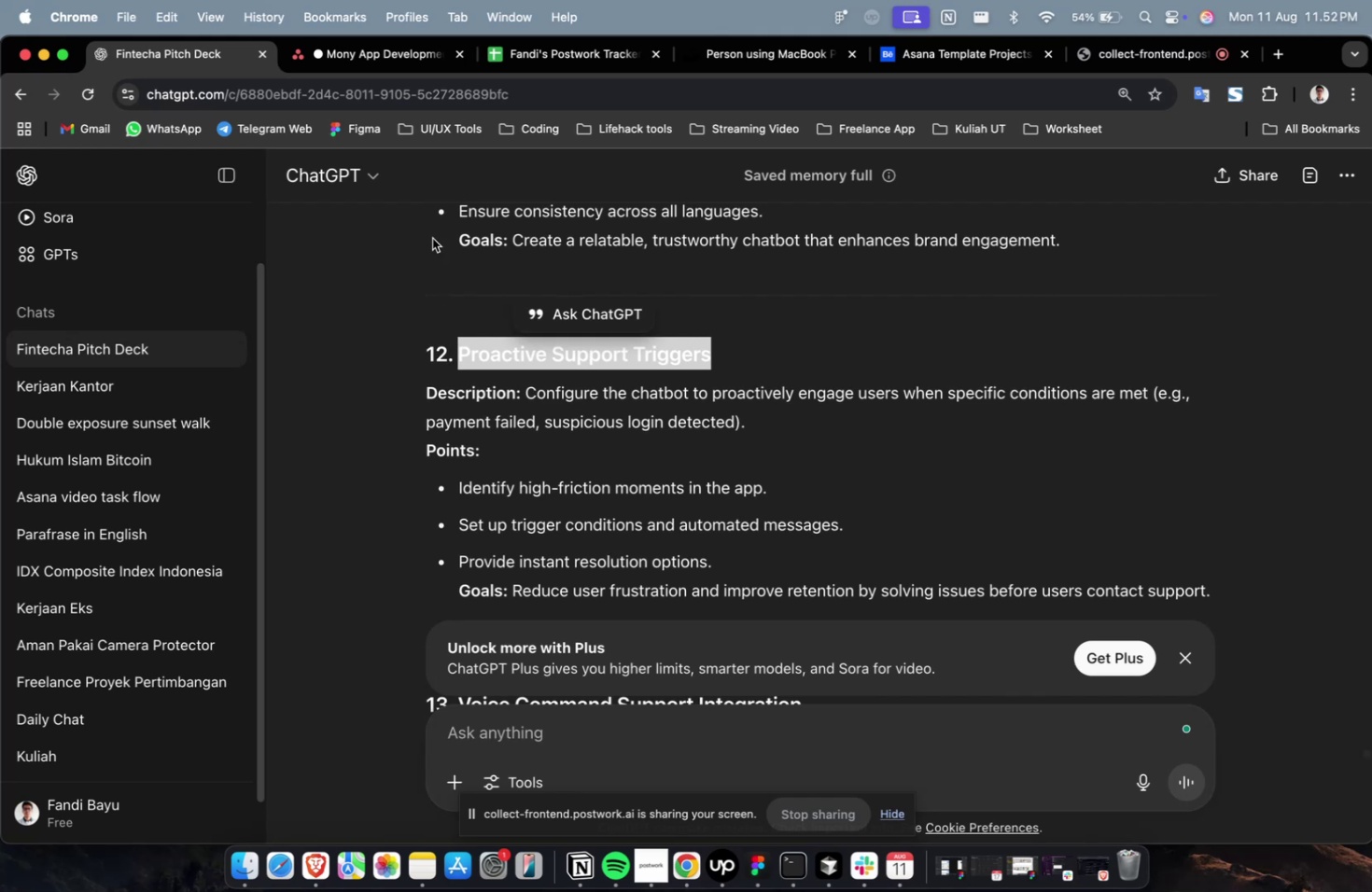 
key(Meta+C)
 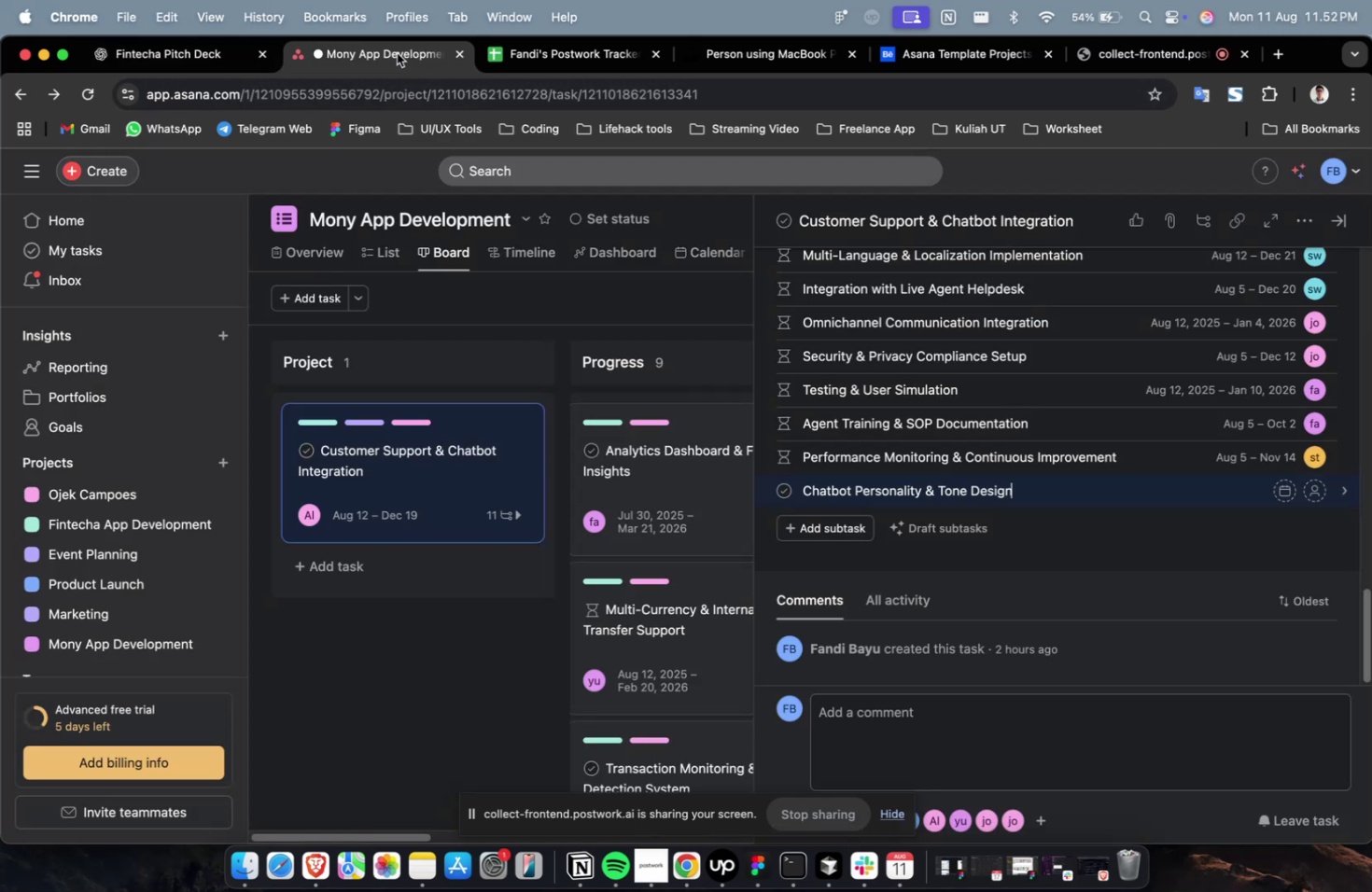 
key(Meta+CommandLeft)
 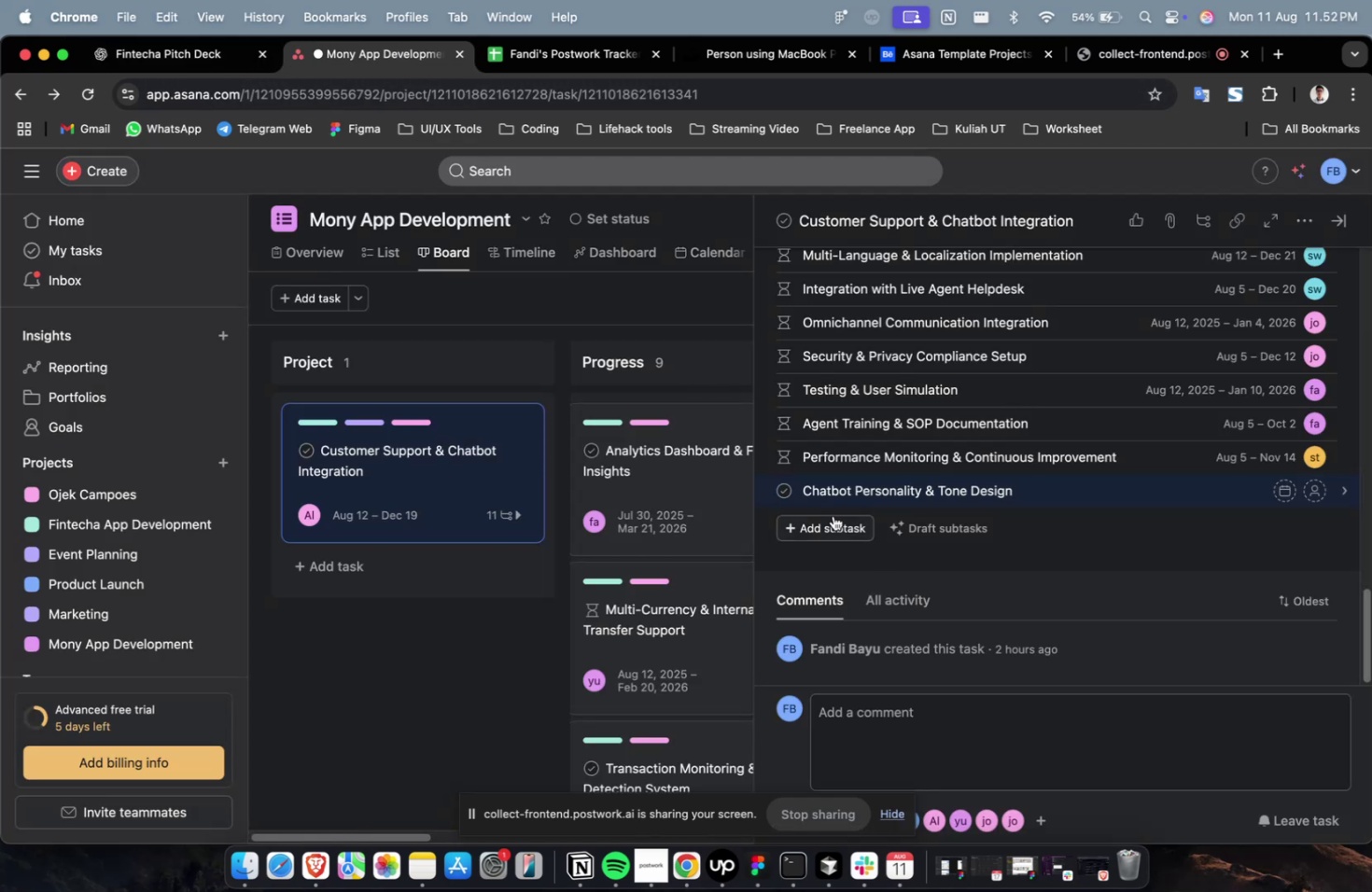 
left_click([833, 515])
 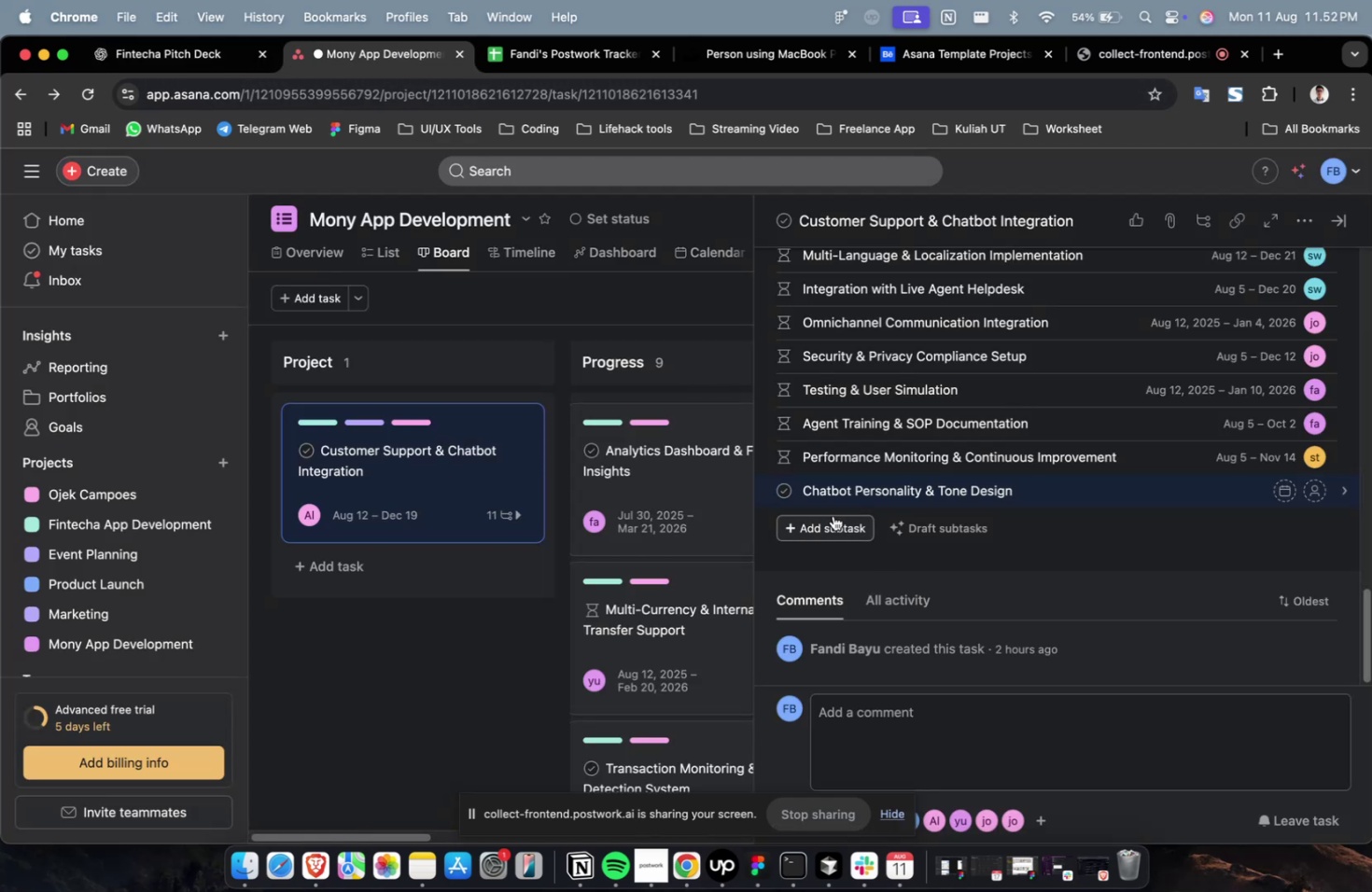 
key(Meta+V)
 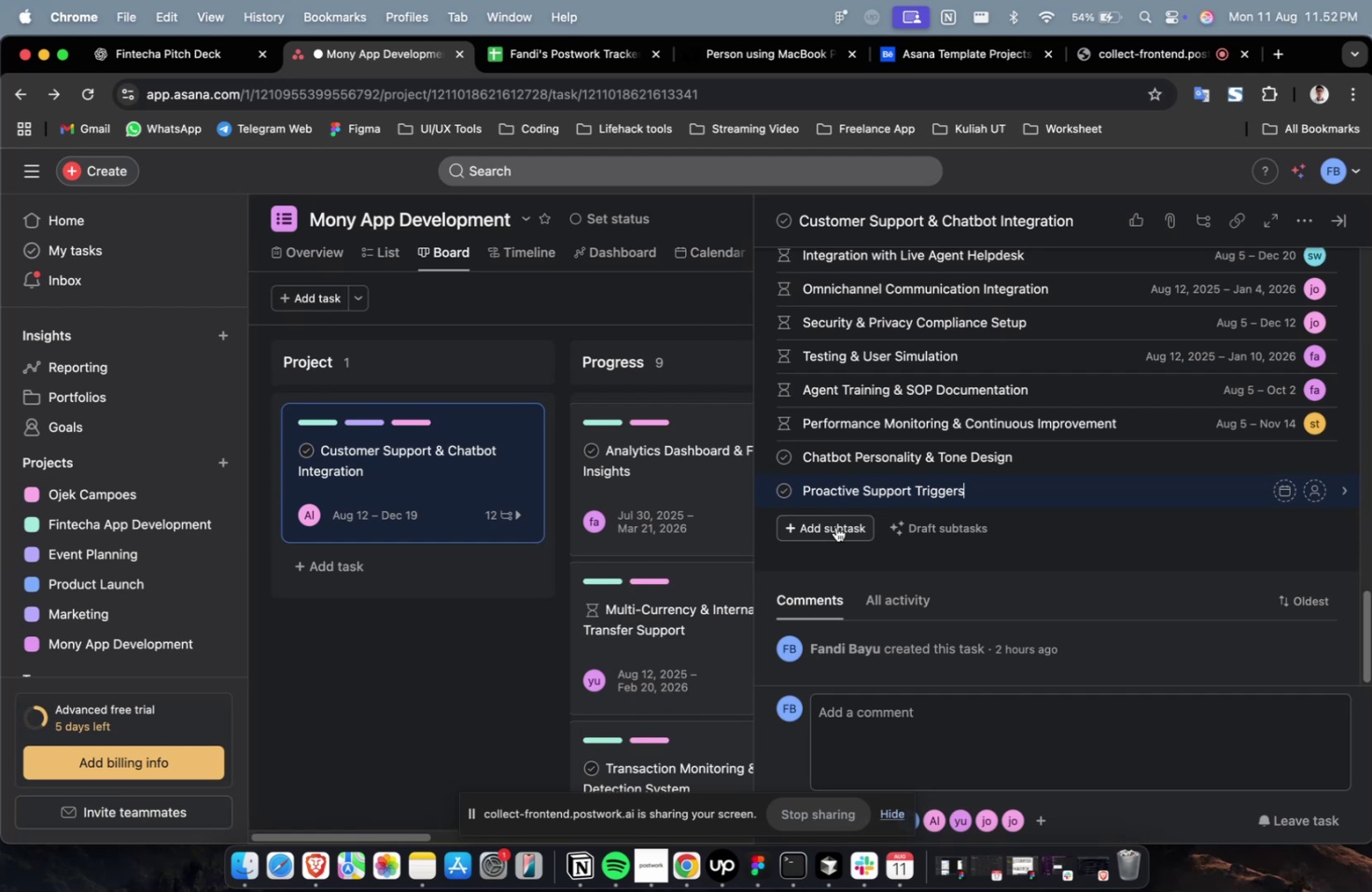 
wait(20.23)
 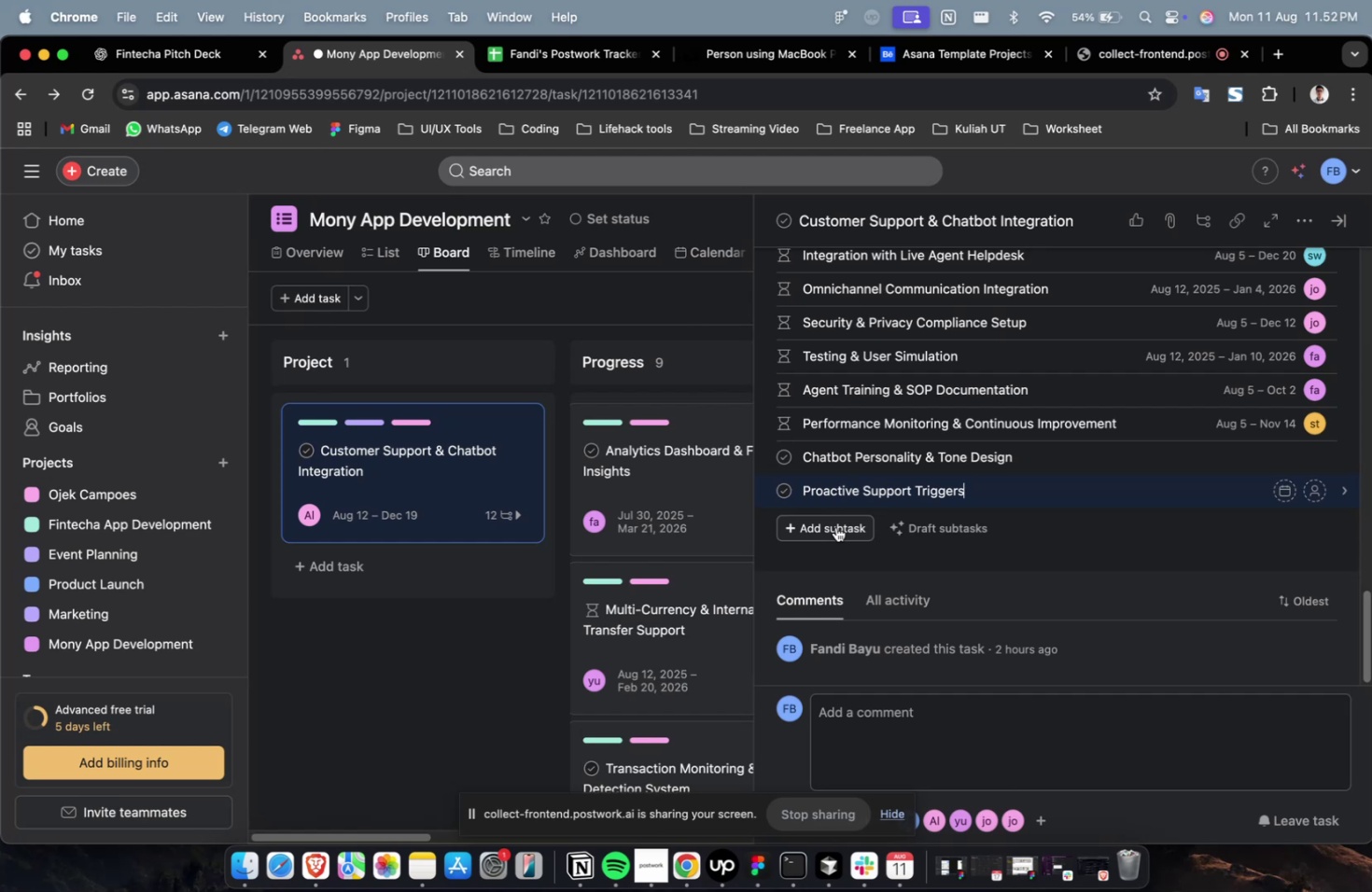 
scroll: coordinate [835, 526], scroll_direction: down, amount: 1.0
 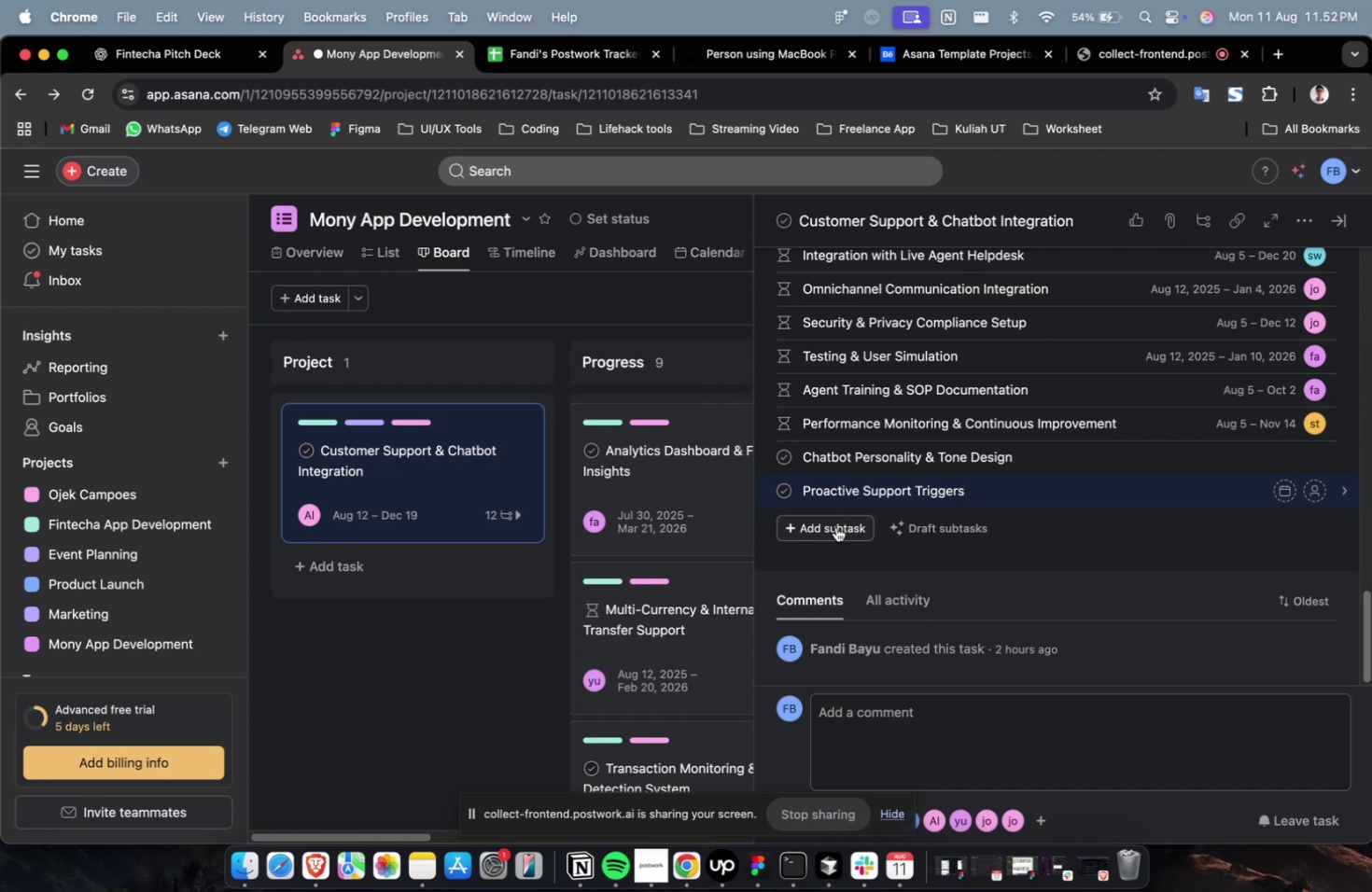 
wait(19.53)
 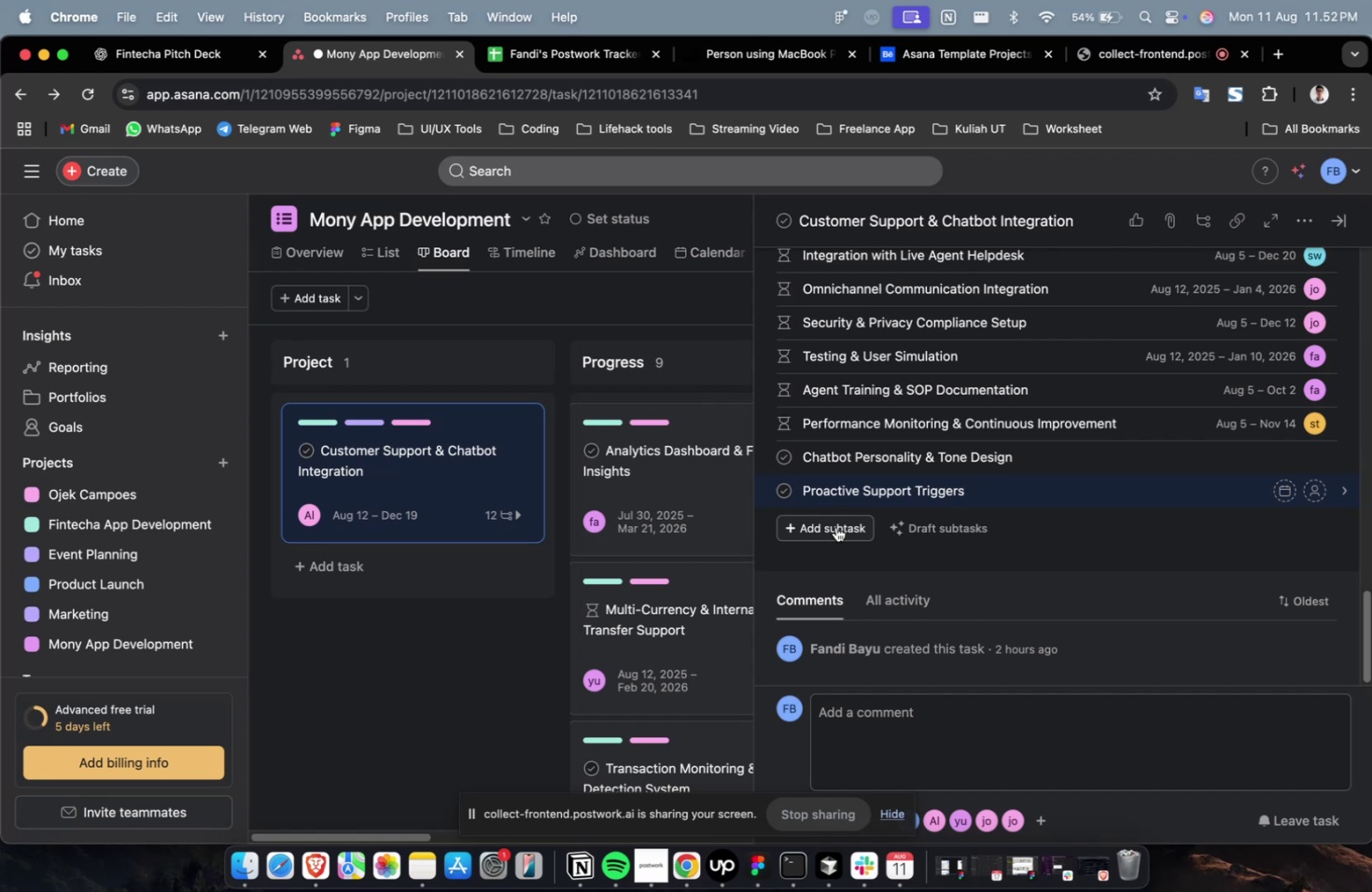 
scroll: coordinate [835, 526], scroll_direction: down, amount: 1.0
 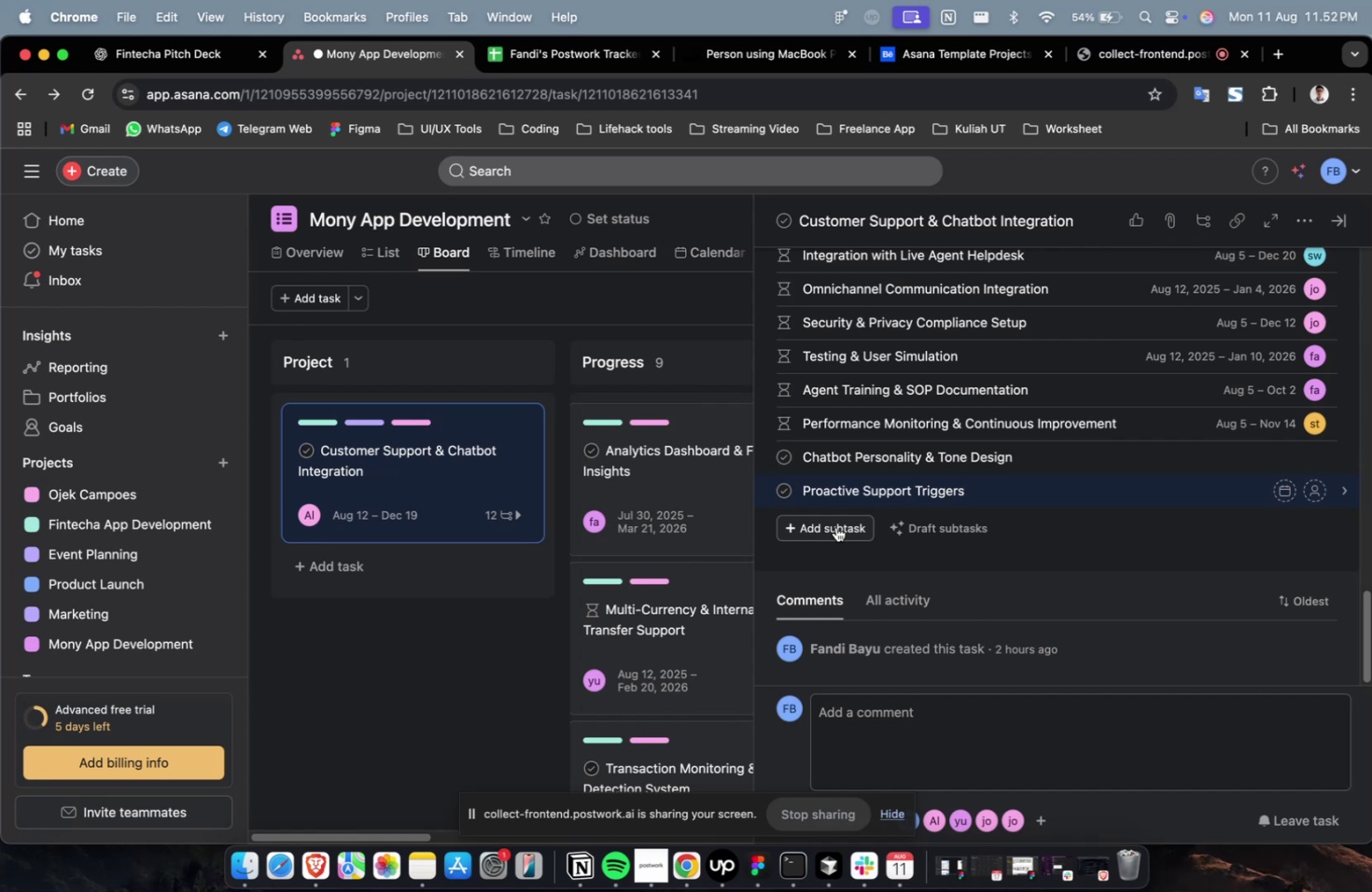 
wait(6.78)
 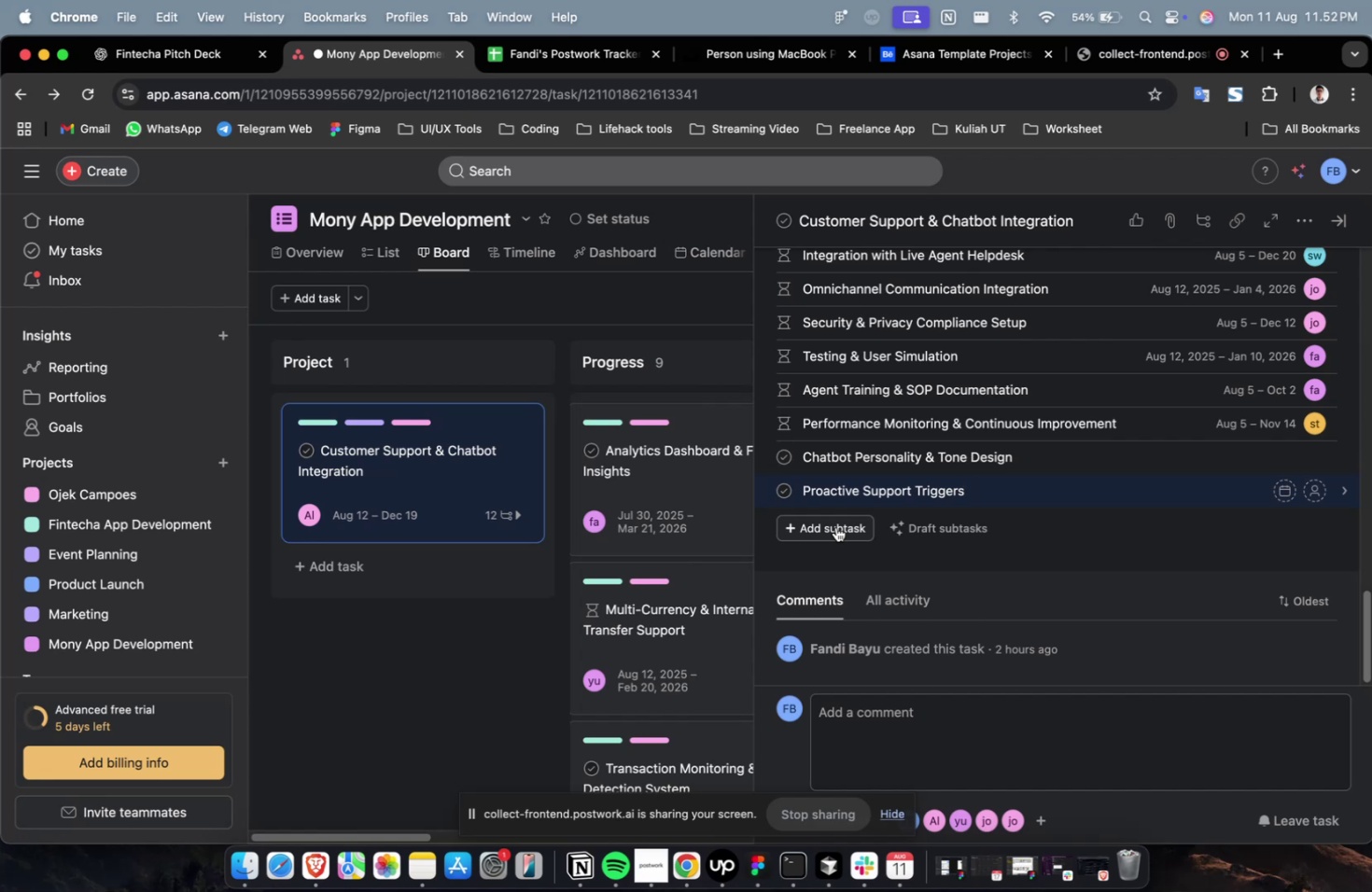 
left_click([834, 531])
 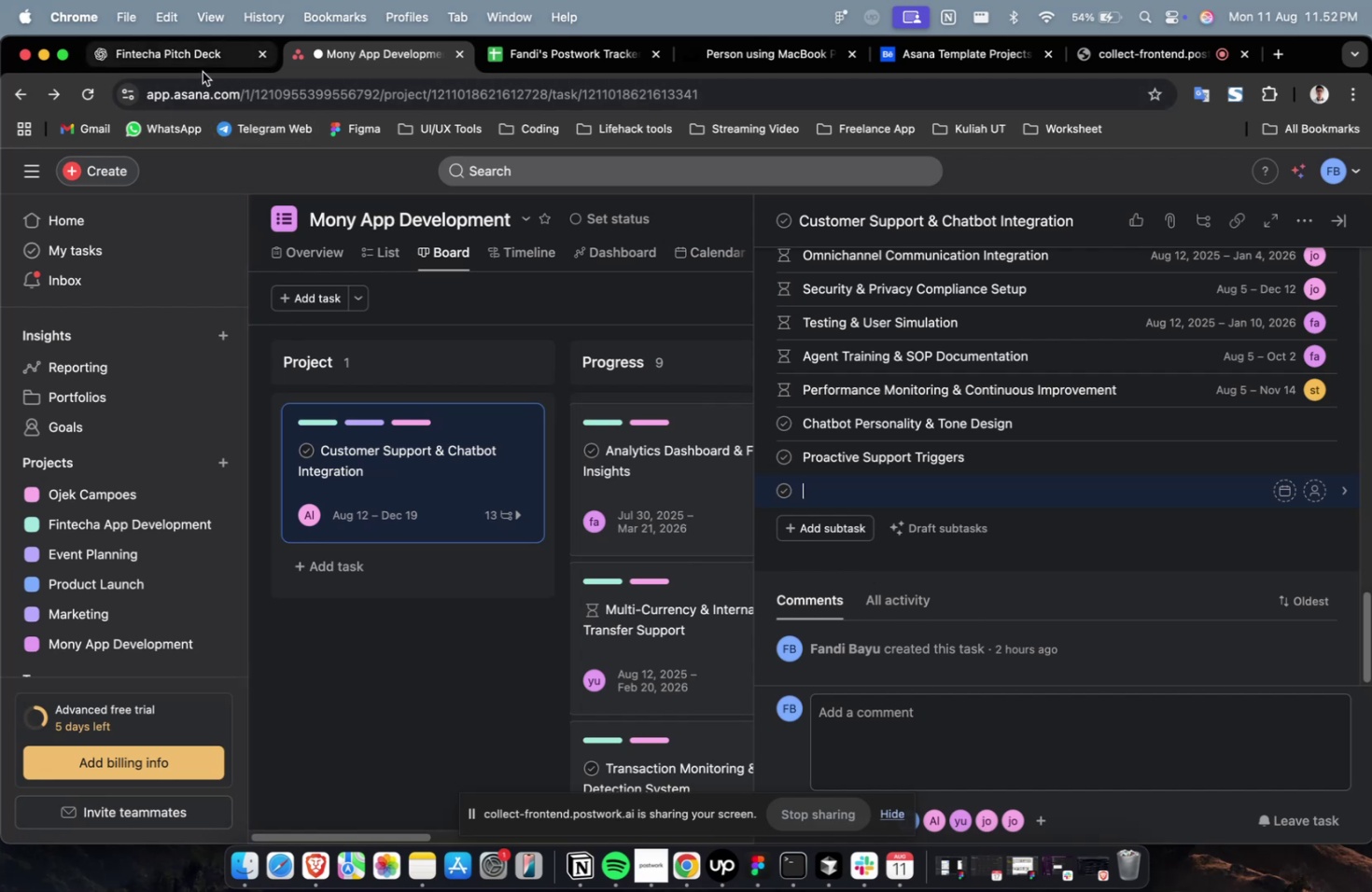 
scroll: coordinate [715, 451], scroll_direction: down, amount: 7.0
 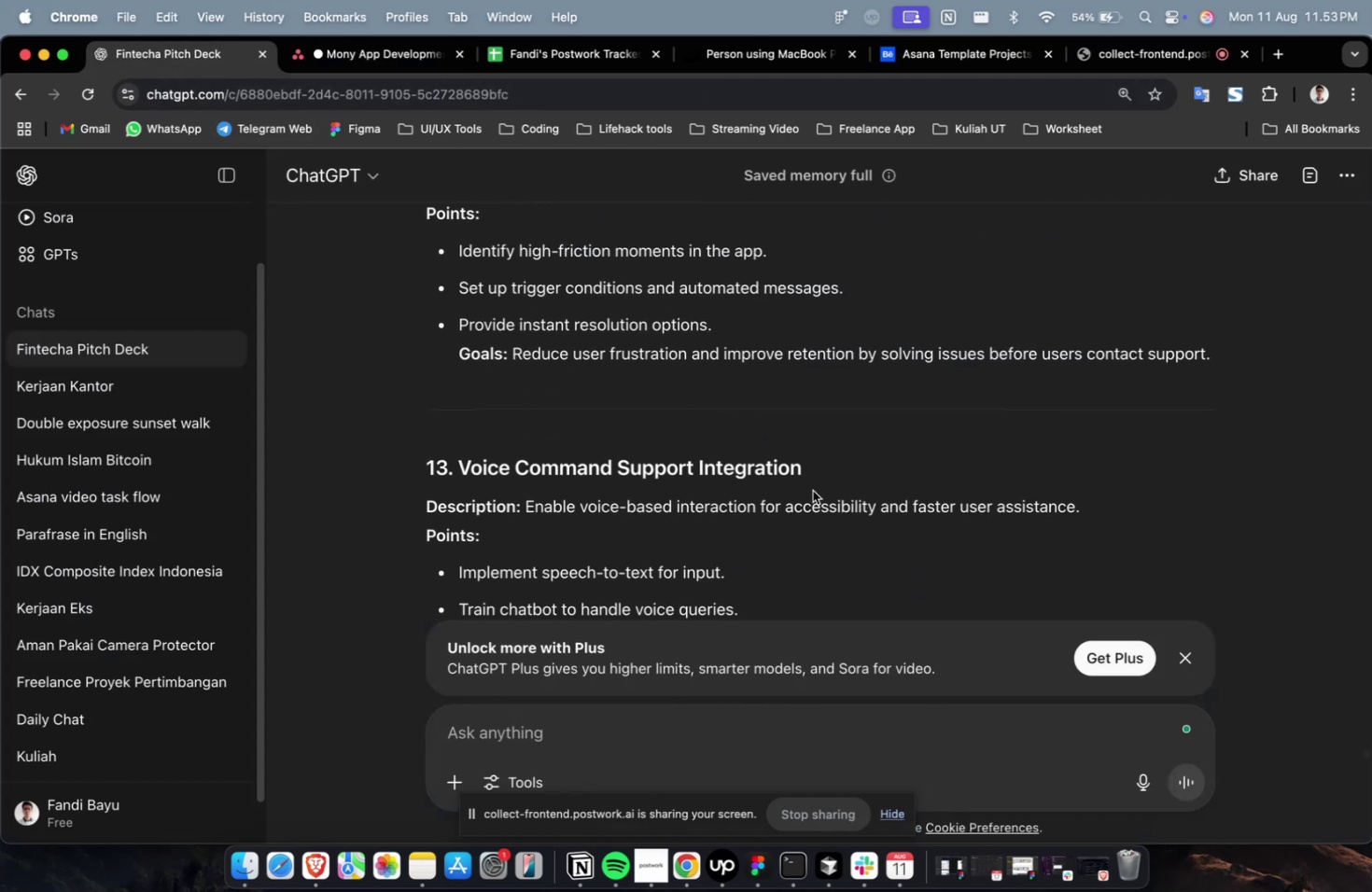 
left_click_drag(start_coordinate=[814, 473], to_coordinate=[459, 477])
 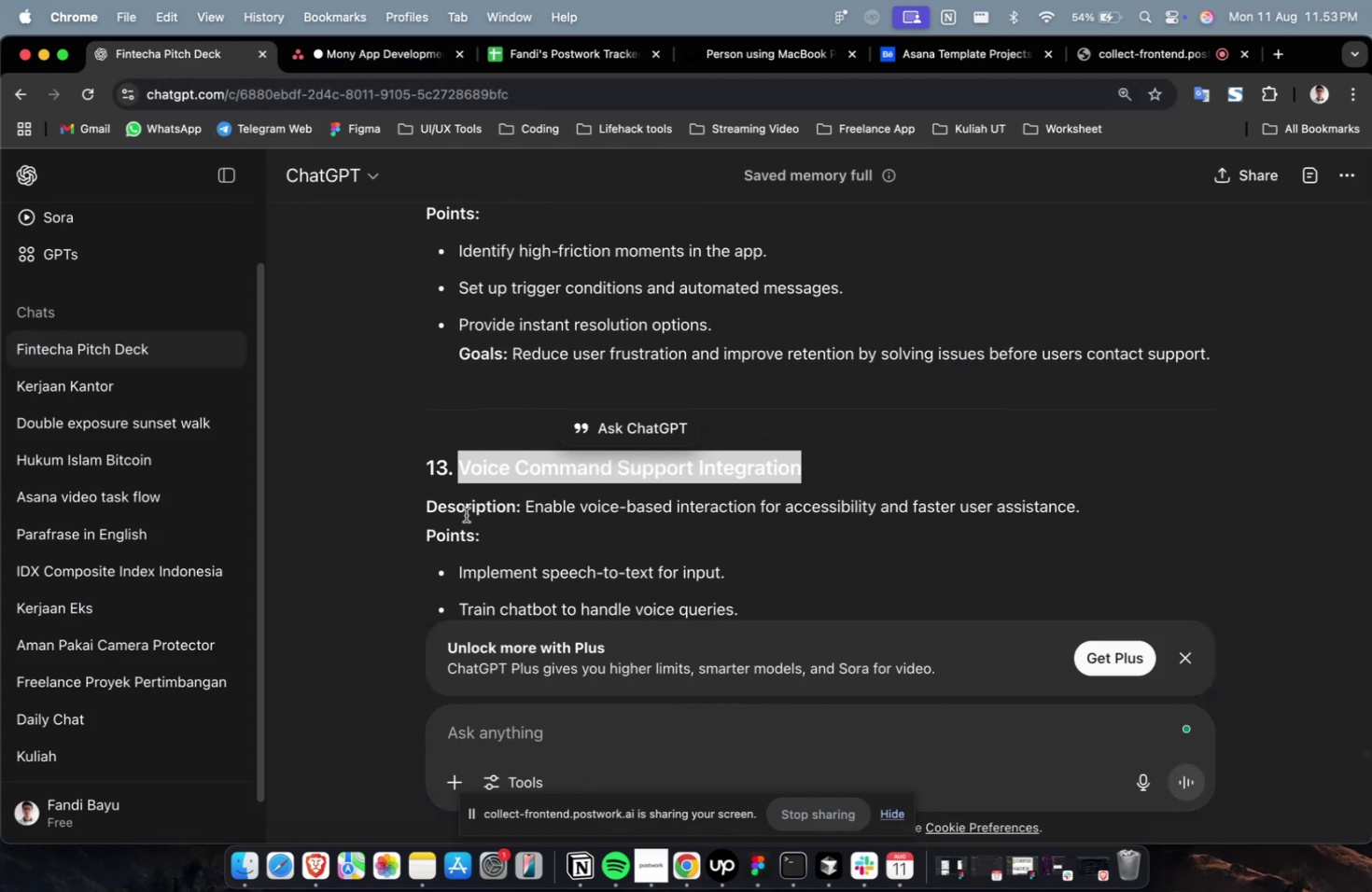 
key(Meta+C)
 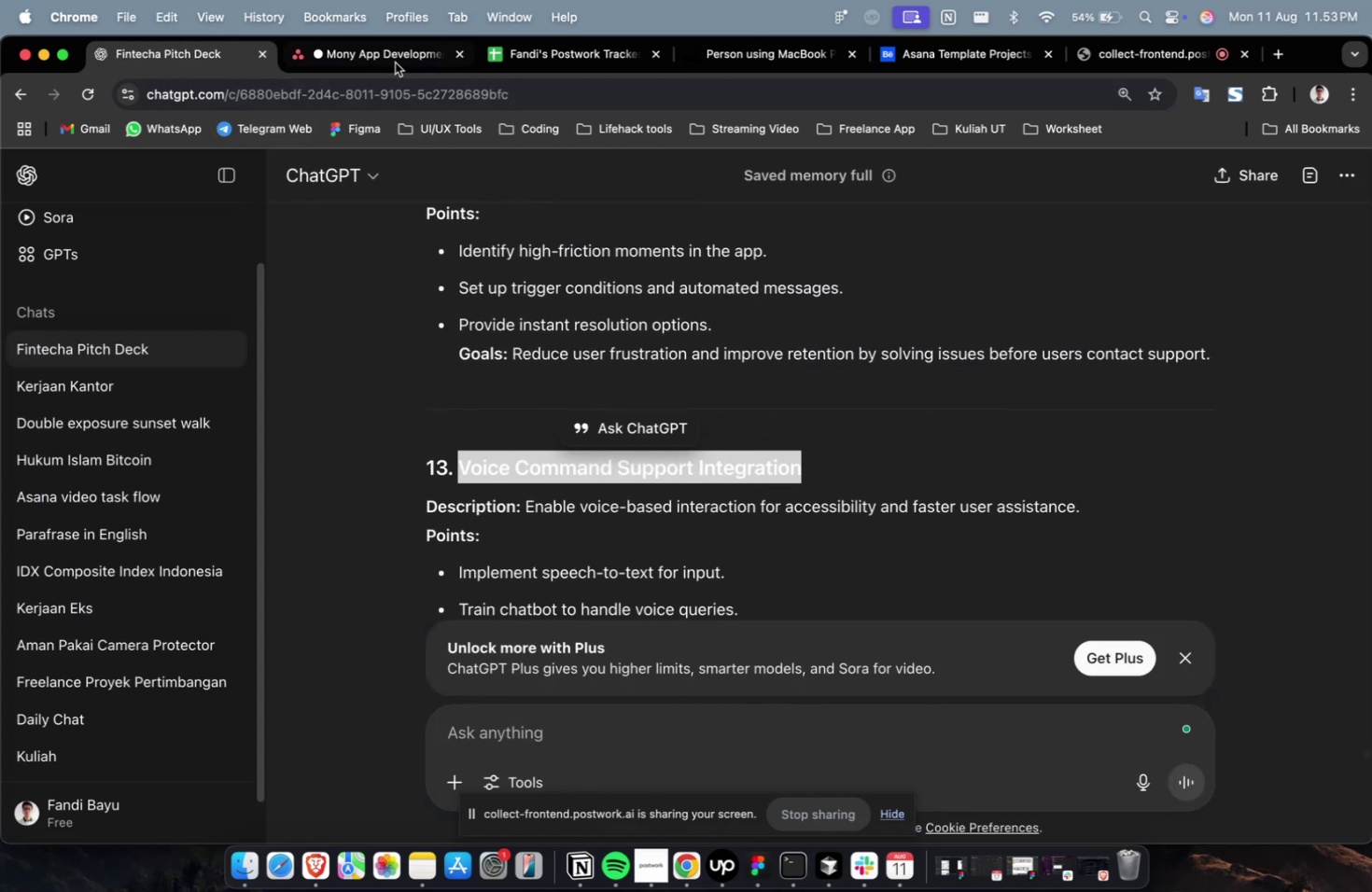 
left_click([395, 62])
 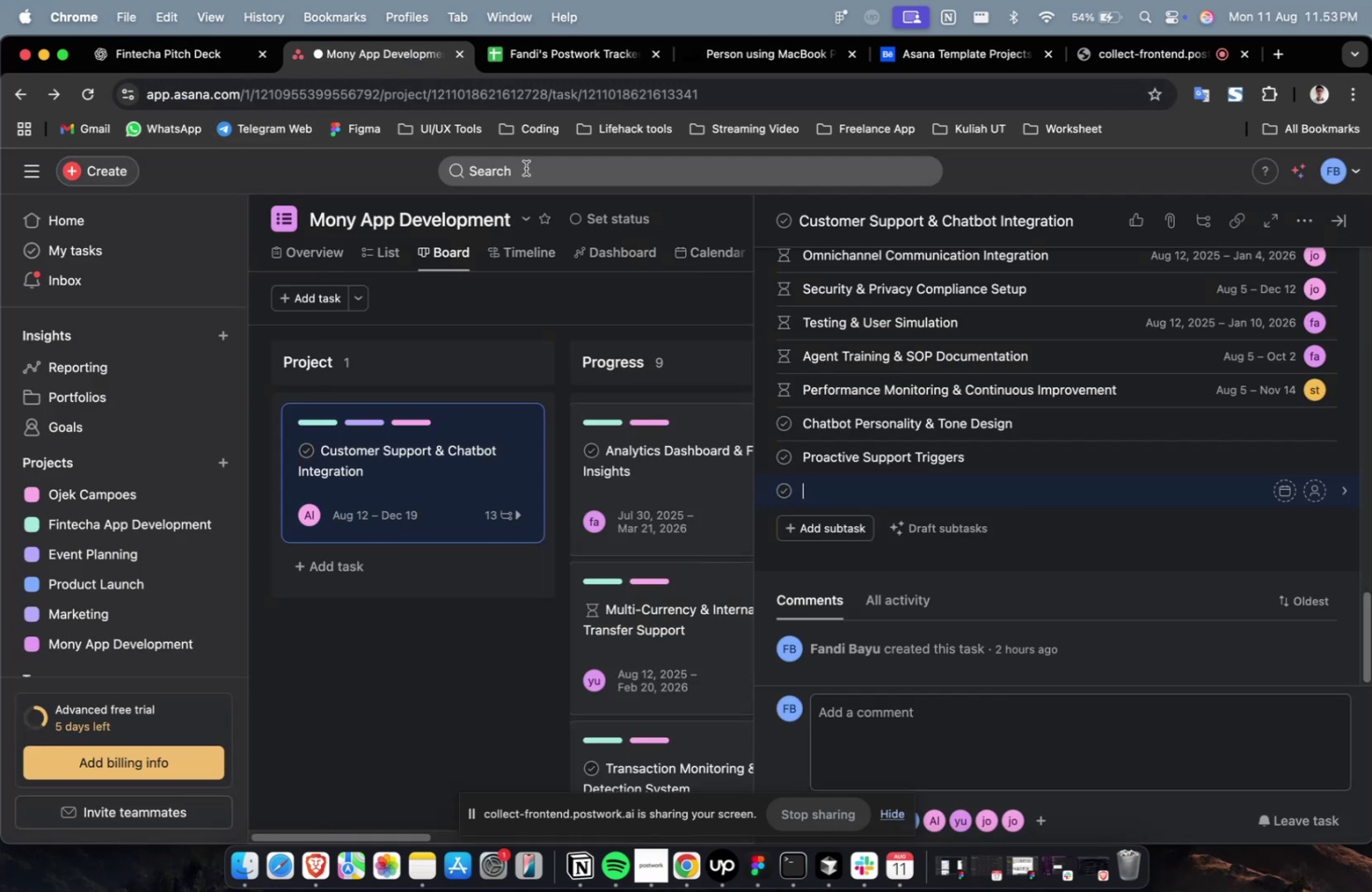 
key(Meta+V)
 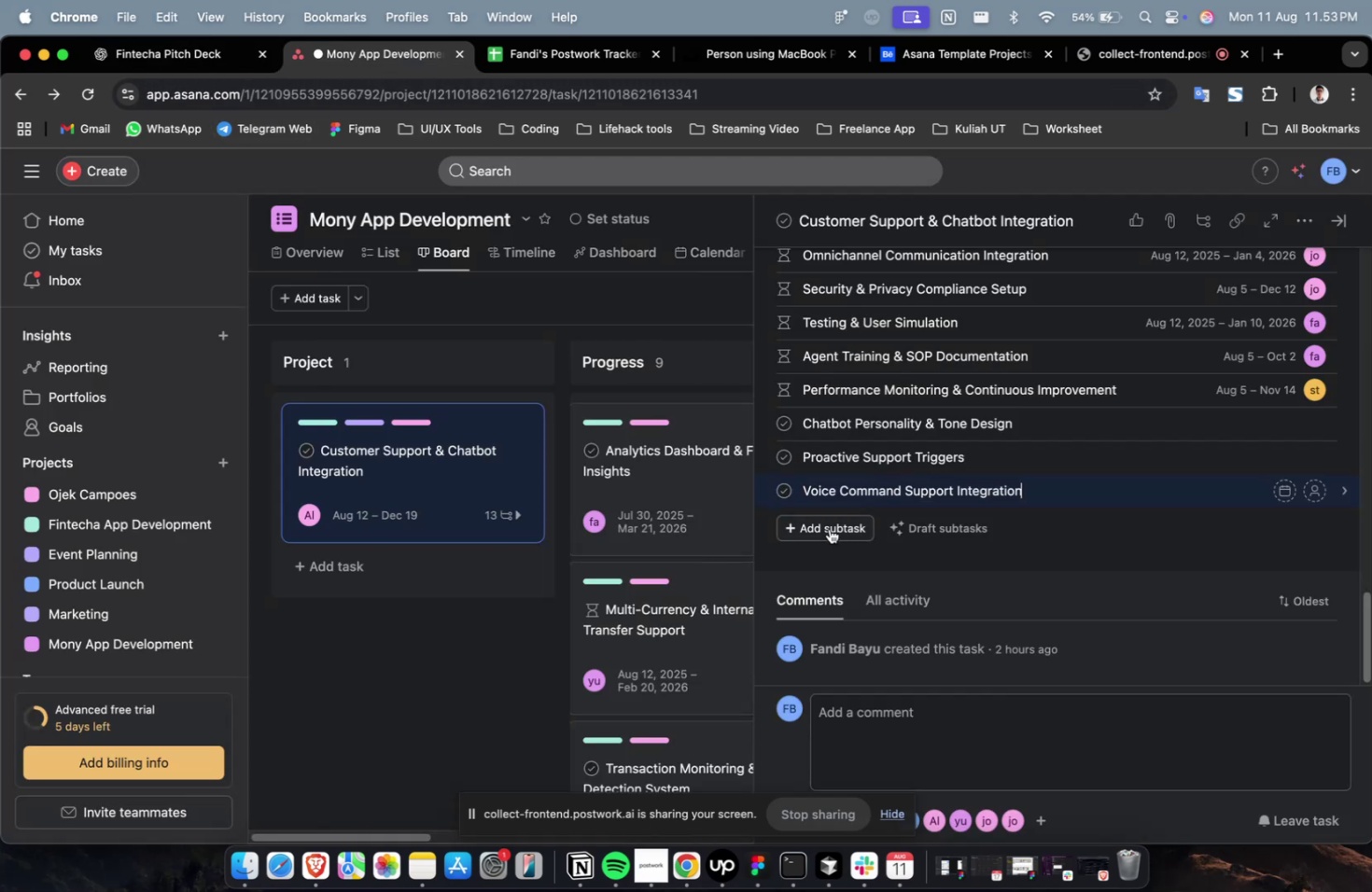 
left_click([829, 528])
 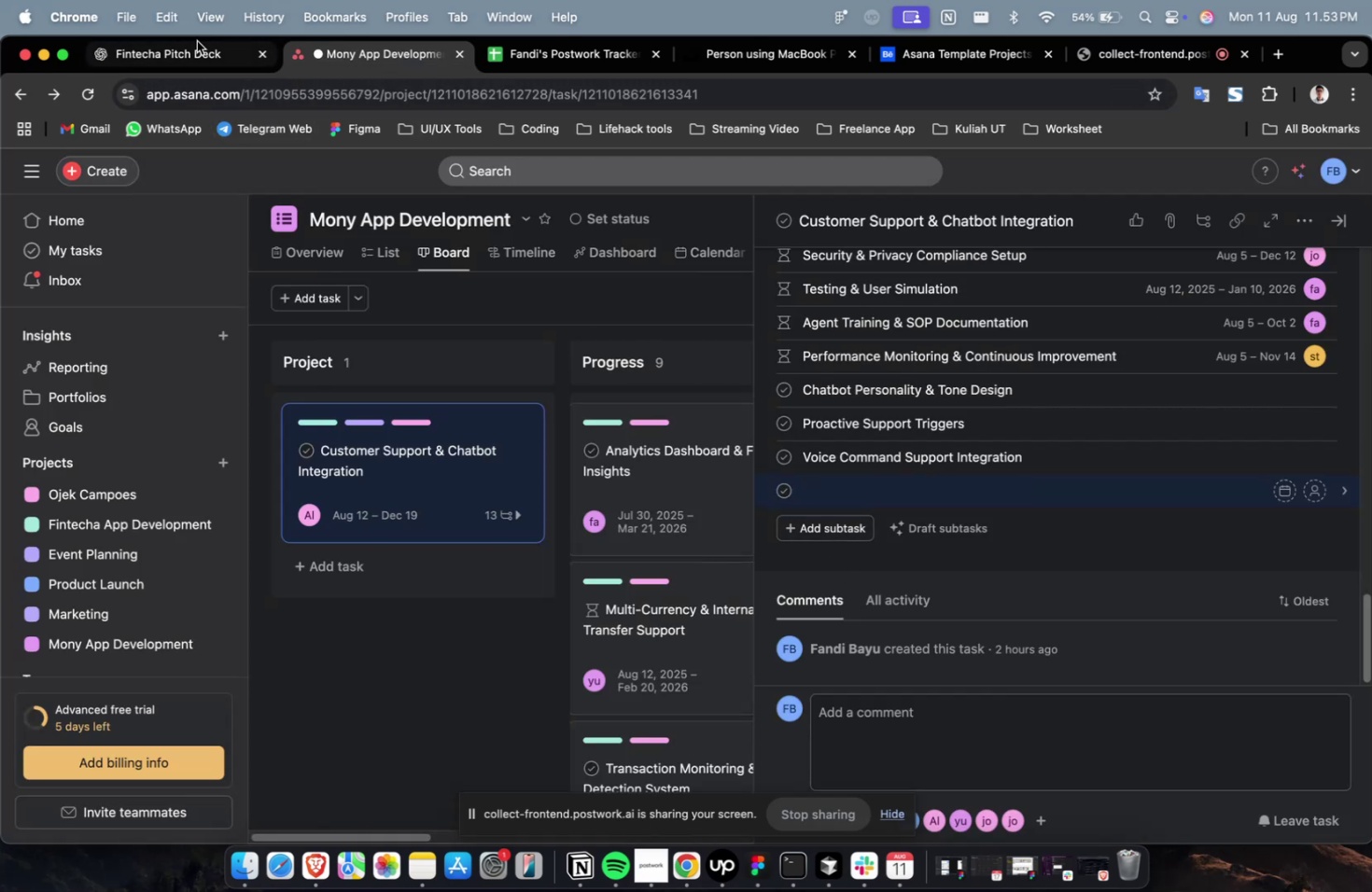 
left_click([191, 51])
 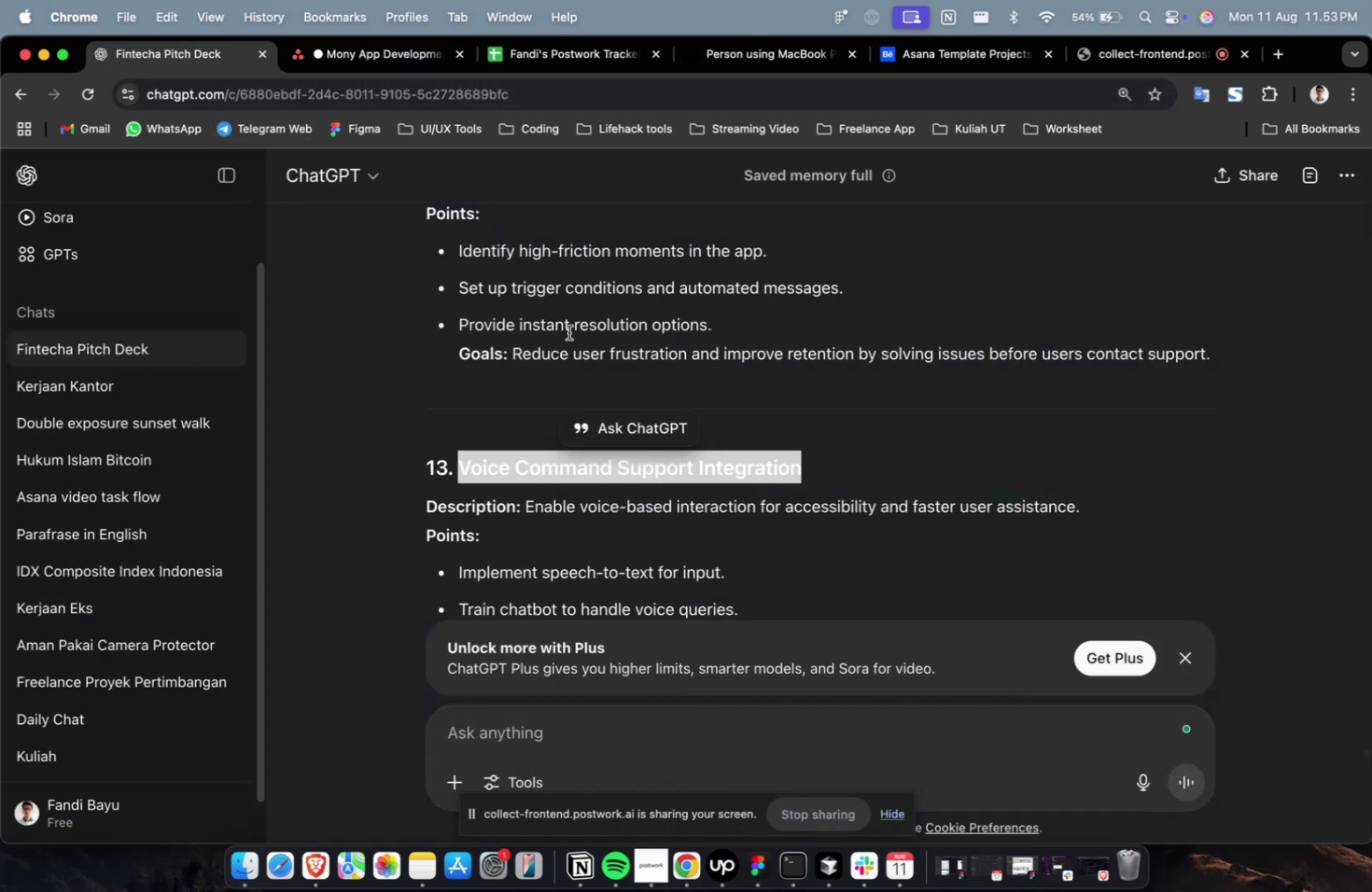 
scroll: coordinate [574, 336], scroll_direction: down, amount: 7.0
 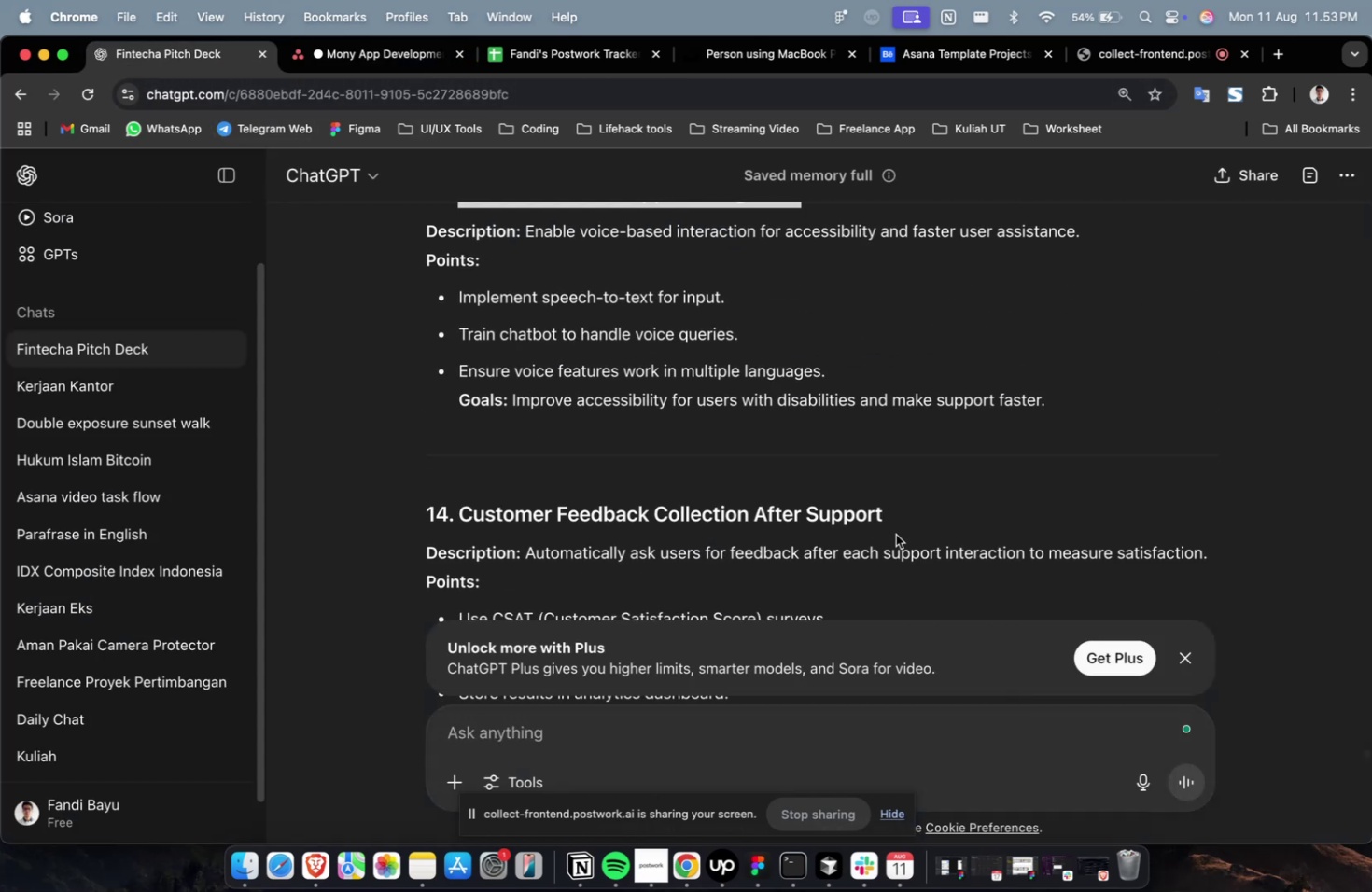 
left_click_drag(start_coordinate=[914, 522], to_coordinate=[463, 518])
 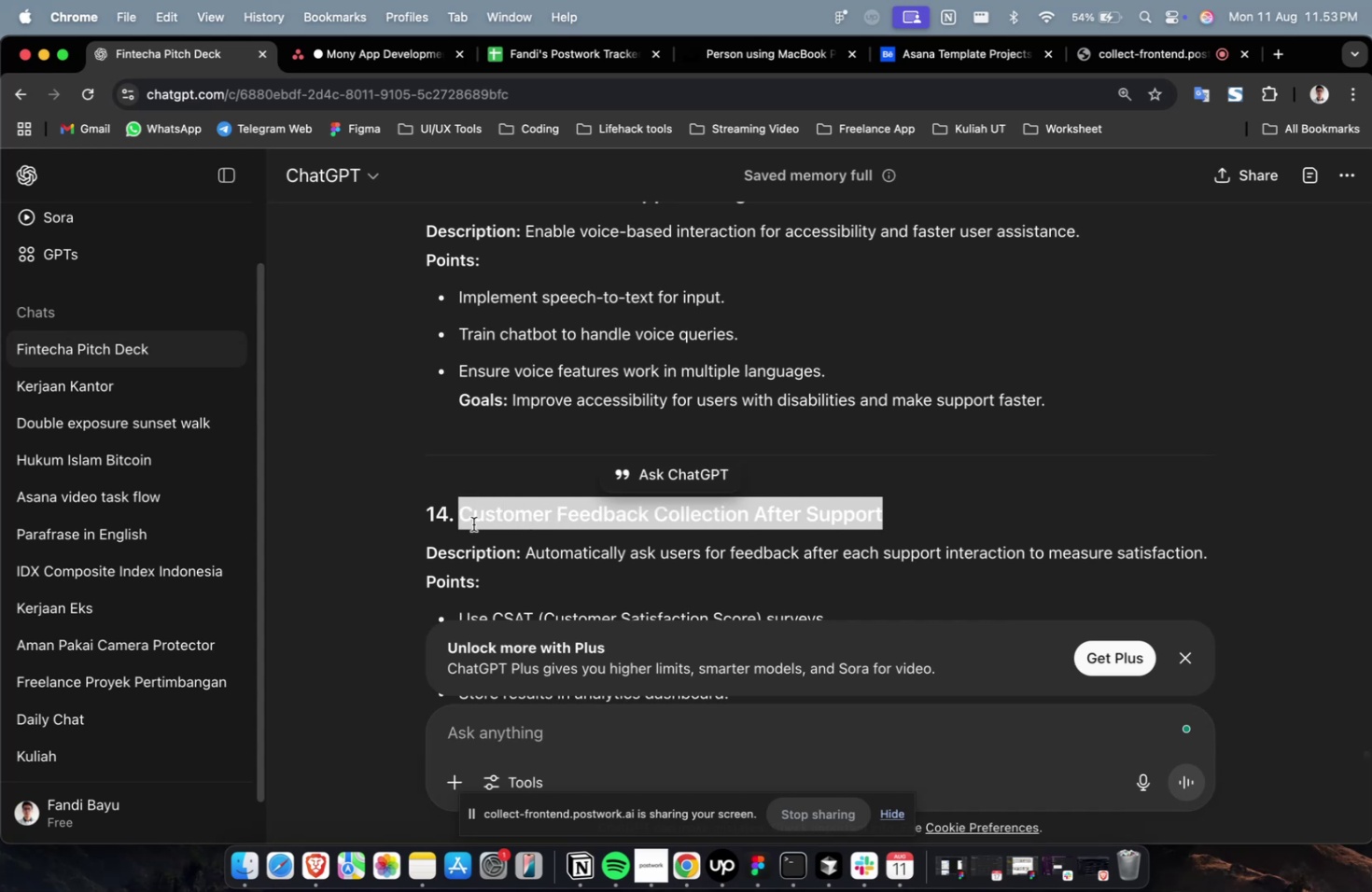 
key(Meta+C)
 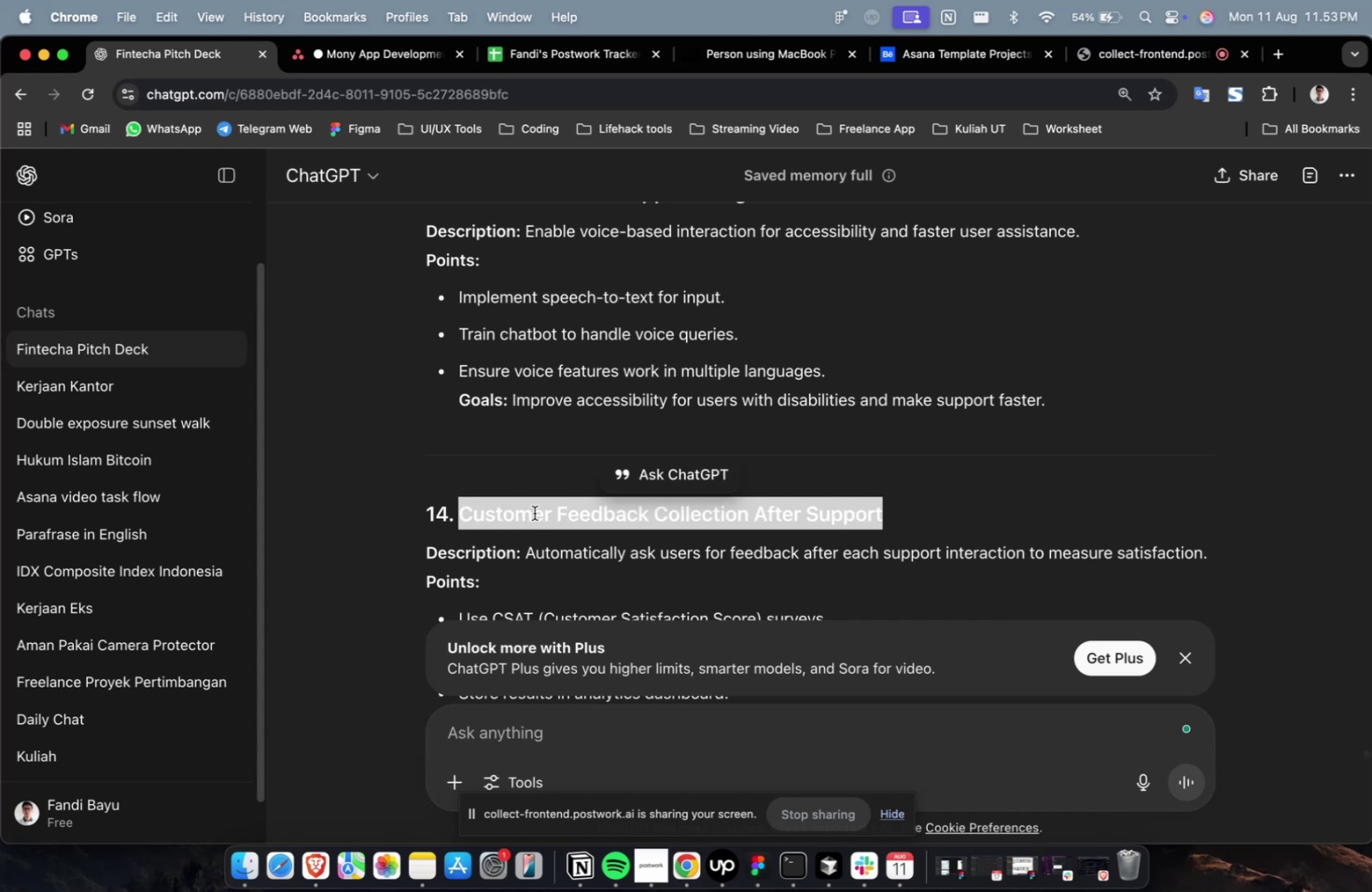 
key(Meta+C)
 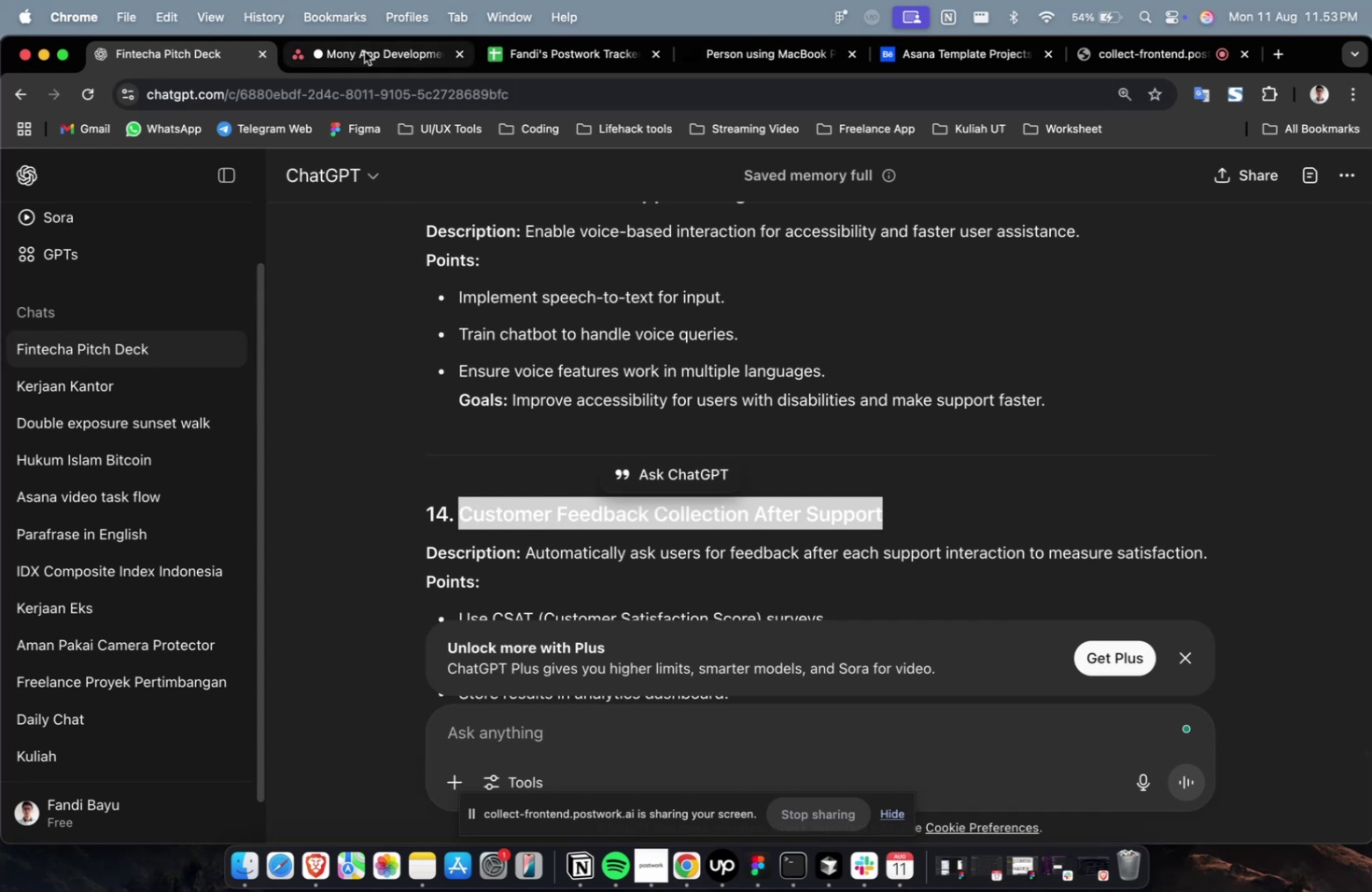 
left_click([362, 49])
 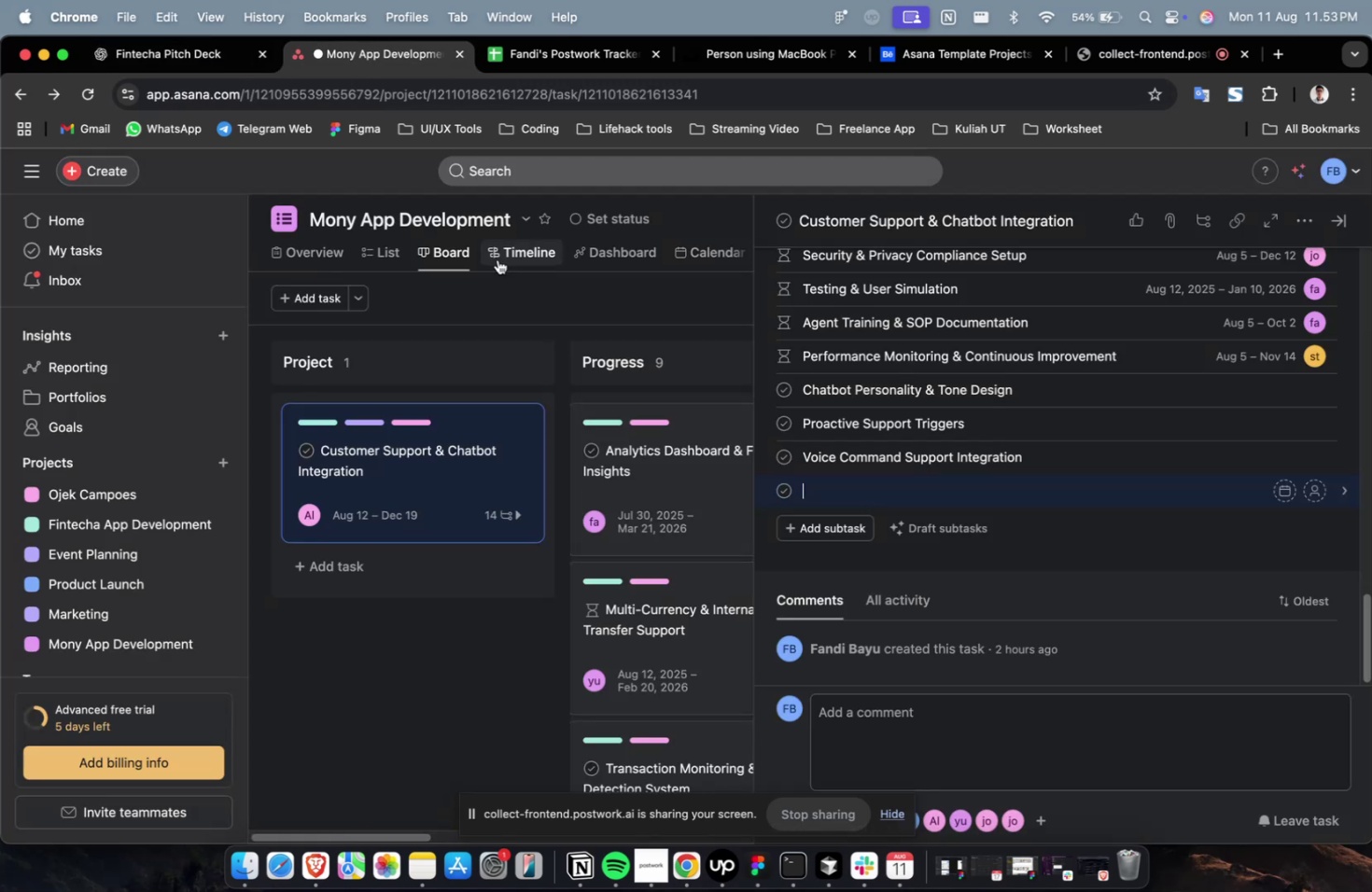 
key(Meta+V)
 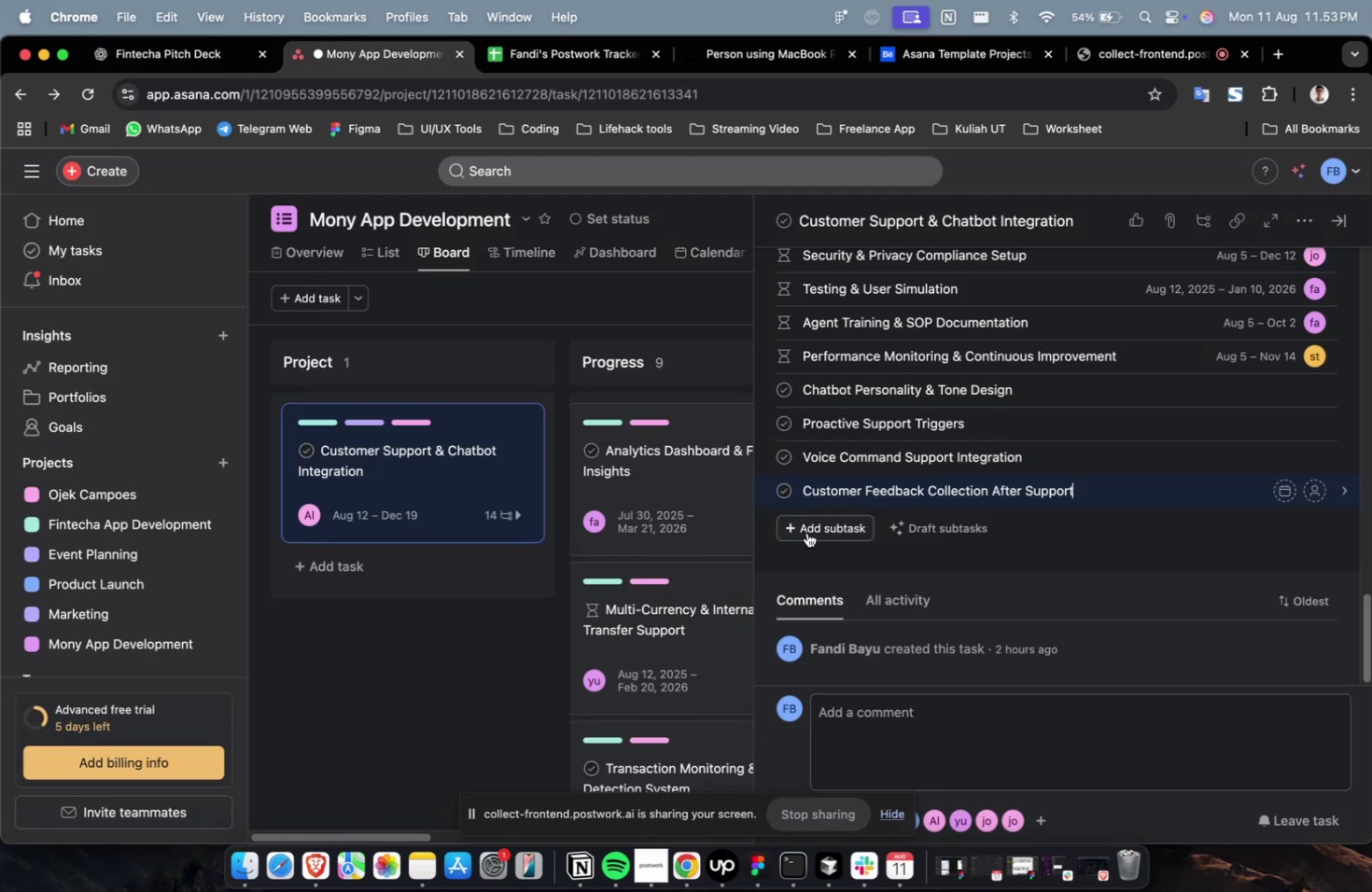 
left_click([806, 532])
 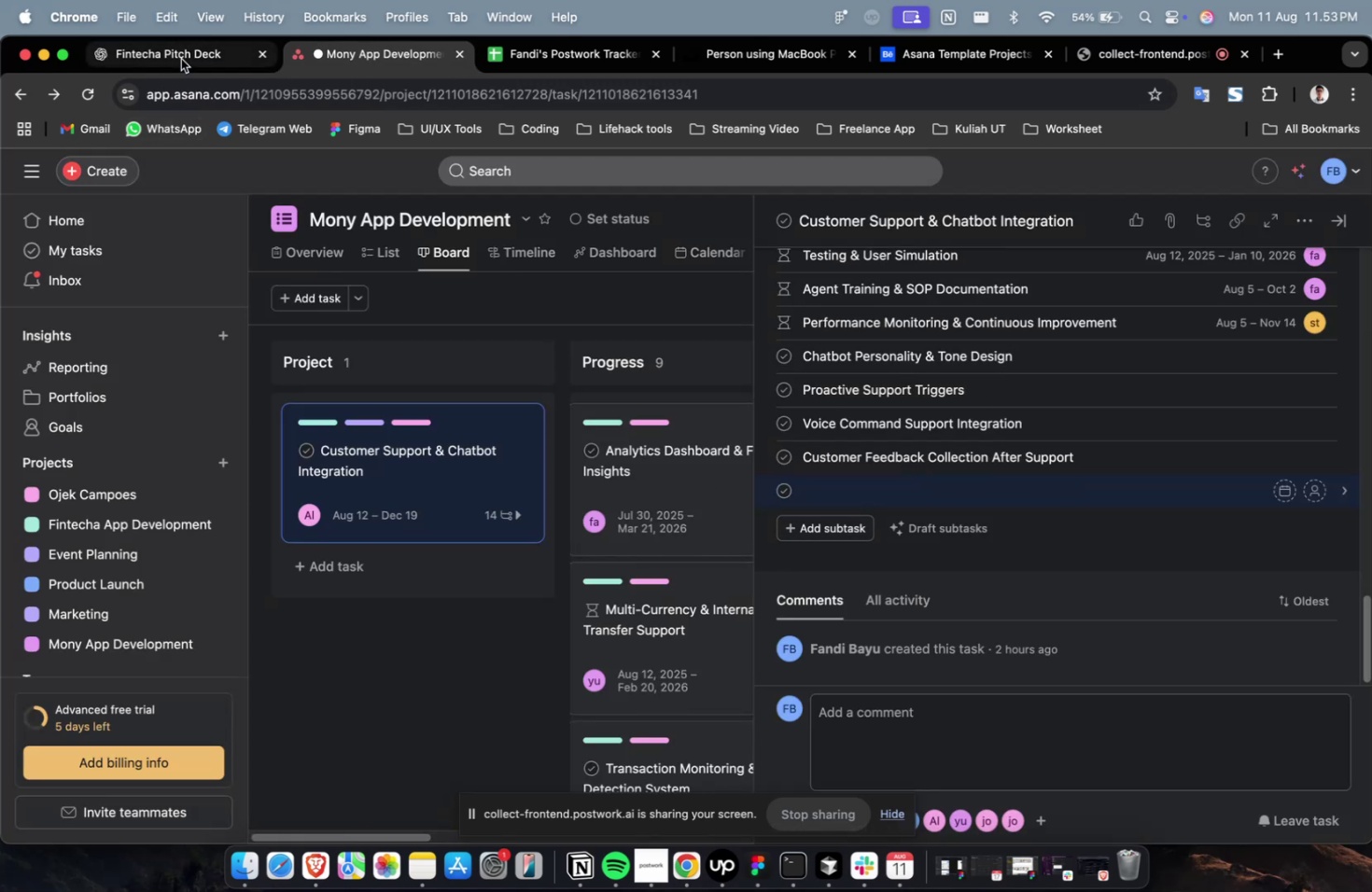 
left_click([187, 49])
 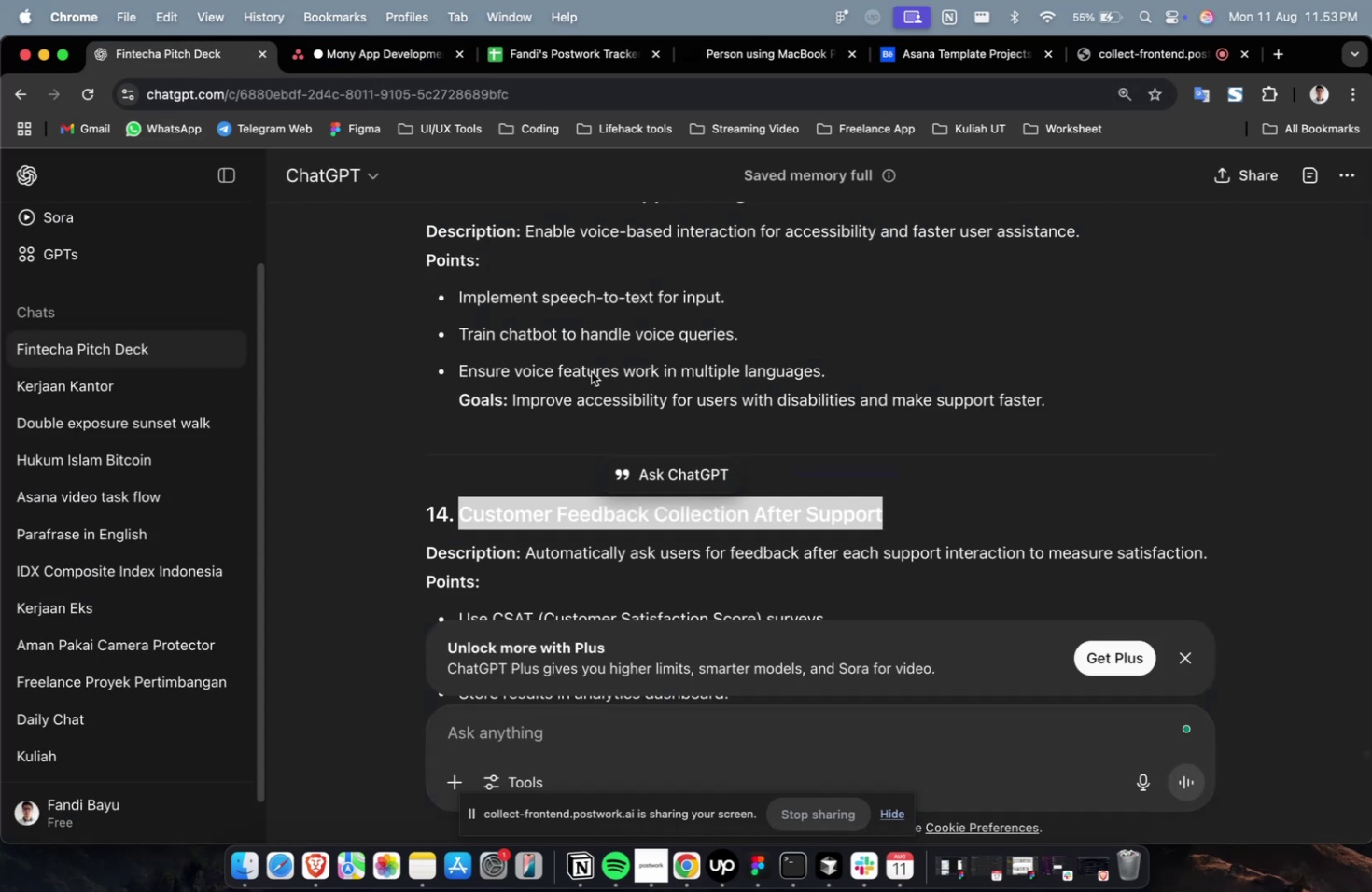 
scroll: coordinate [628, 422], scroll_direction: down, amount: 10.0
 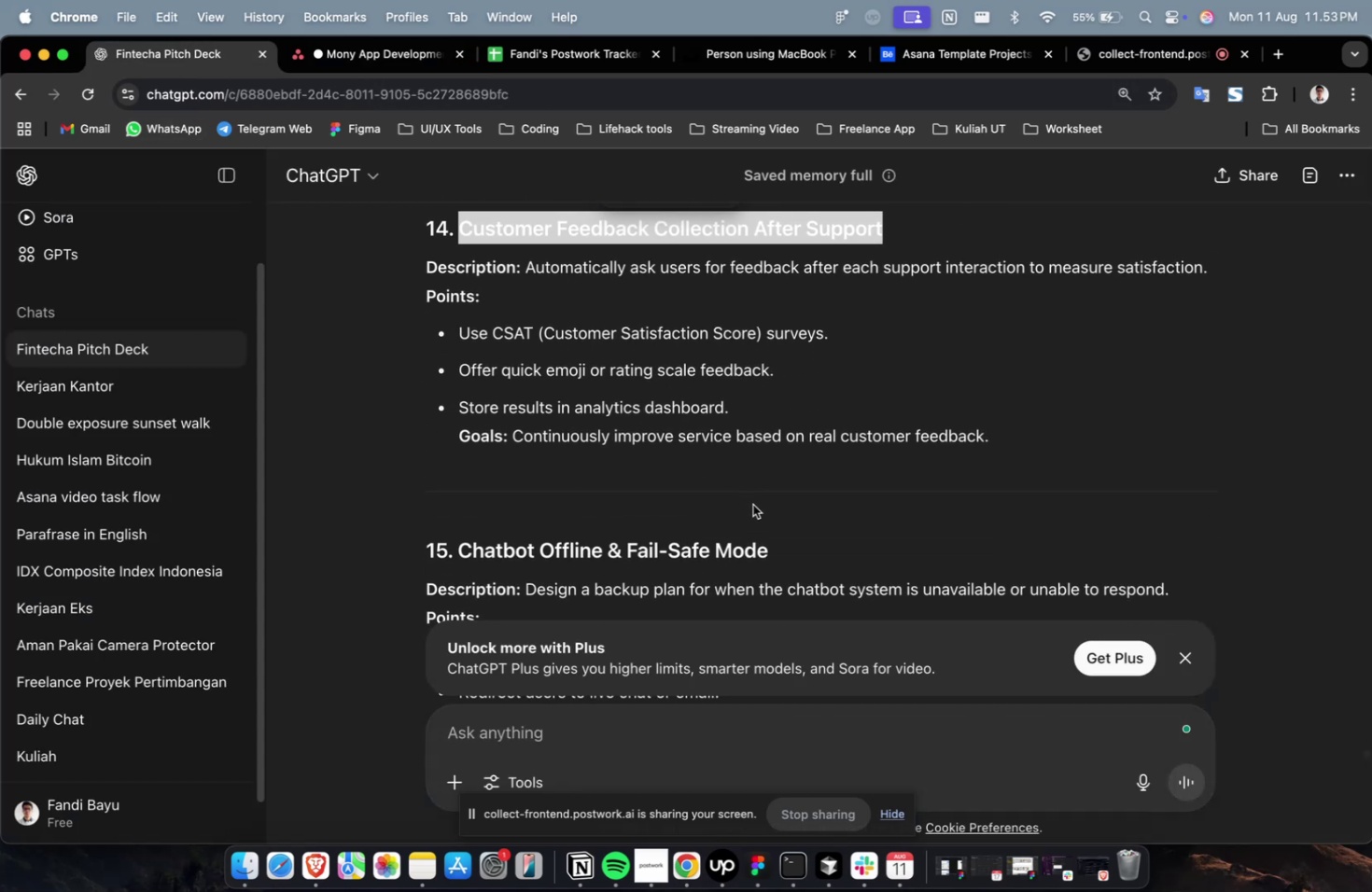 
left_click_drag(start_coordinate=[780, 553], to_coordinate=[459, 551])
 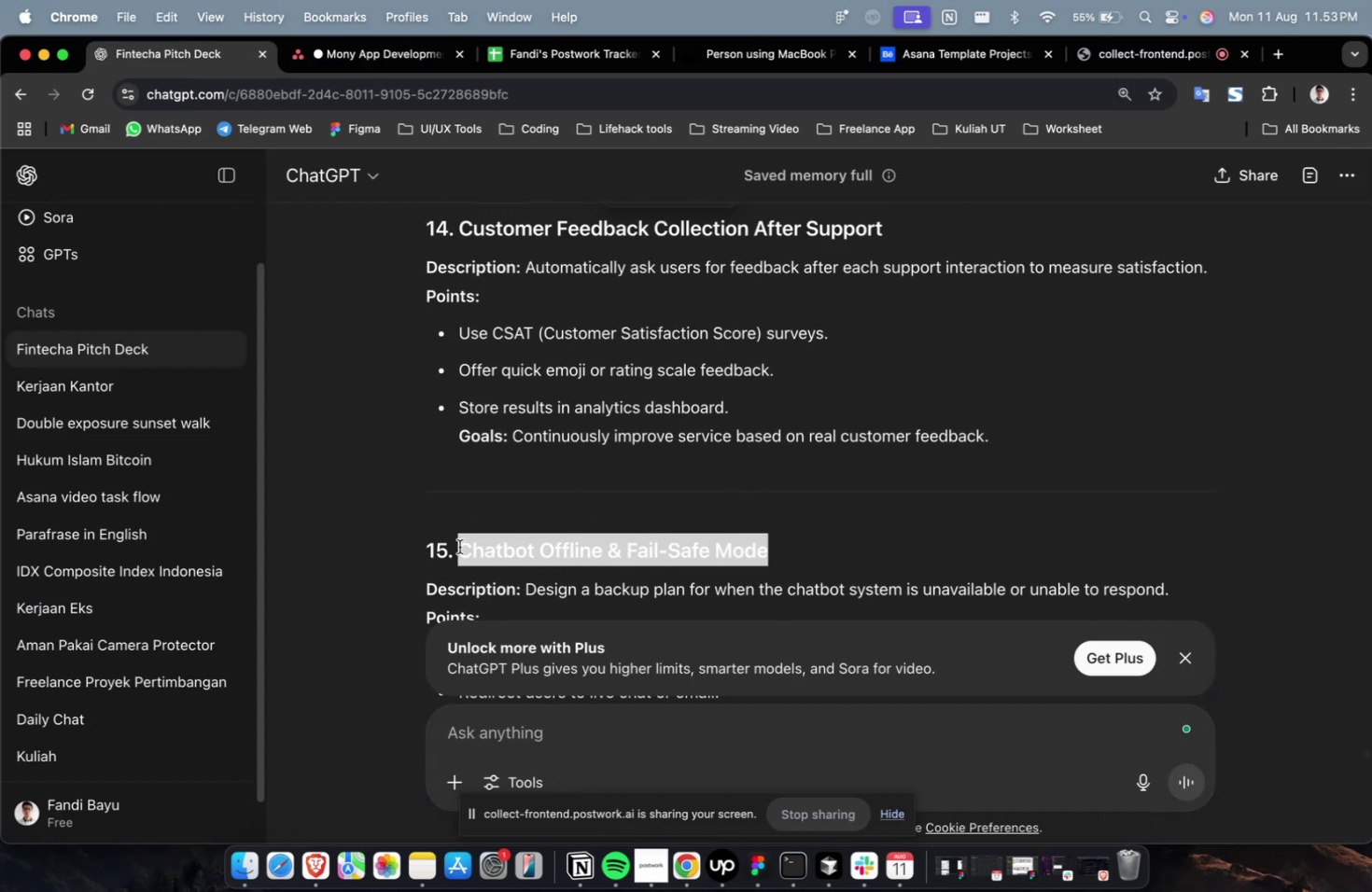 
key(Meta+CommandLeft)
 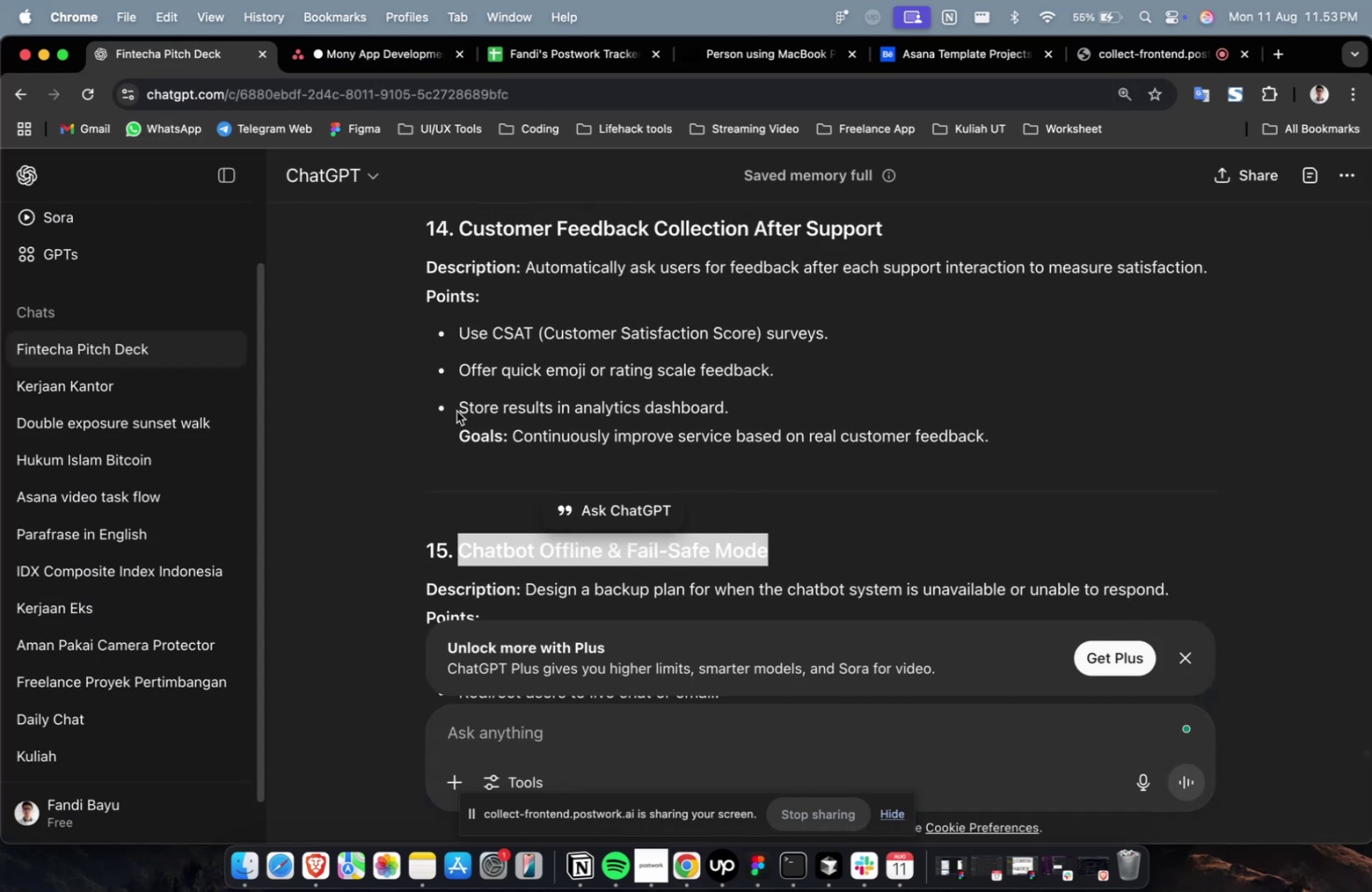 
key(Meta+C)
 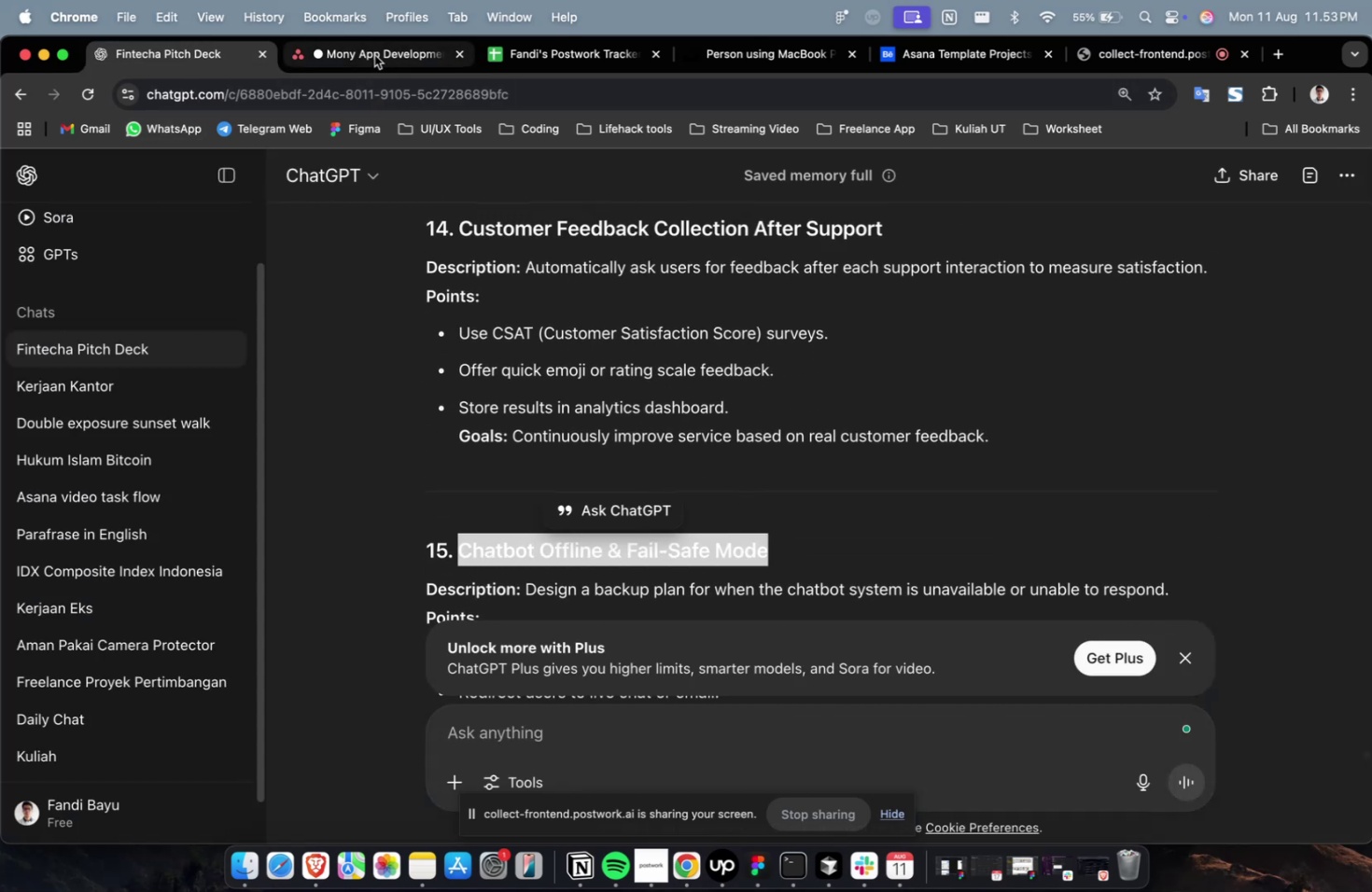 
left_click([374, 55])
 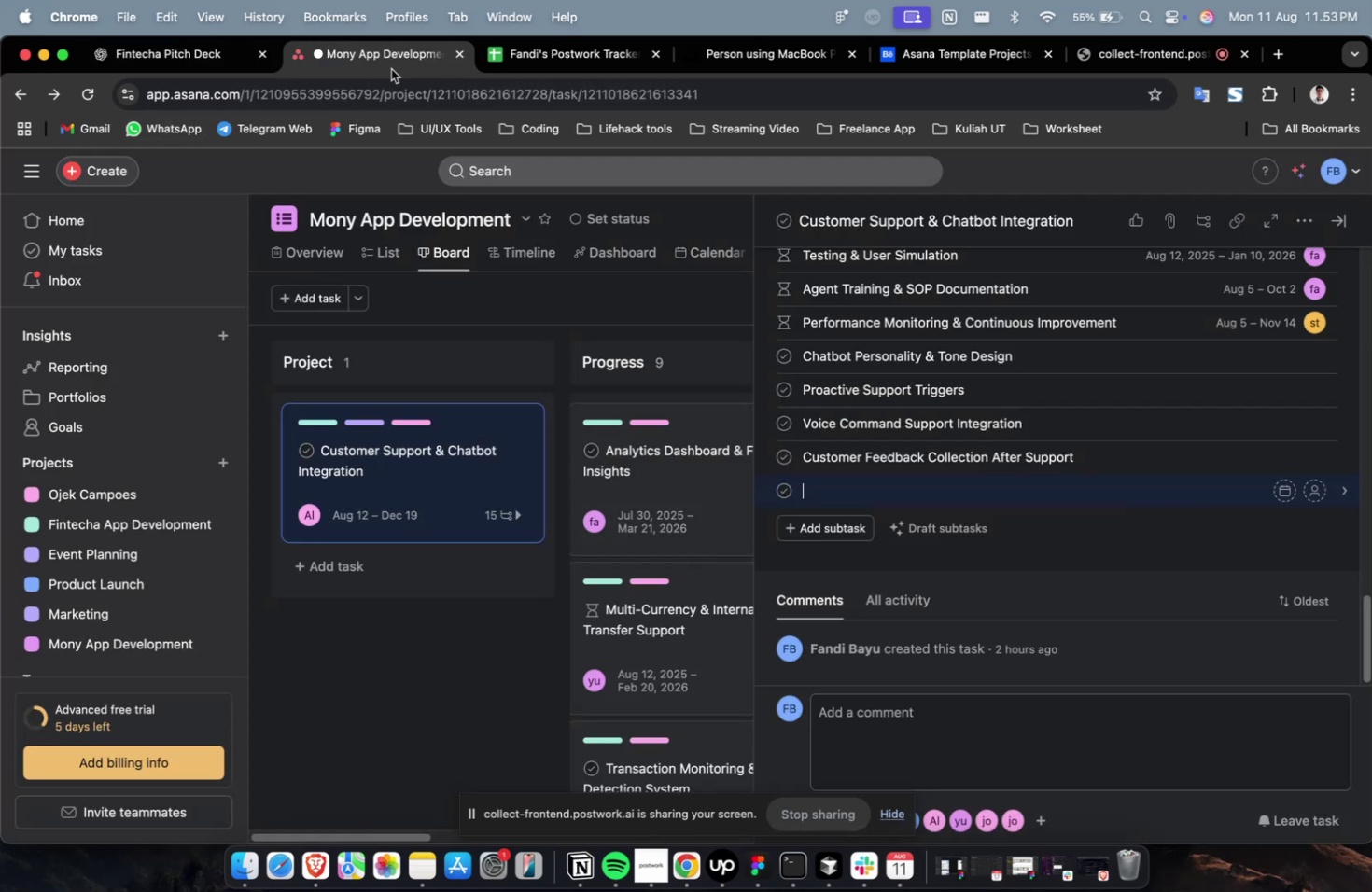 
key(Meta+V)
 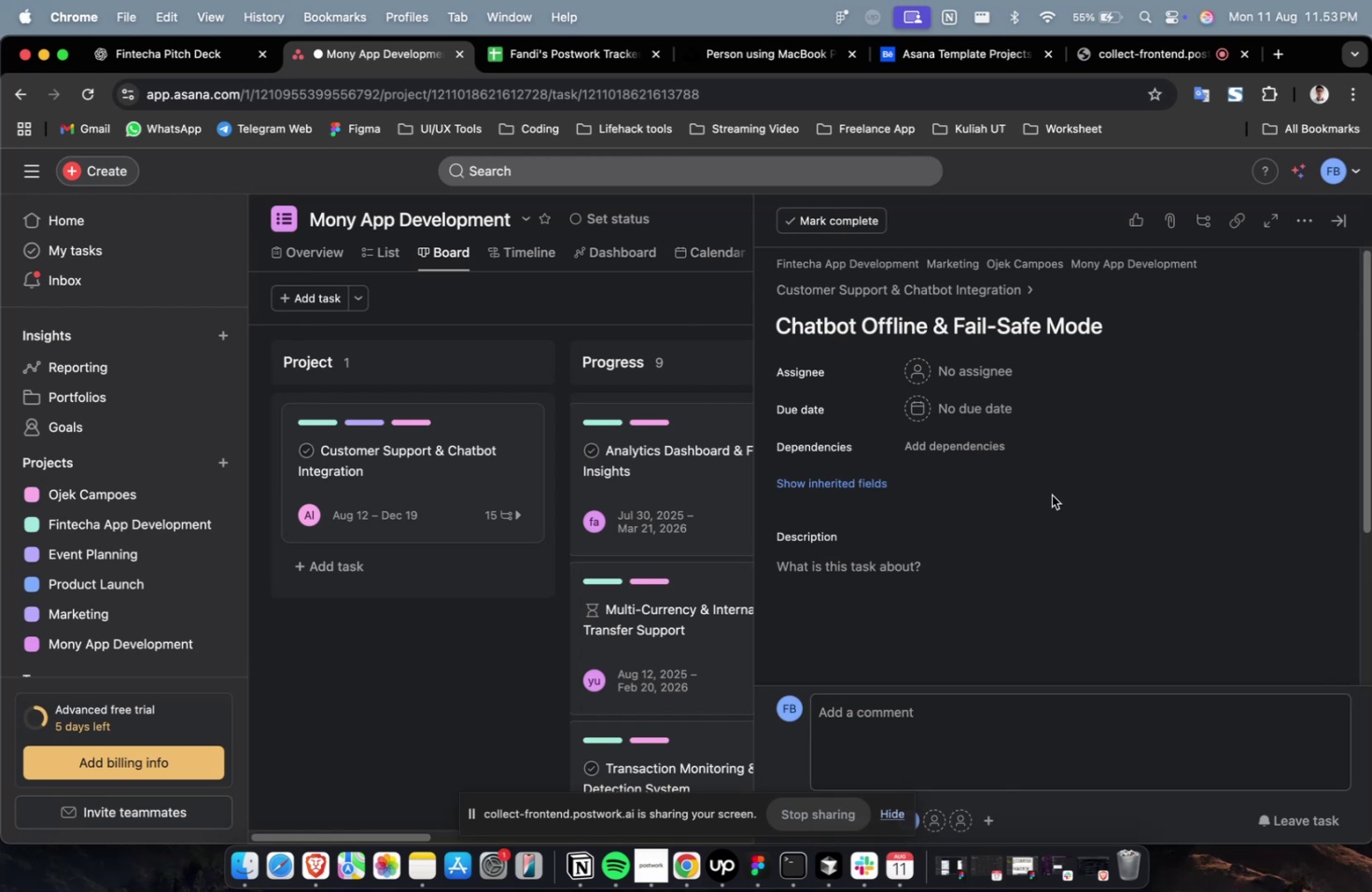 
wait(35.22)
 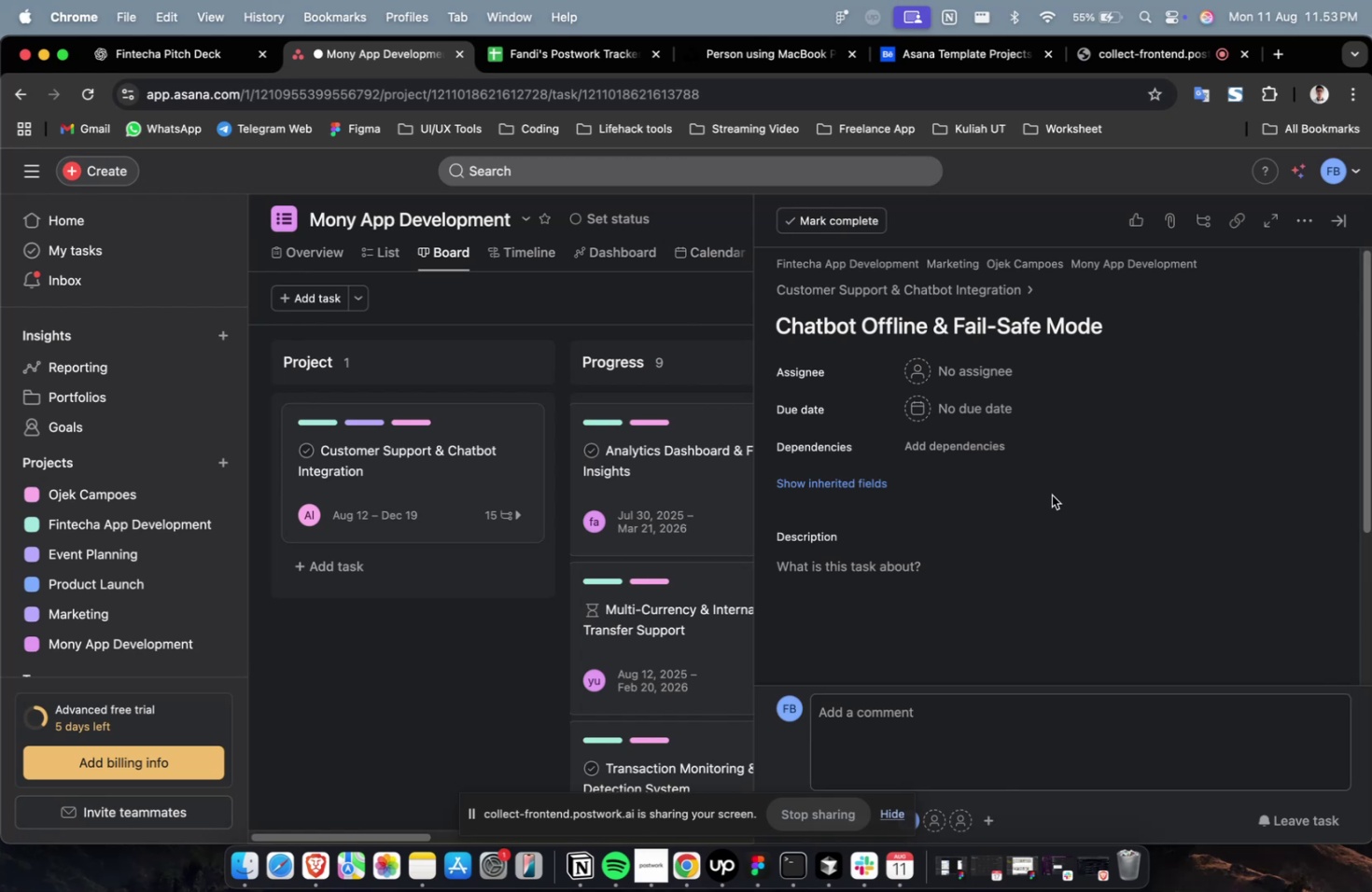 
left_click([981, 368])
 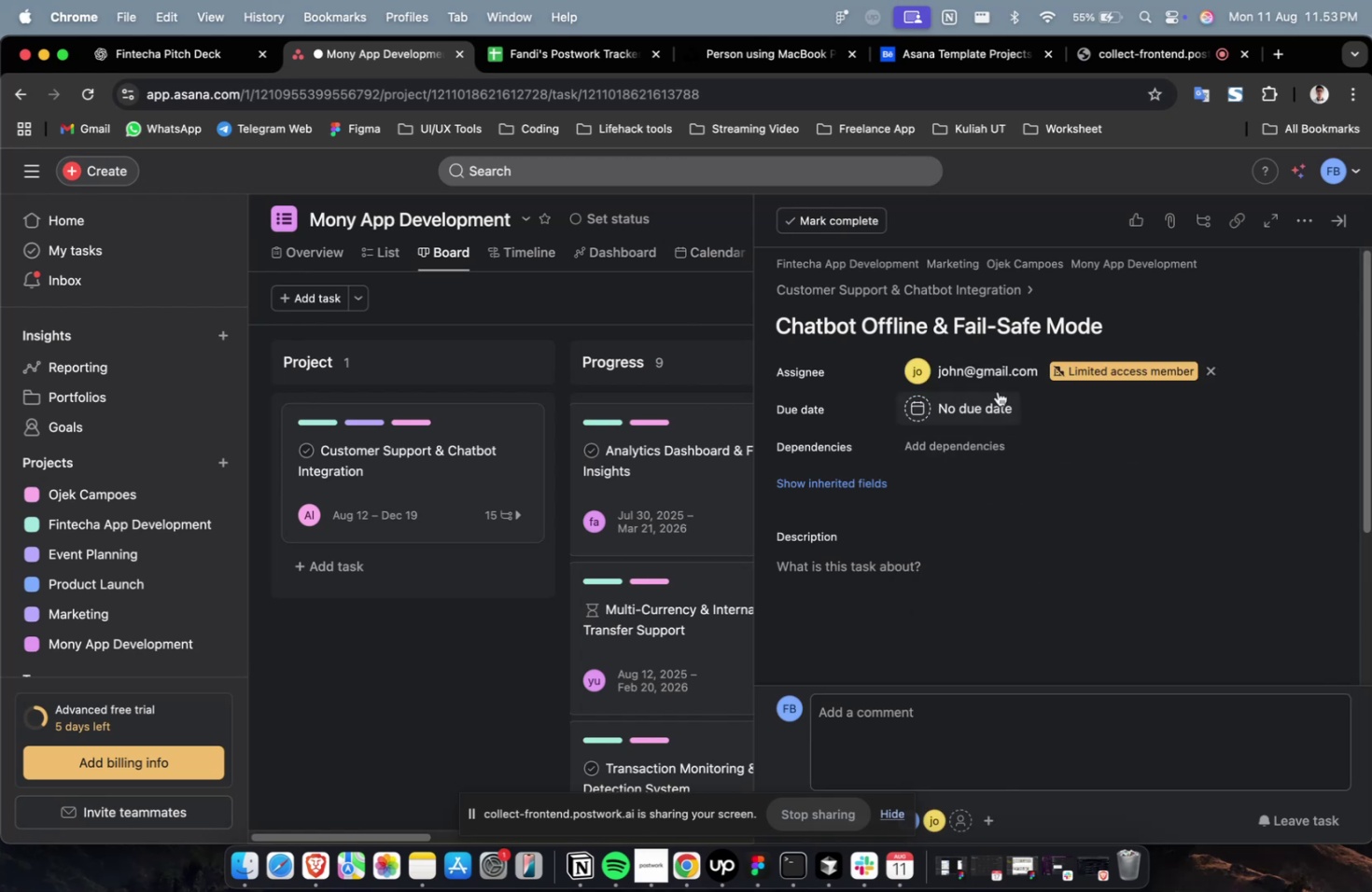 
double_click([997, 381])
 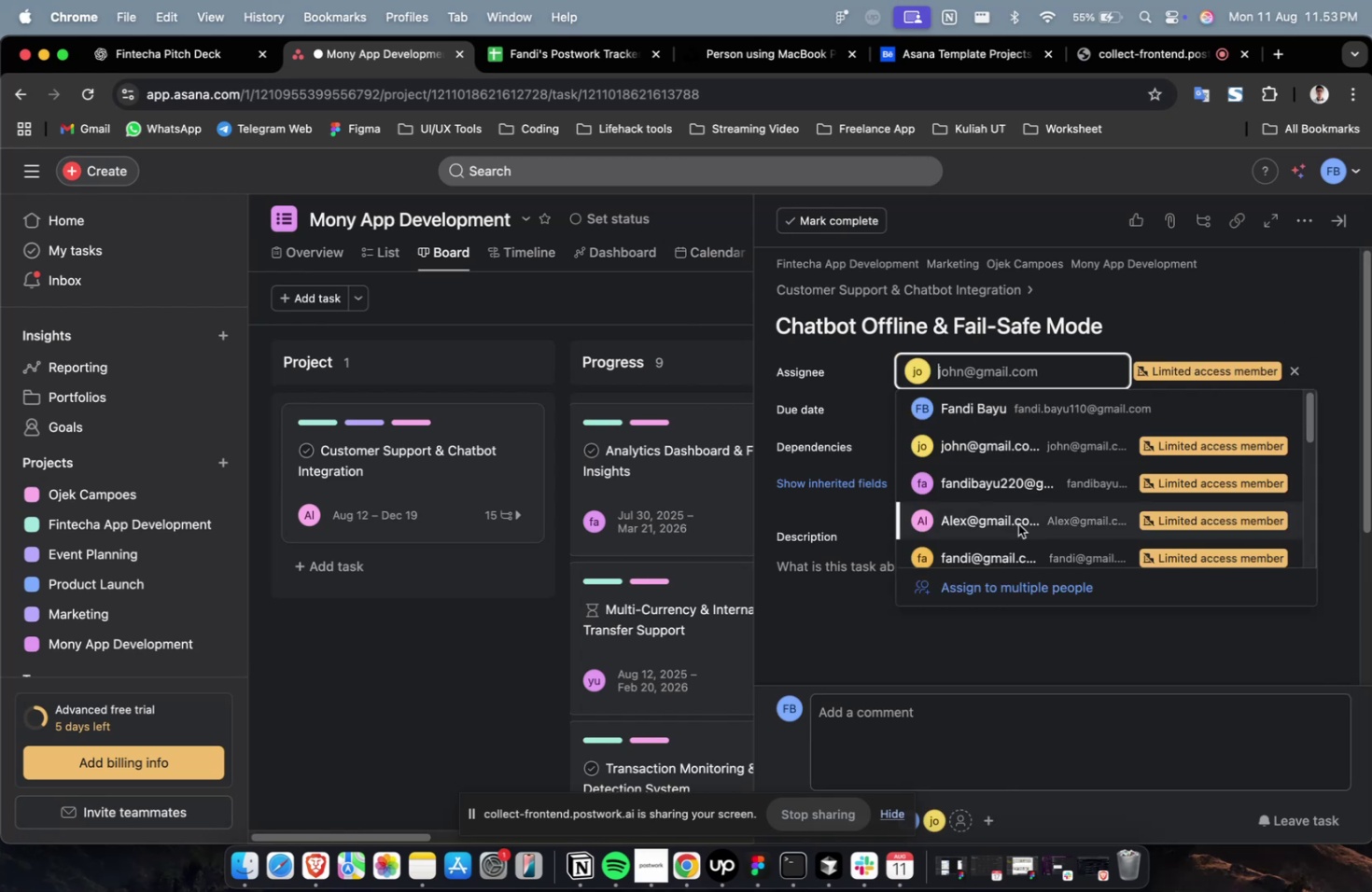 
triple_click([1017, 523])
 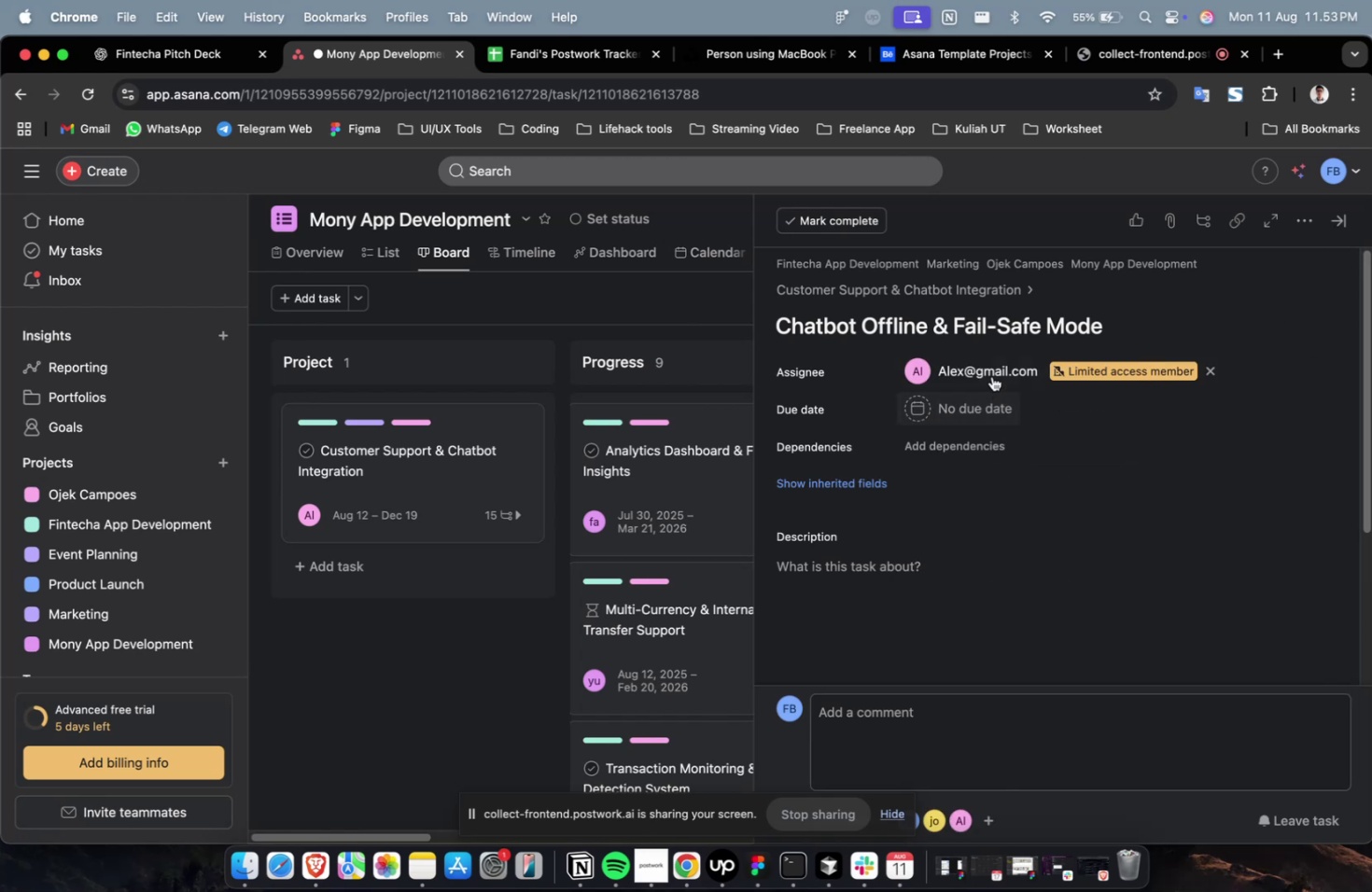 
triple_click([991, 375])
 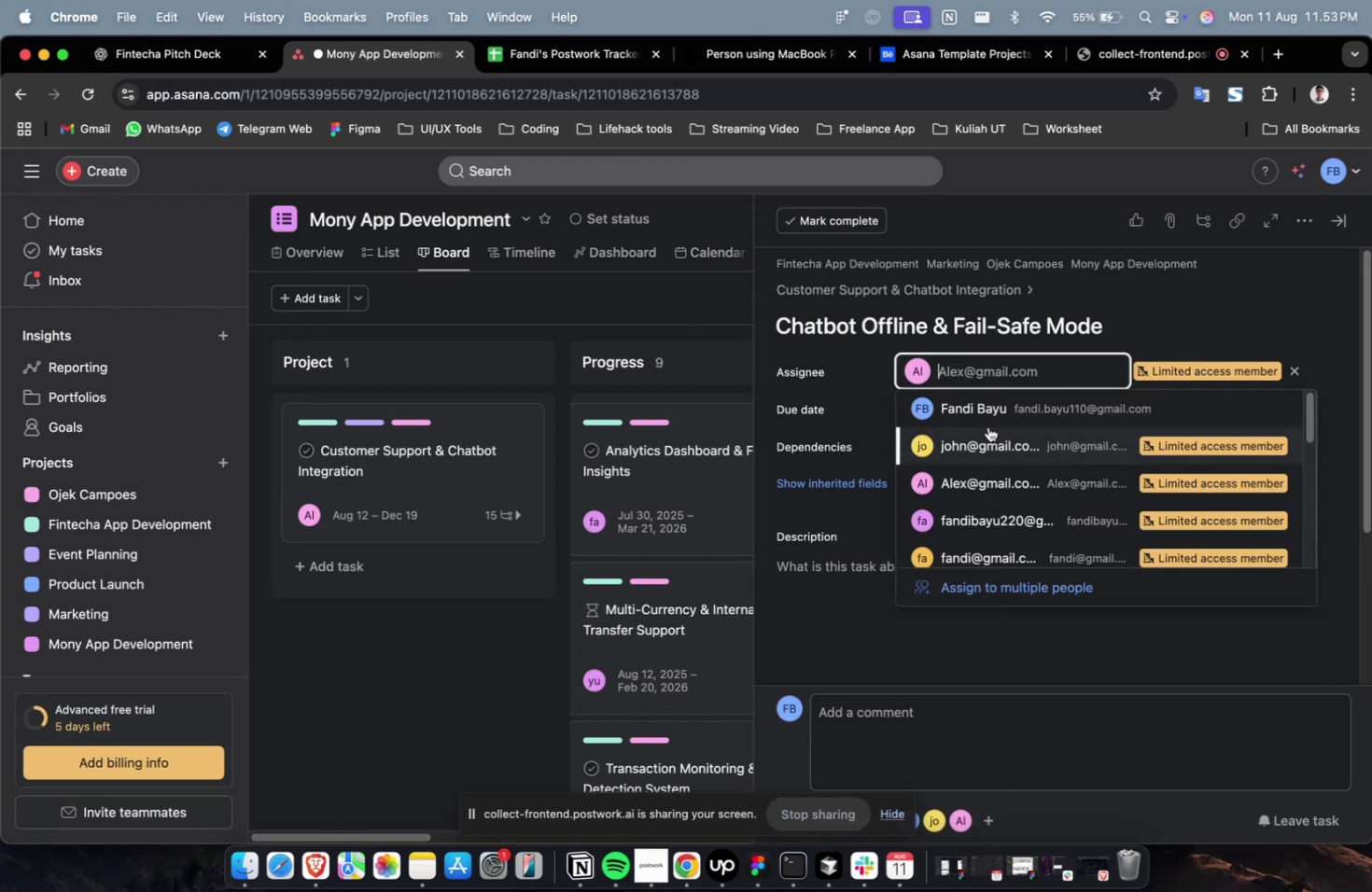 
scroll: coordinate [987, 436], scroll_direction: down, amount: 7.0
 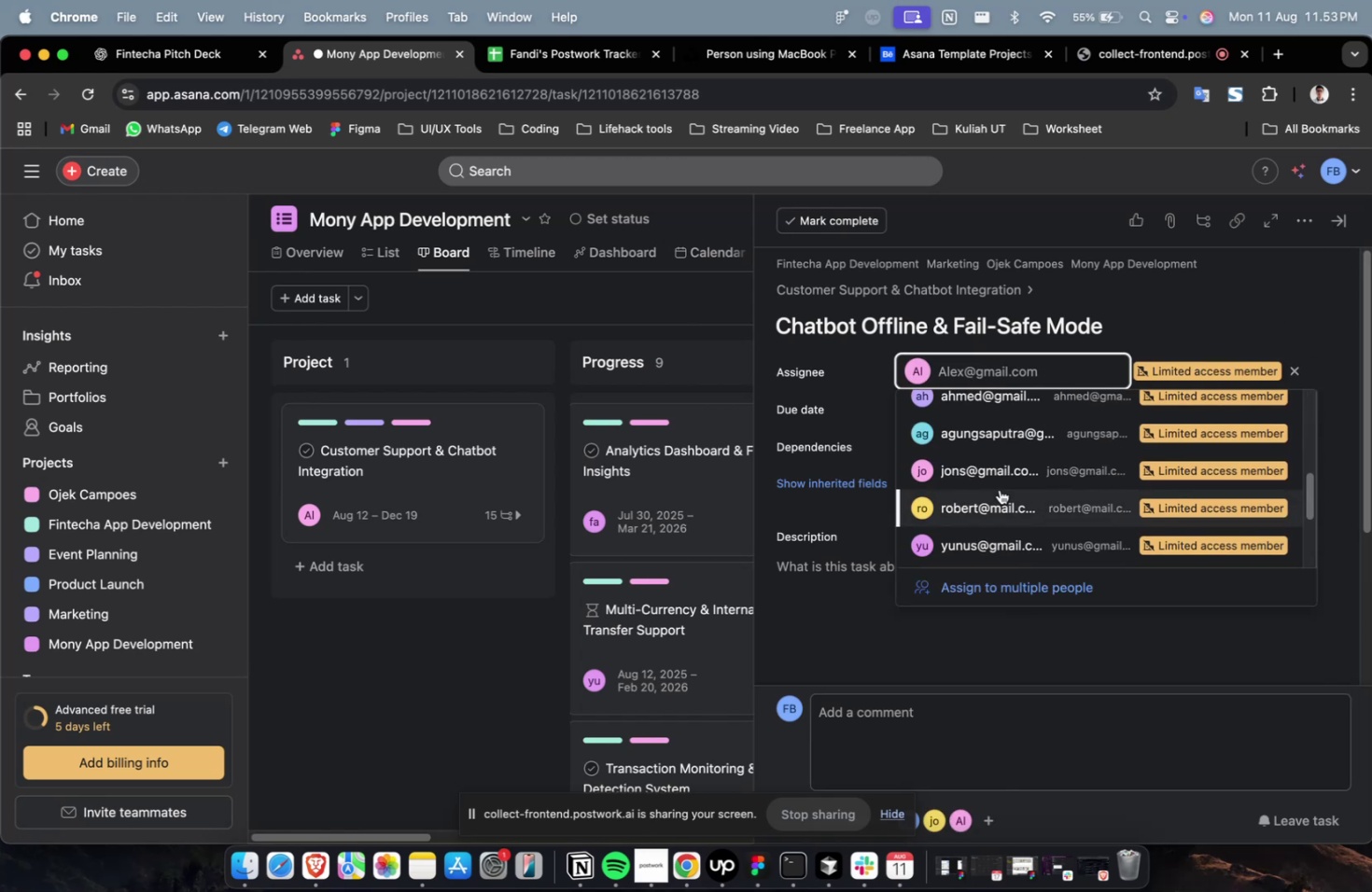 
left_click([999, 489])
 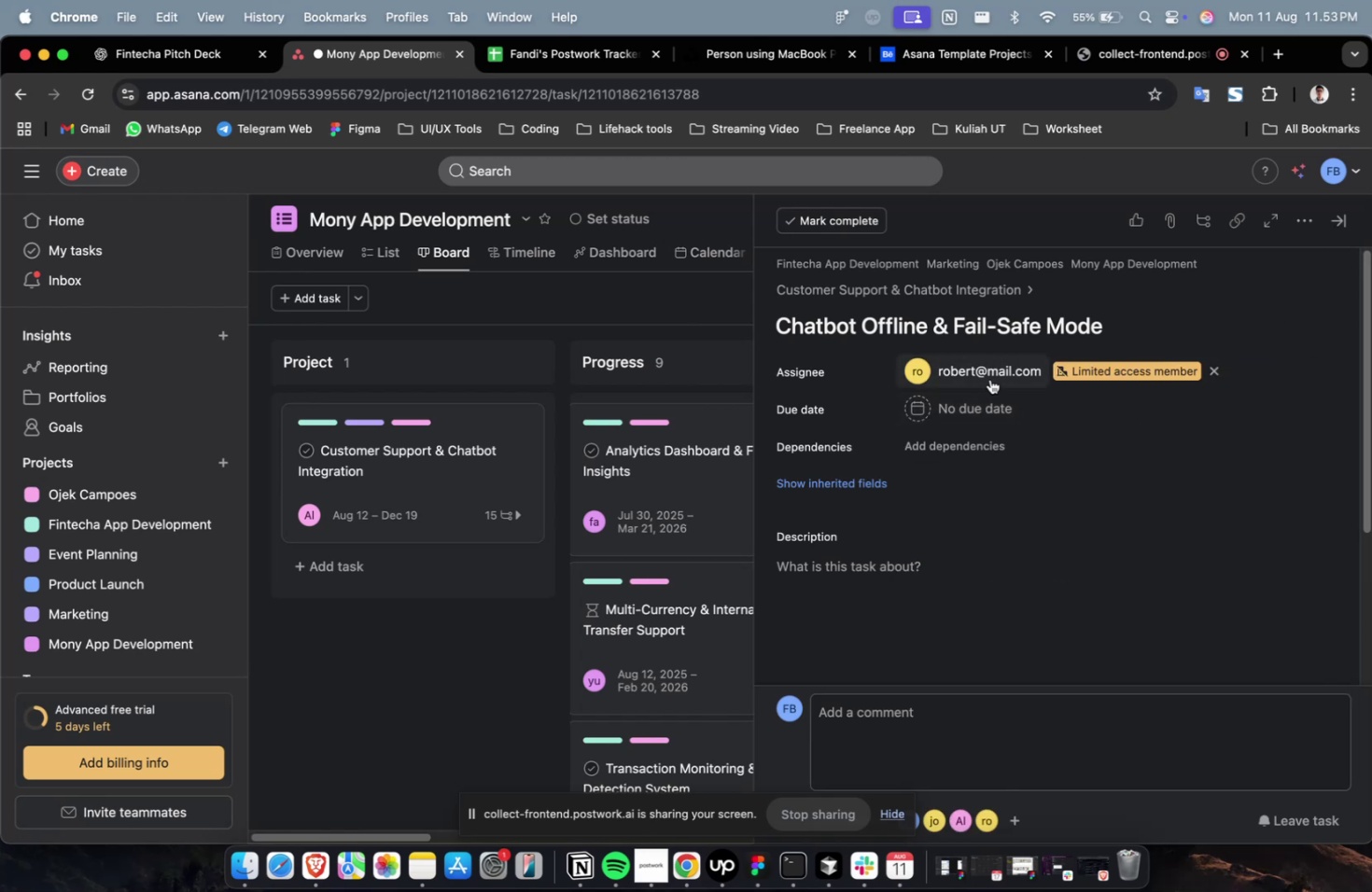 
double_click([989, 375])
 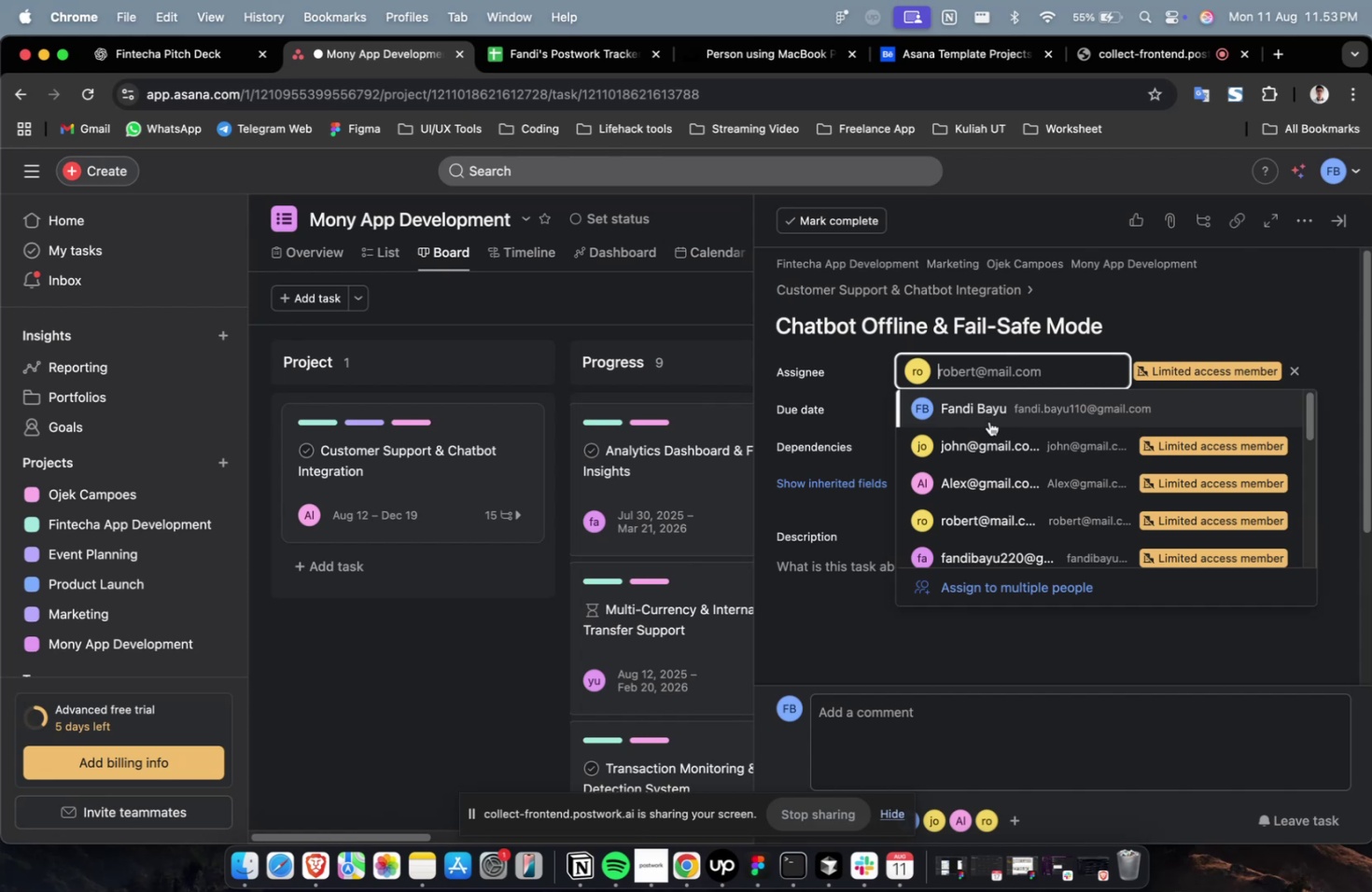 
scroll: coordinate [988, 435], scroll_direction: down, amount: 13.0
 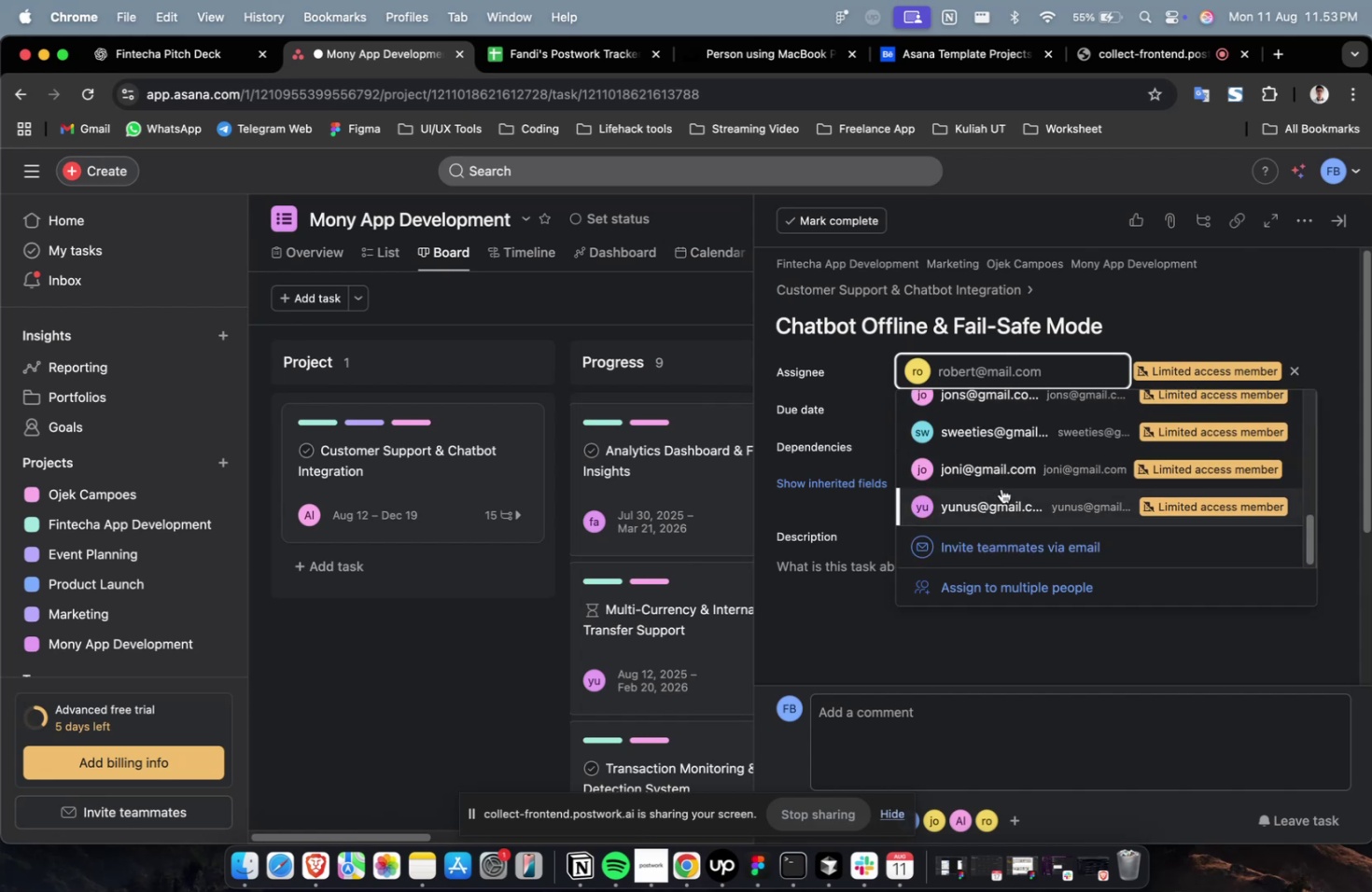 
left_click([1001, 488])
 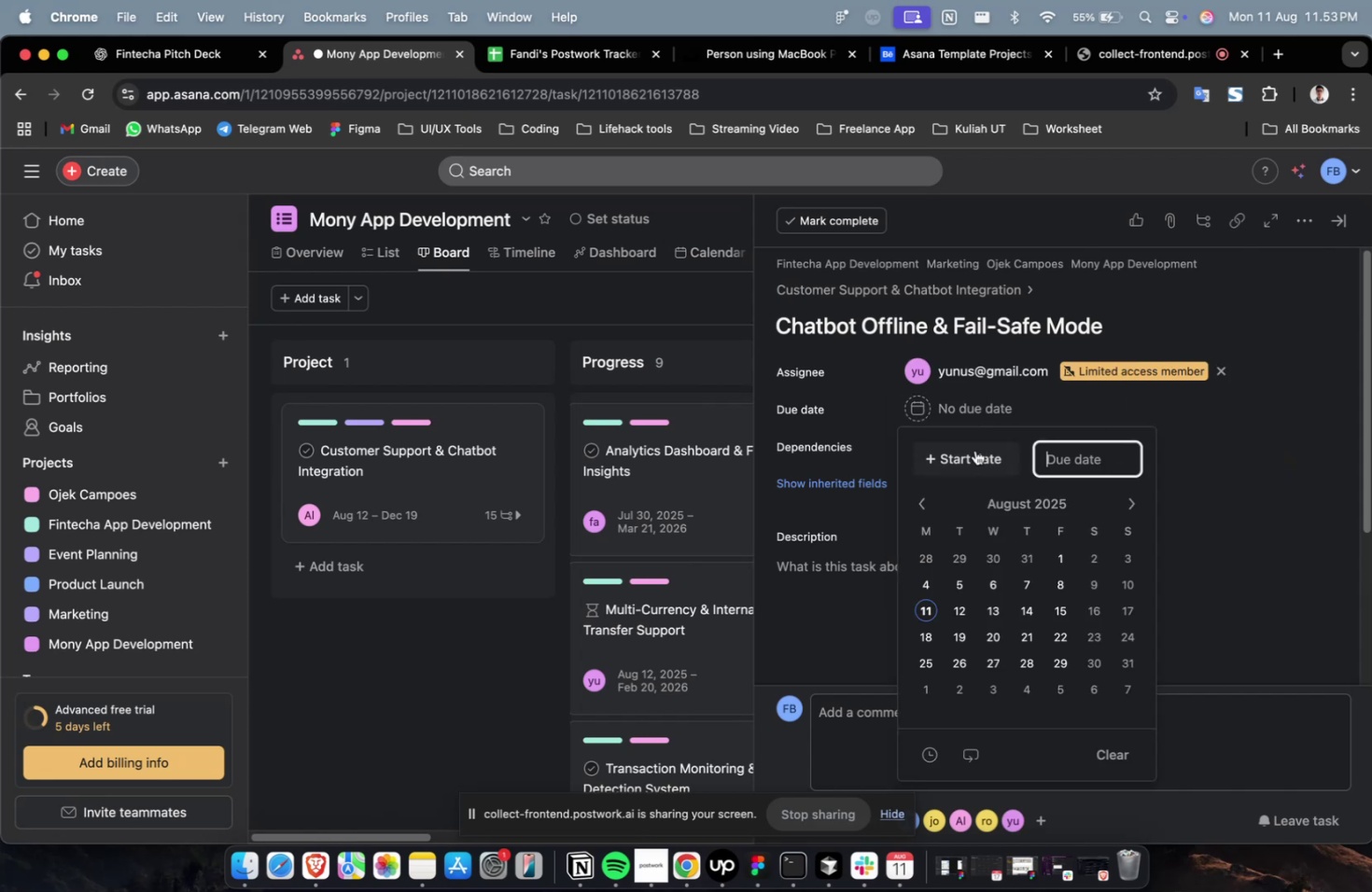 
triple_click([972, 459])
 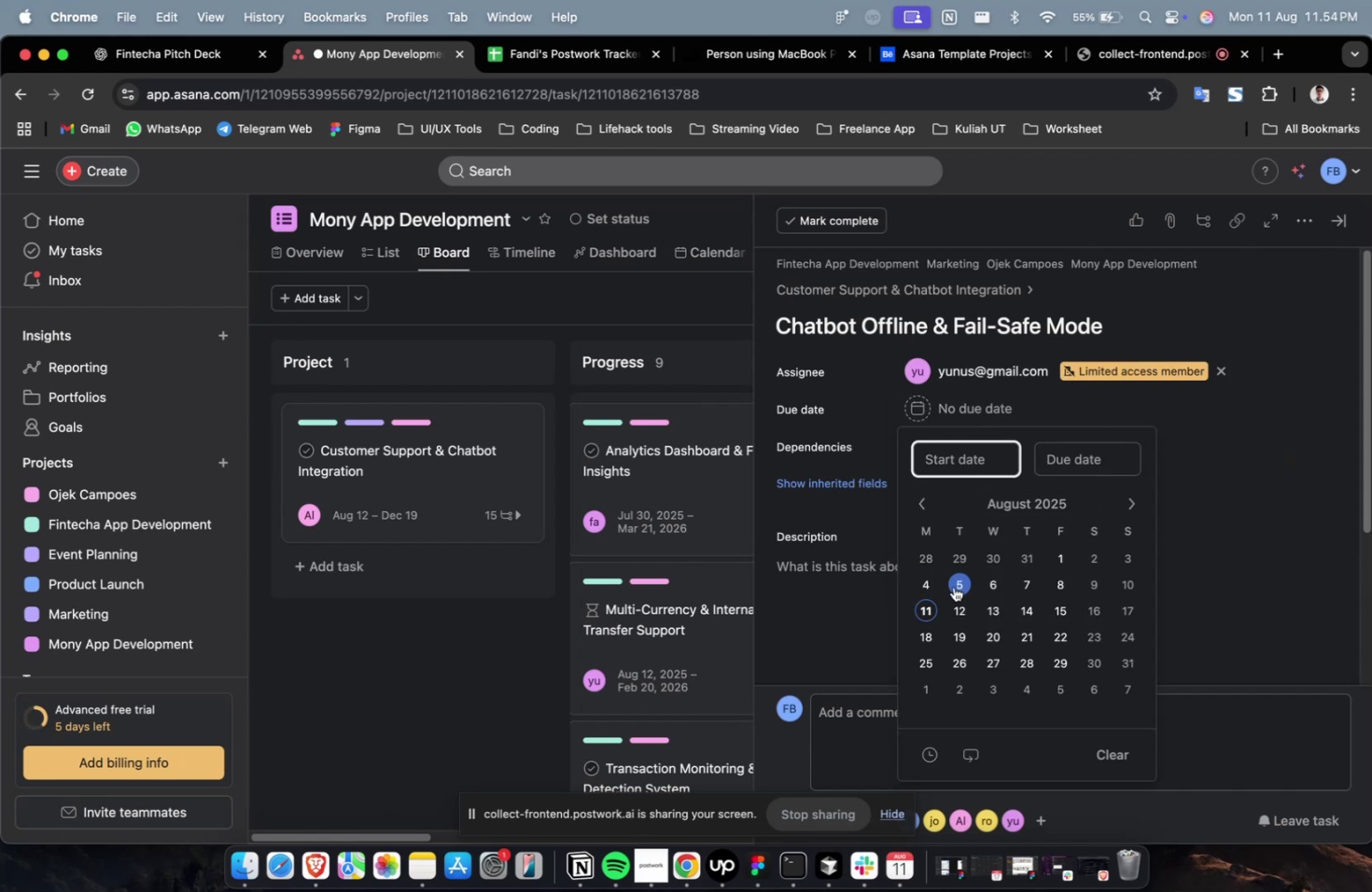 
triple_click([950, 593])
 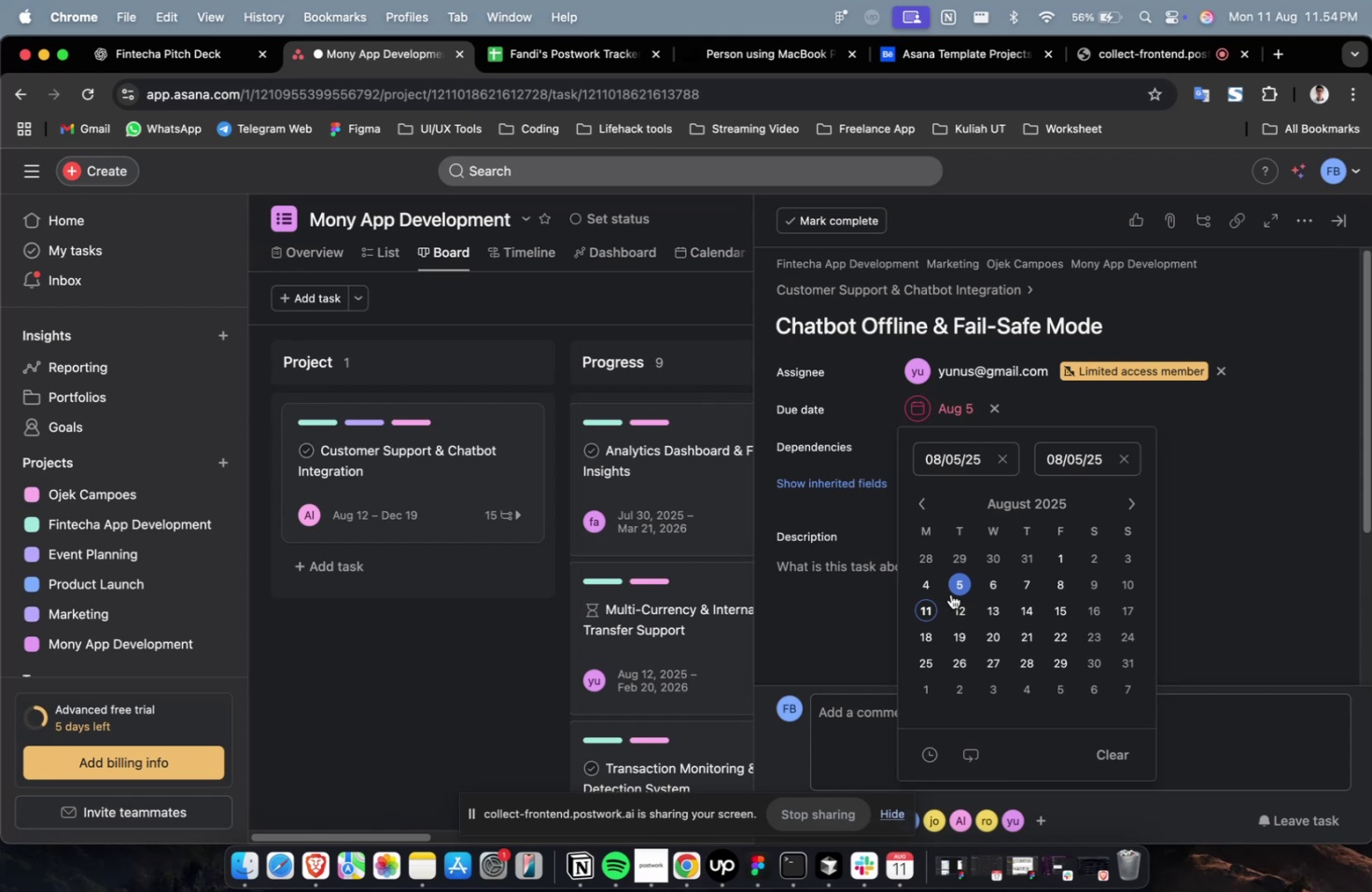 
wait(20.21)
 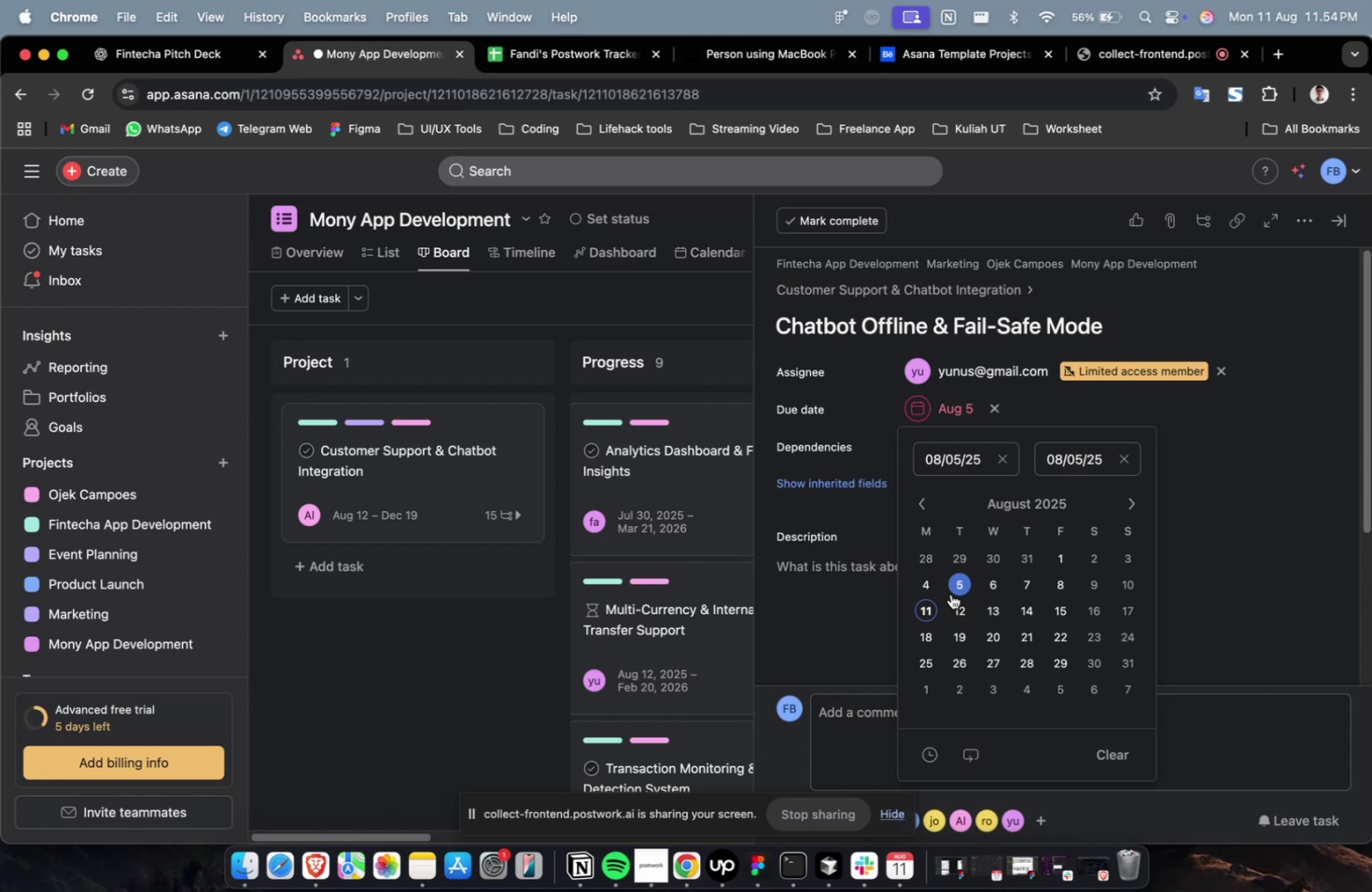 
left_click([950, 593])
 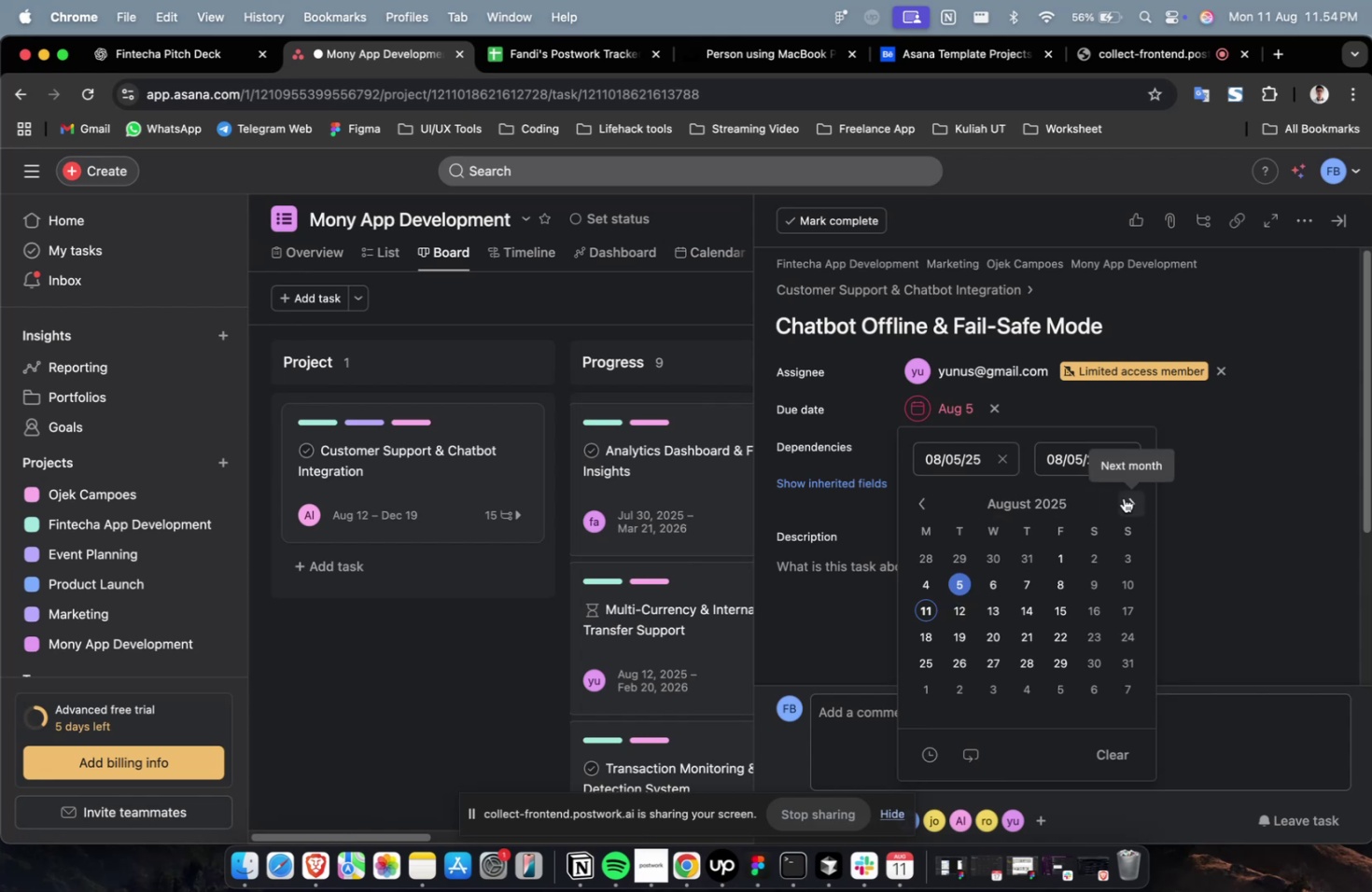 
double_click([1123, 497])
 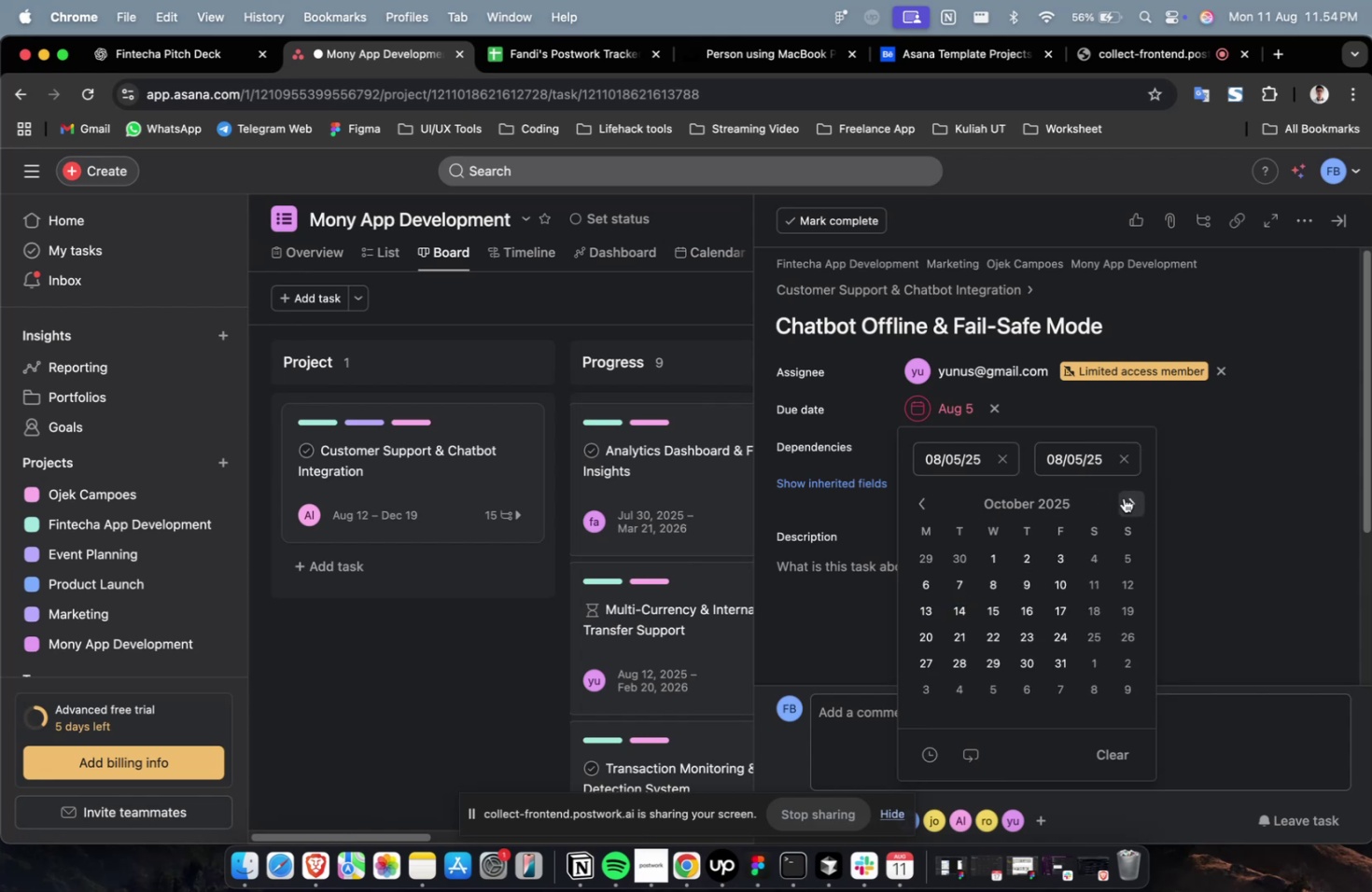 
triple_click([1123, 497])
 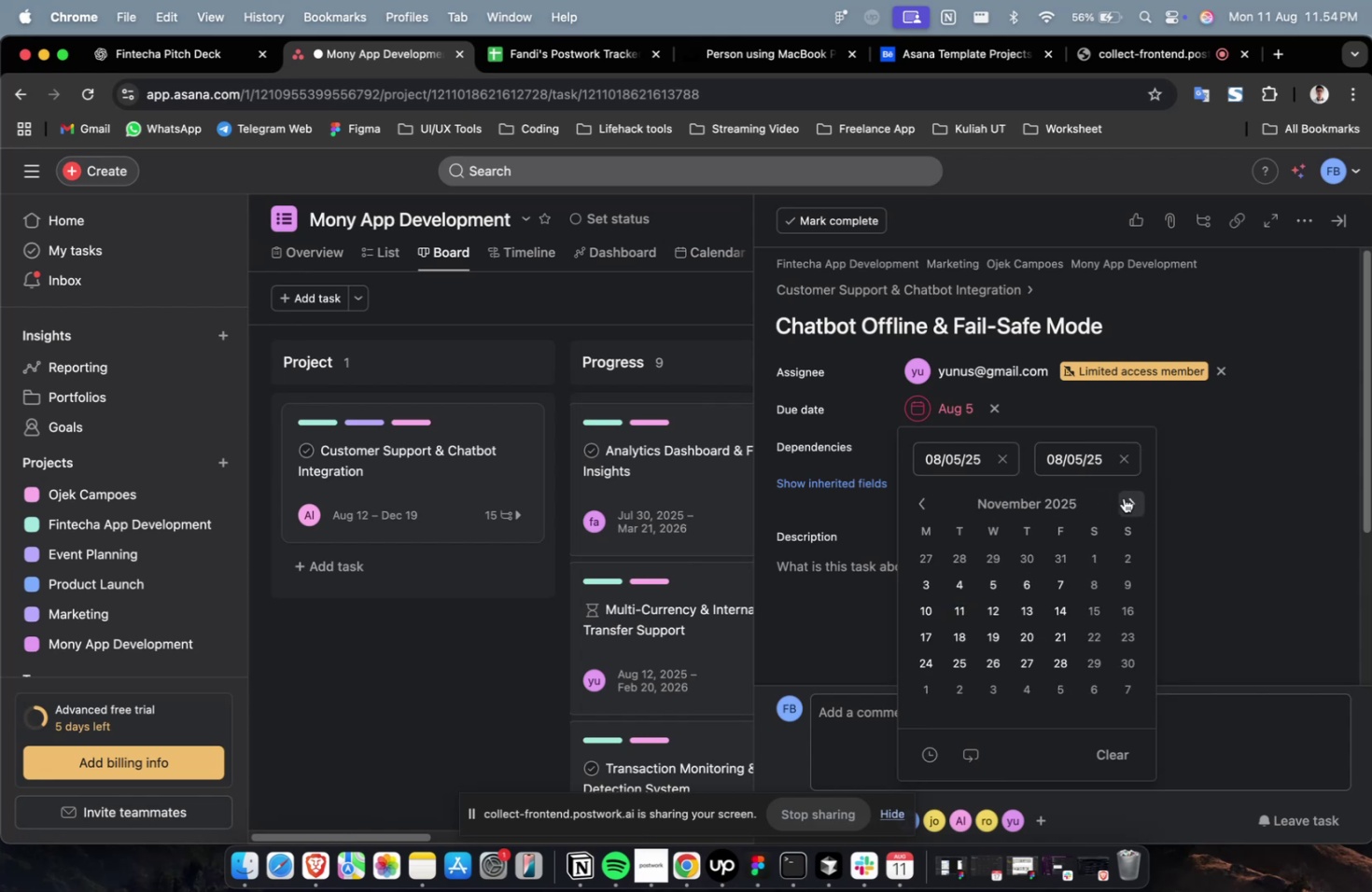 
left_click_drag(start_coordinate=[1123, 497], to_coordinate=[1127, 505])
 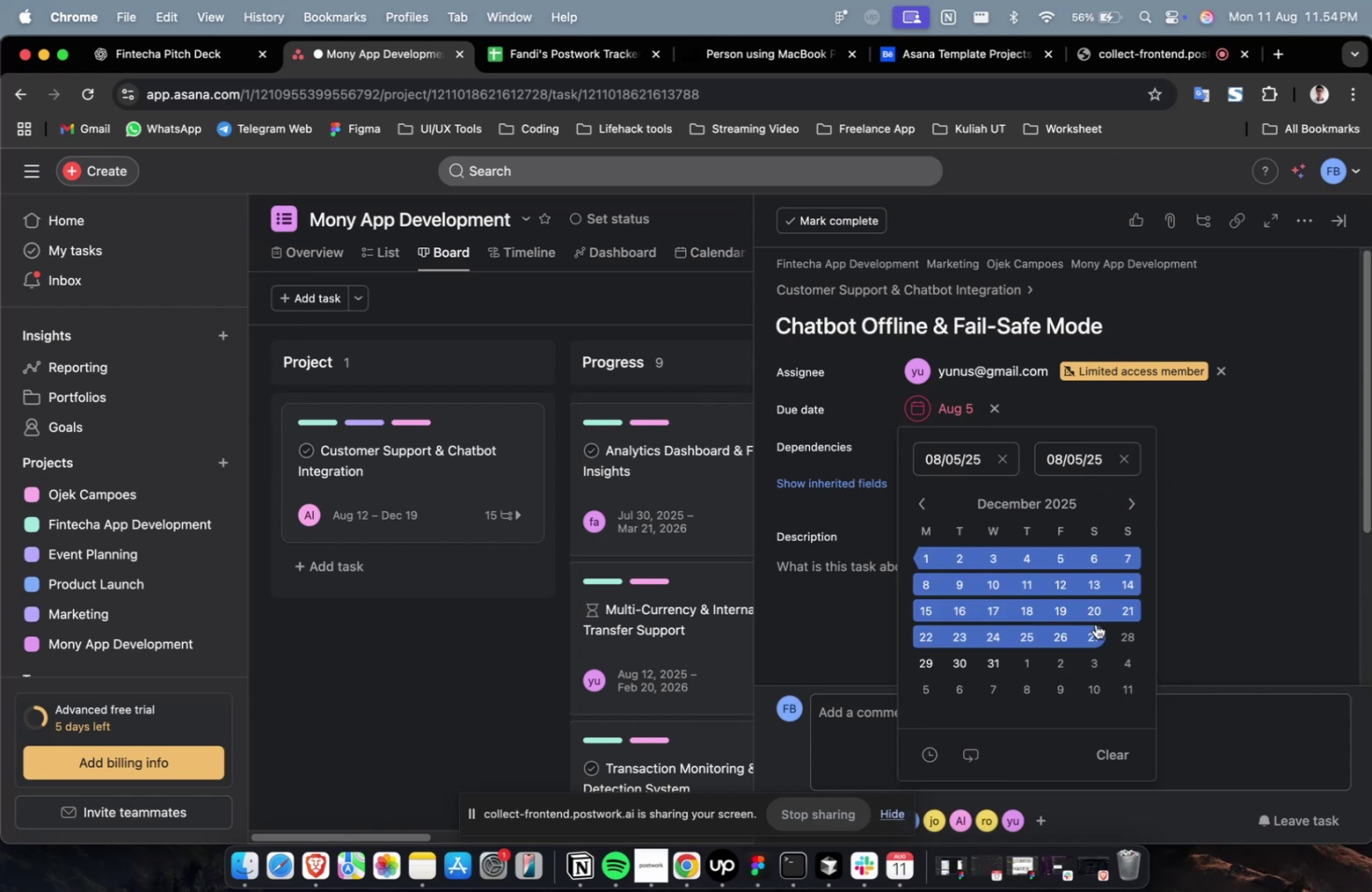 
triple_click([1095, 623])
 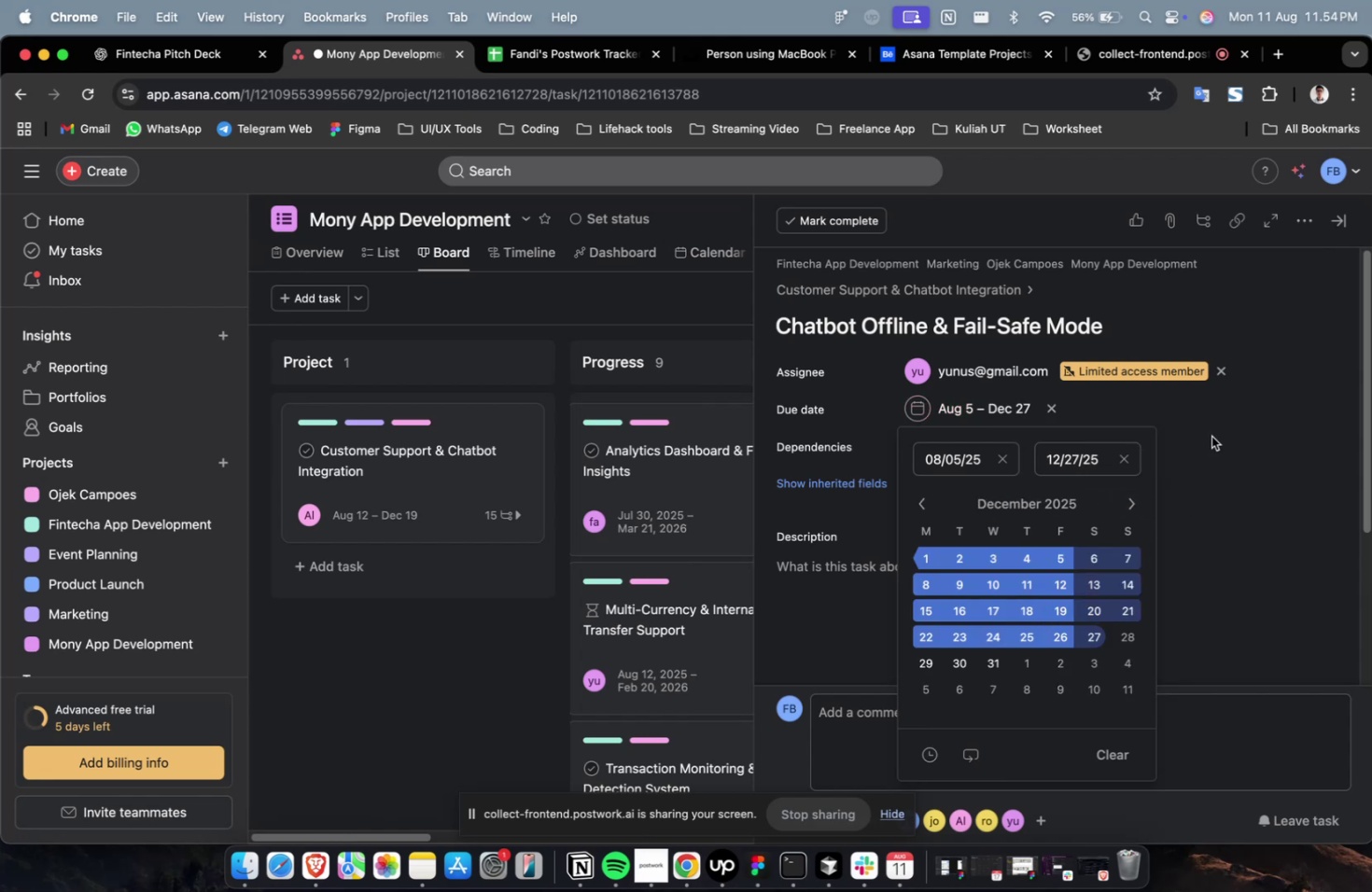 
triple_click([1211, 436])
 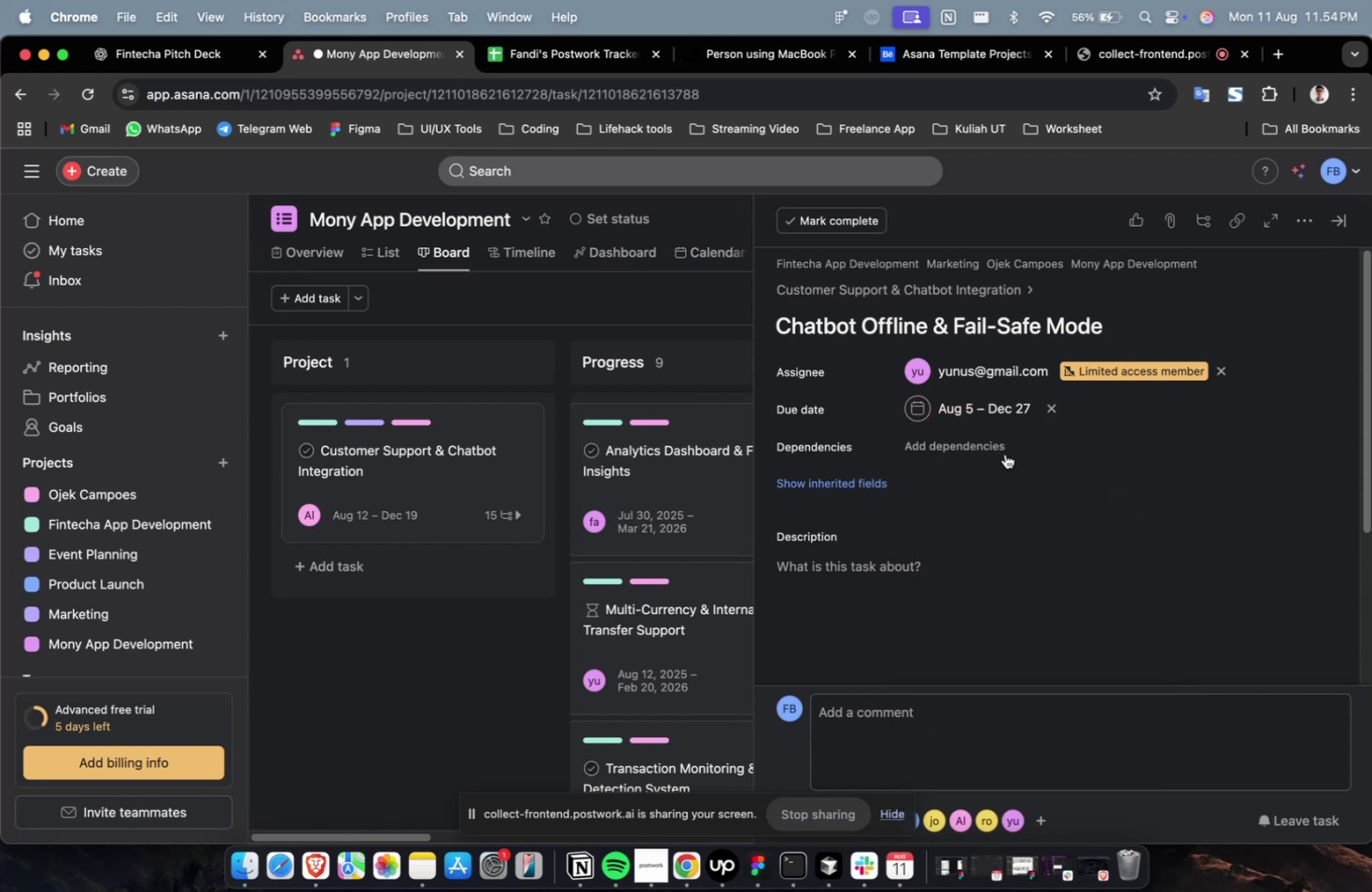 
left_click([980, 447])
 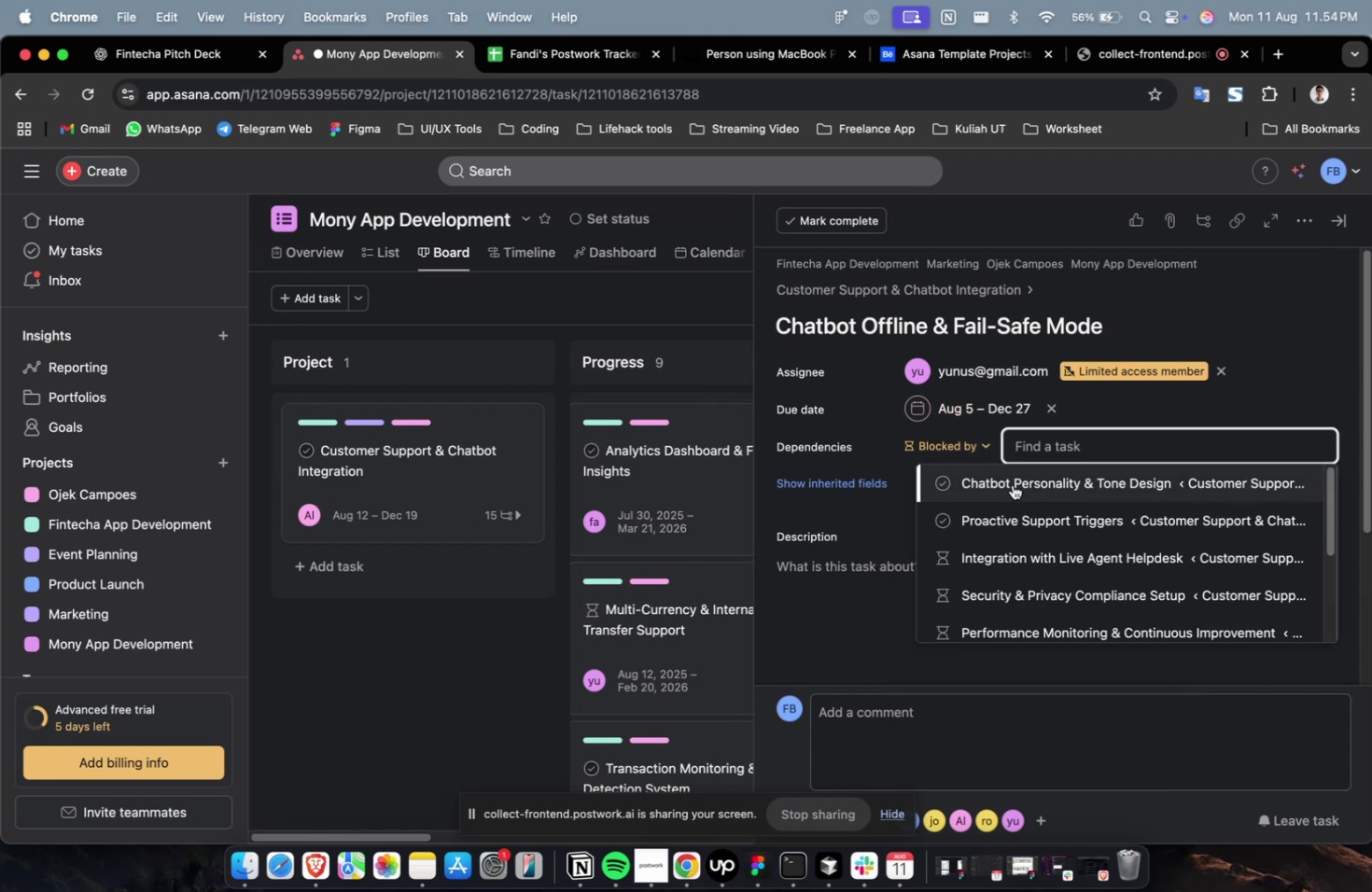 
double_click([1012, 486])
 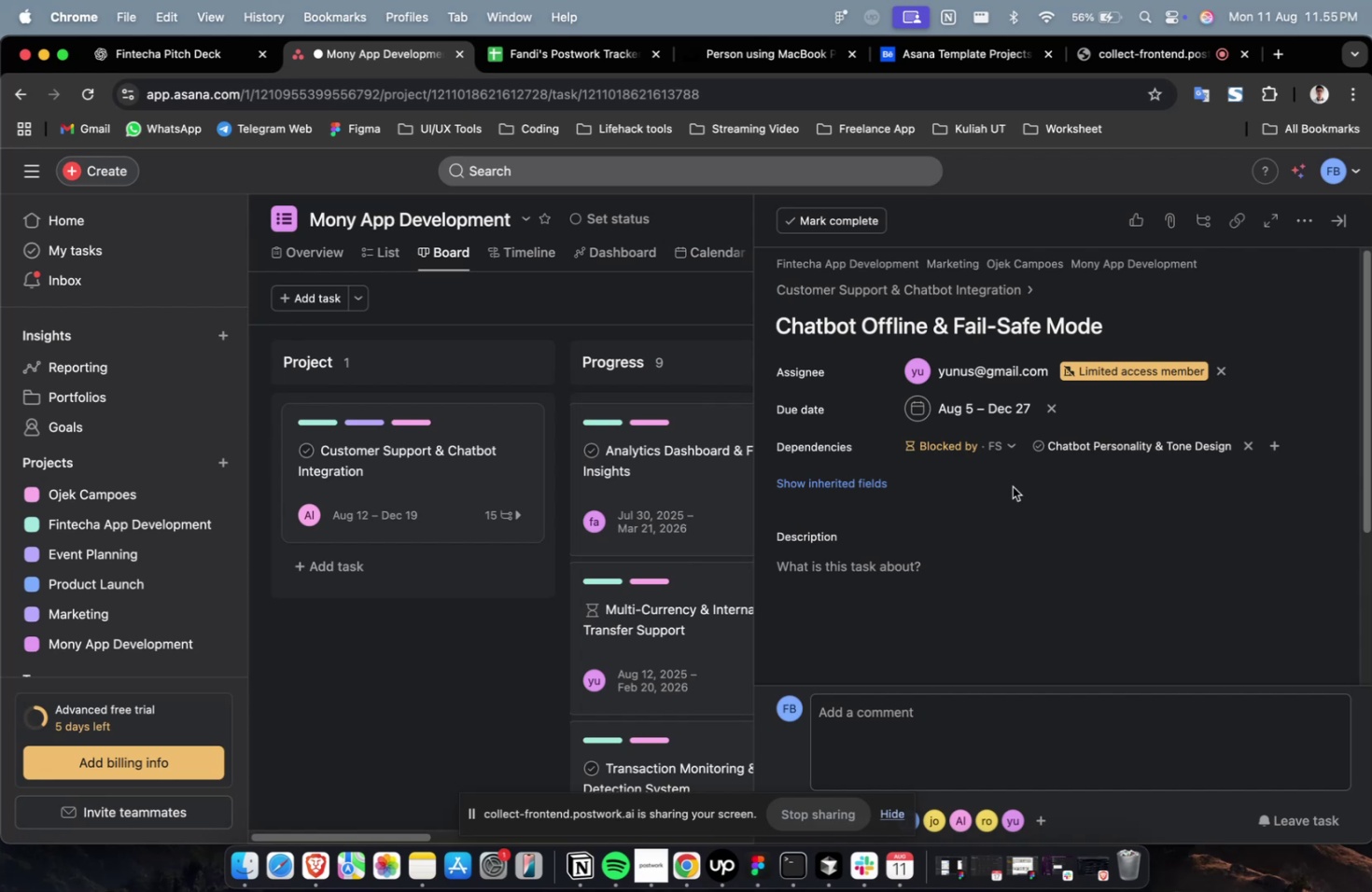 
wait(52.19)
 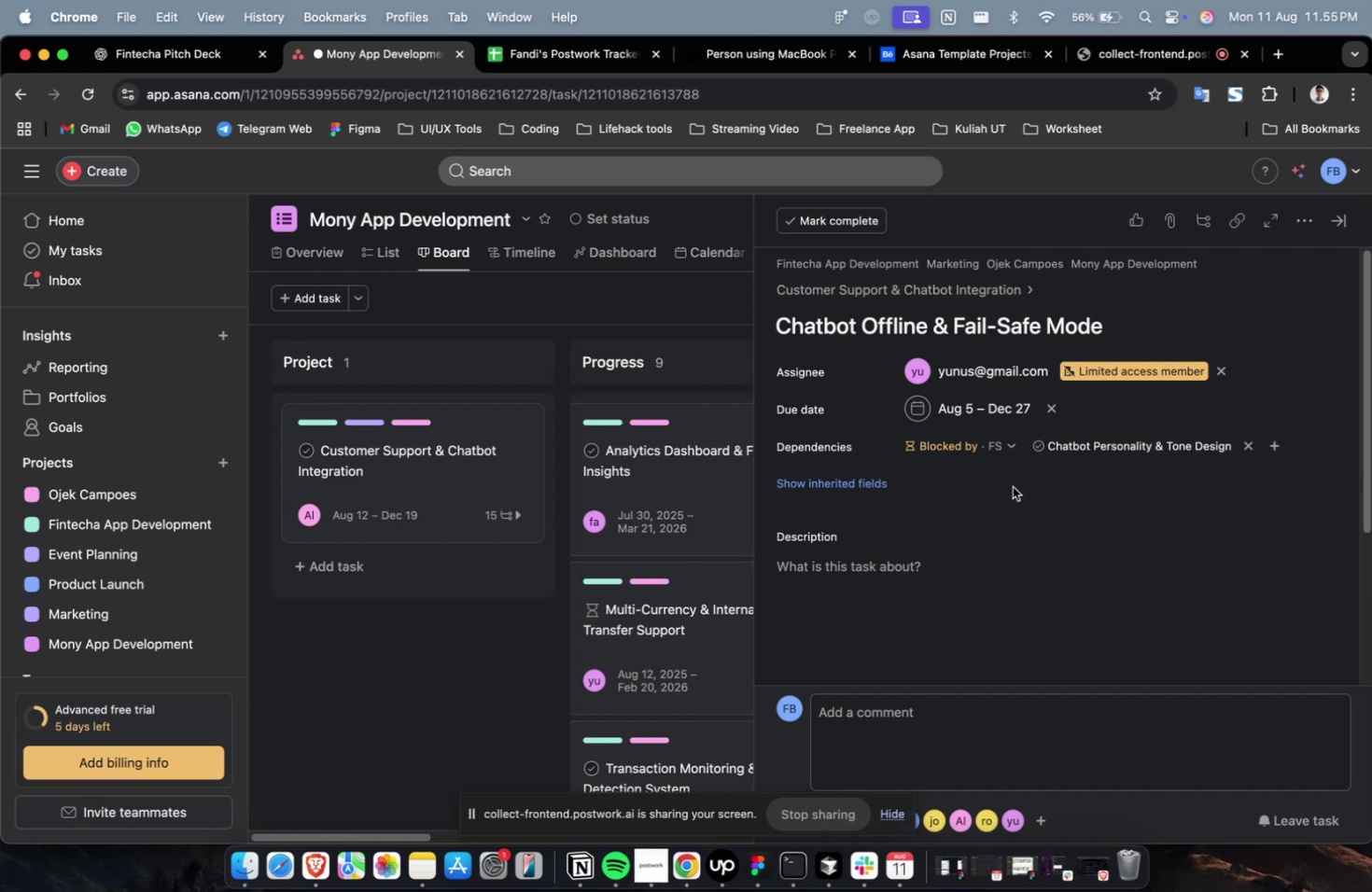 
scroll: coordinate [1012, 486], scroll_direction: down, amount: 4.0
 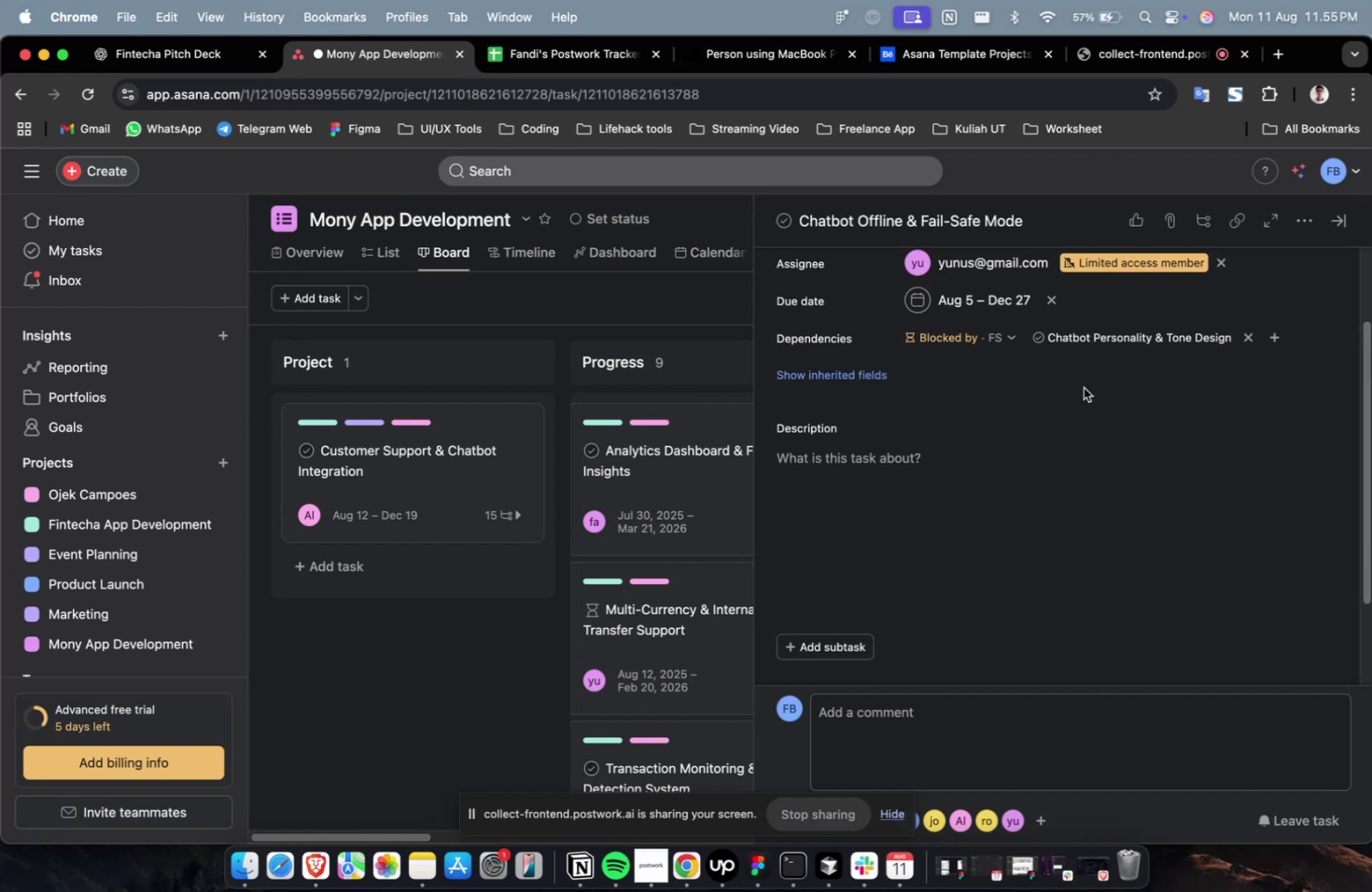 
scroll: coordinate [1046, 408], scroll_direction: up, amount: 3.0
 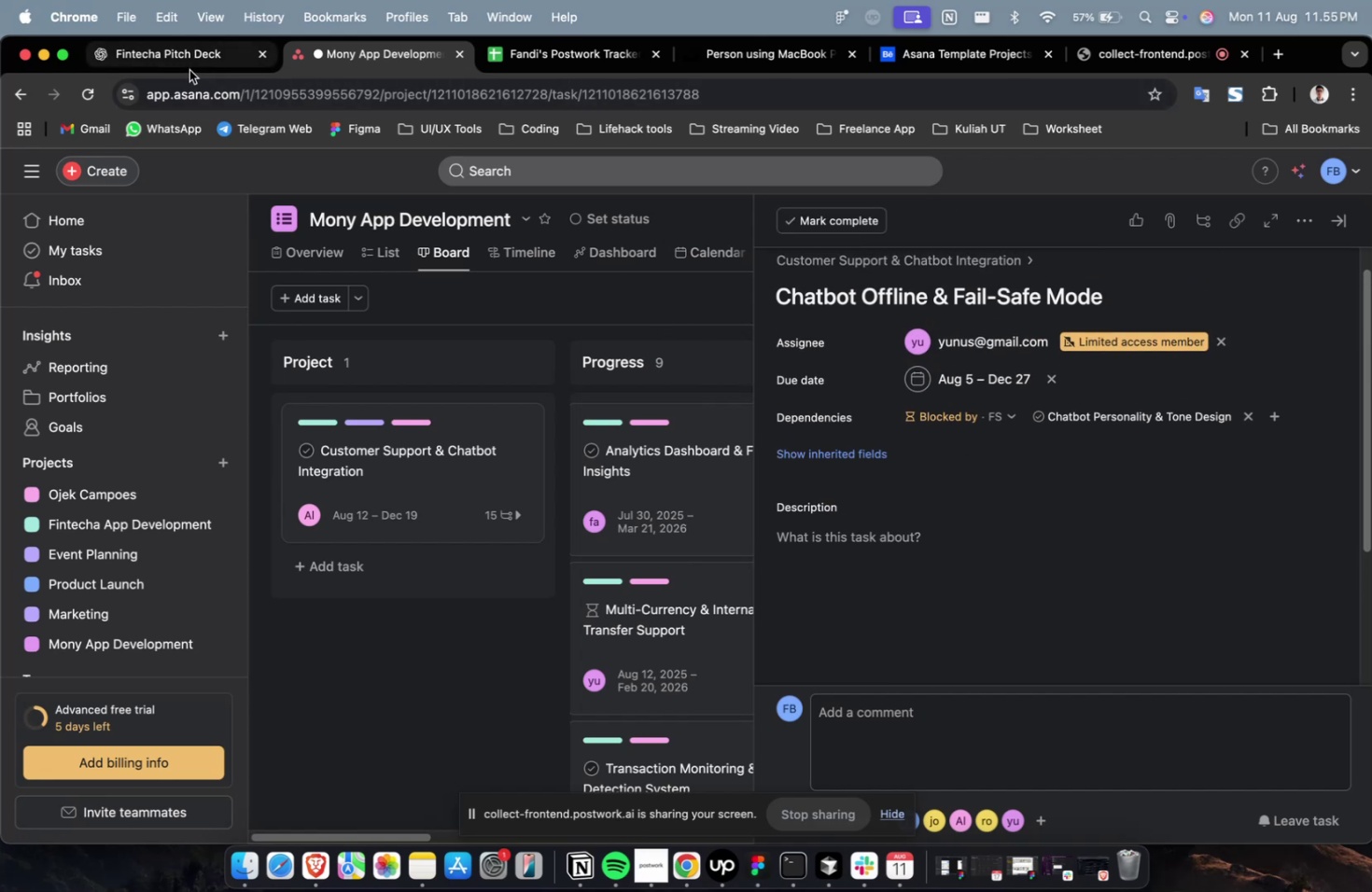 
scroll: coordinate [529, 363], scroll_direction: down, amount: 9.0
 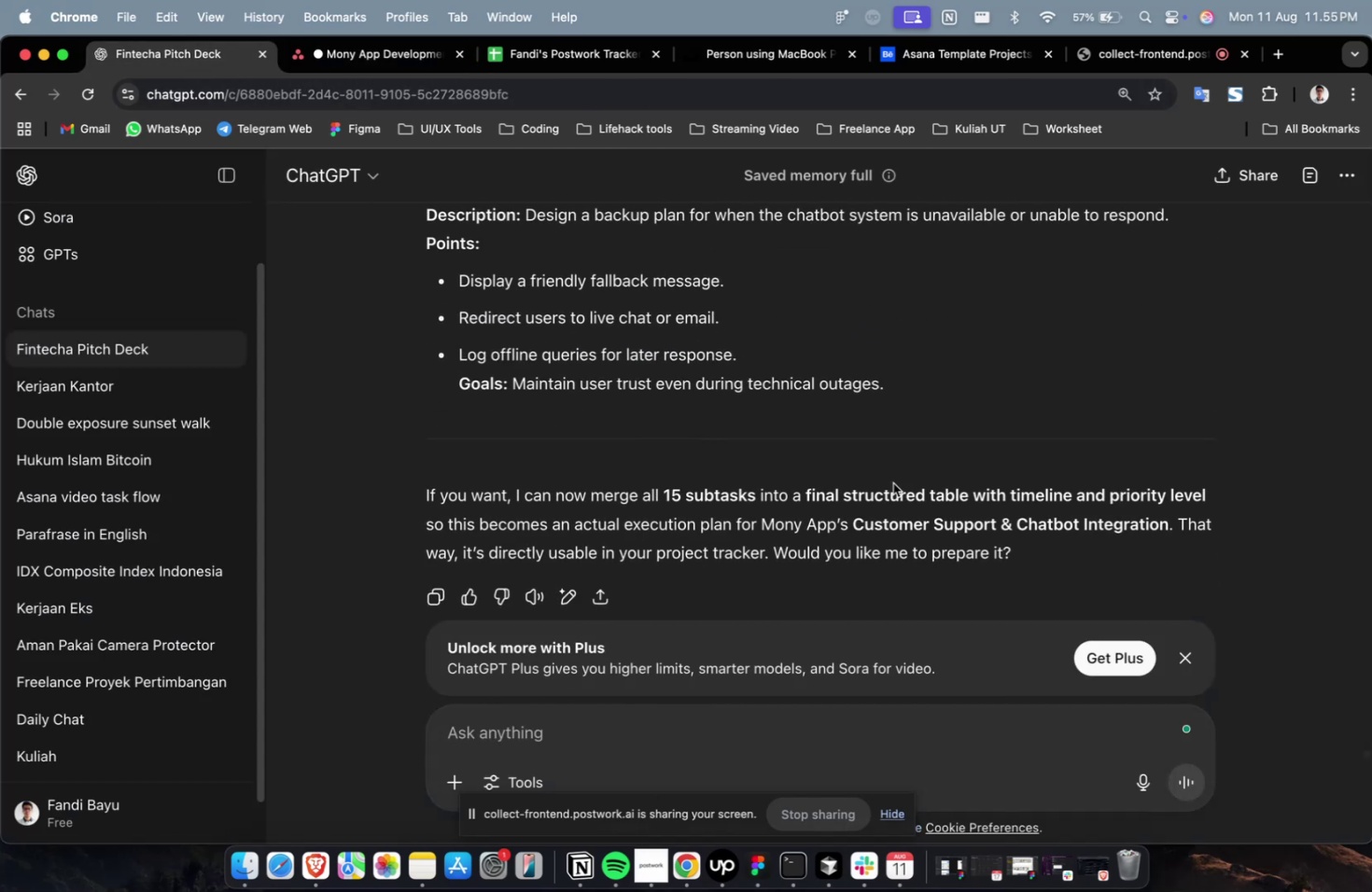 
scroll: coordinate [894, 471], scroll_direction: up, amount: 3.0
 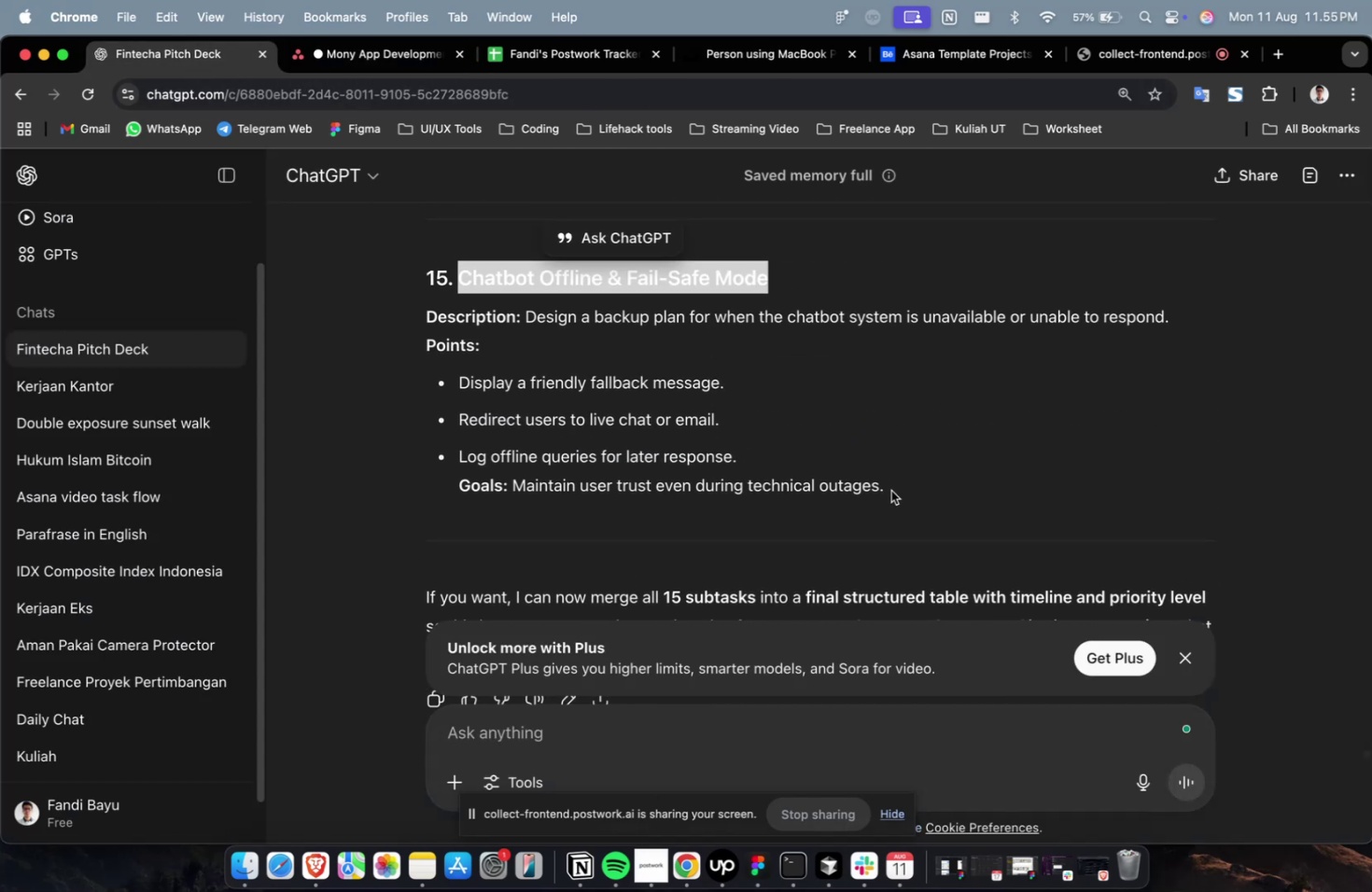 
left_click_drag(start_coordinate=[886, 505], to_coordinate=[525, 320])
 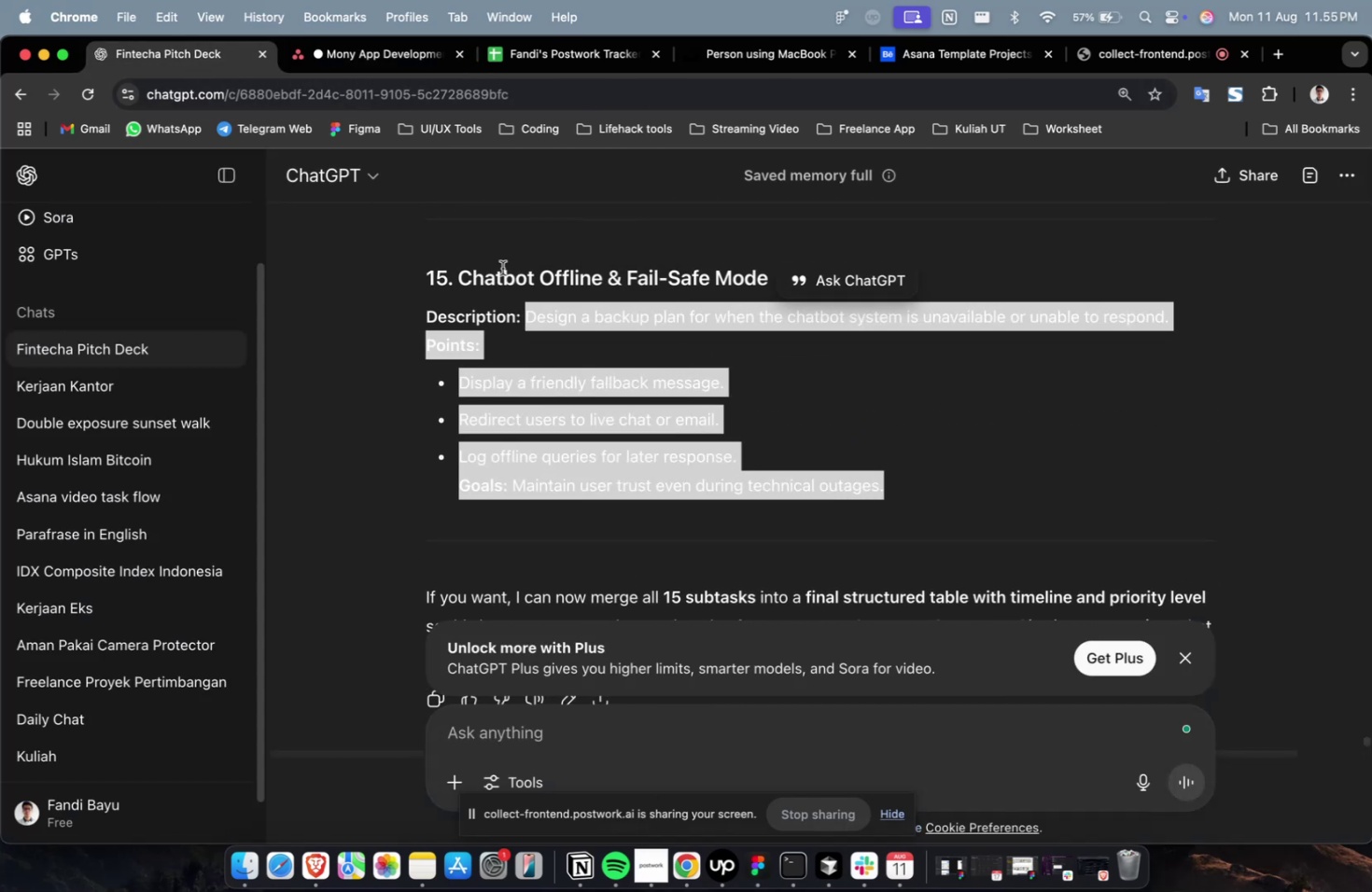 
key(Meta+C)
 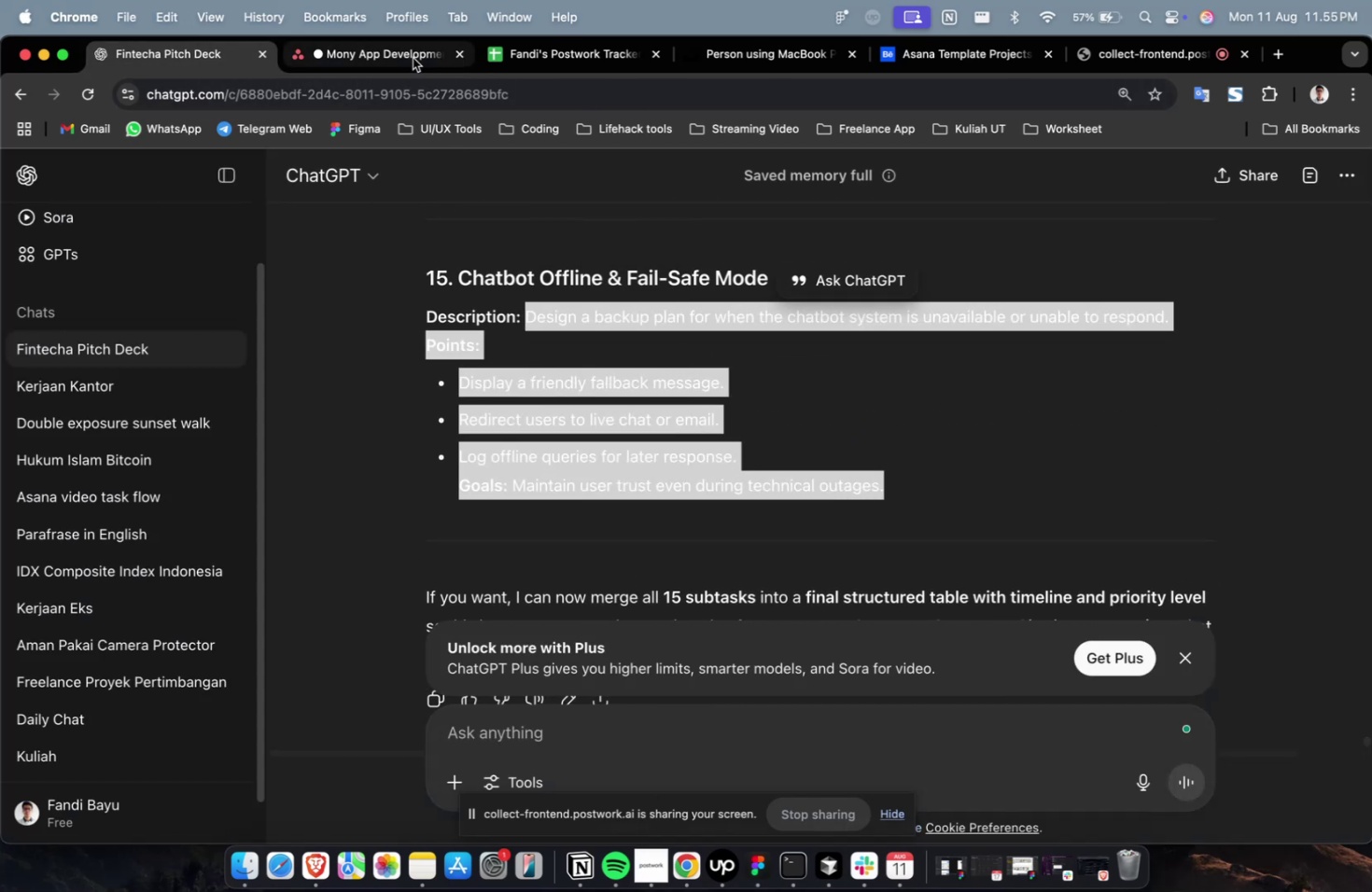 
key(Meta+C)
 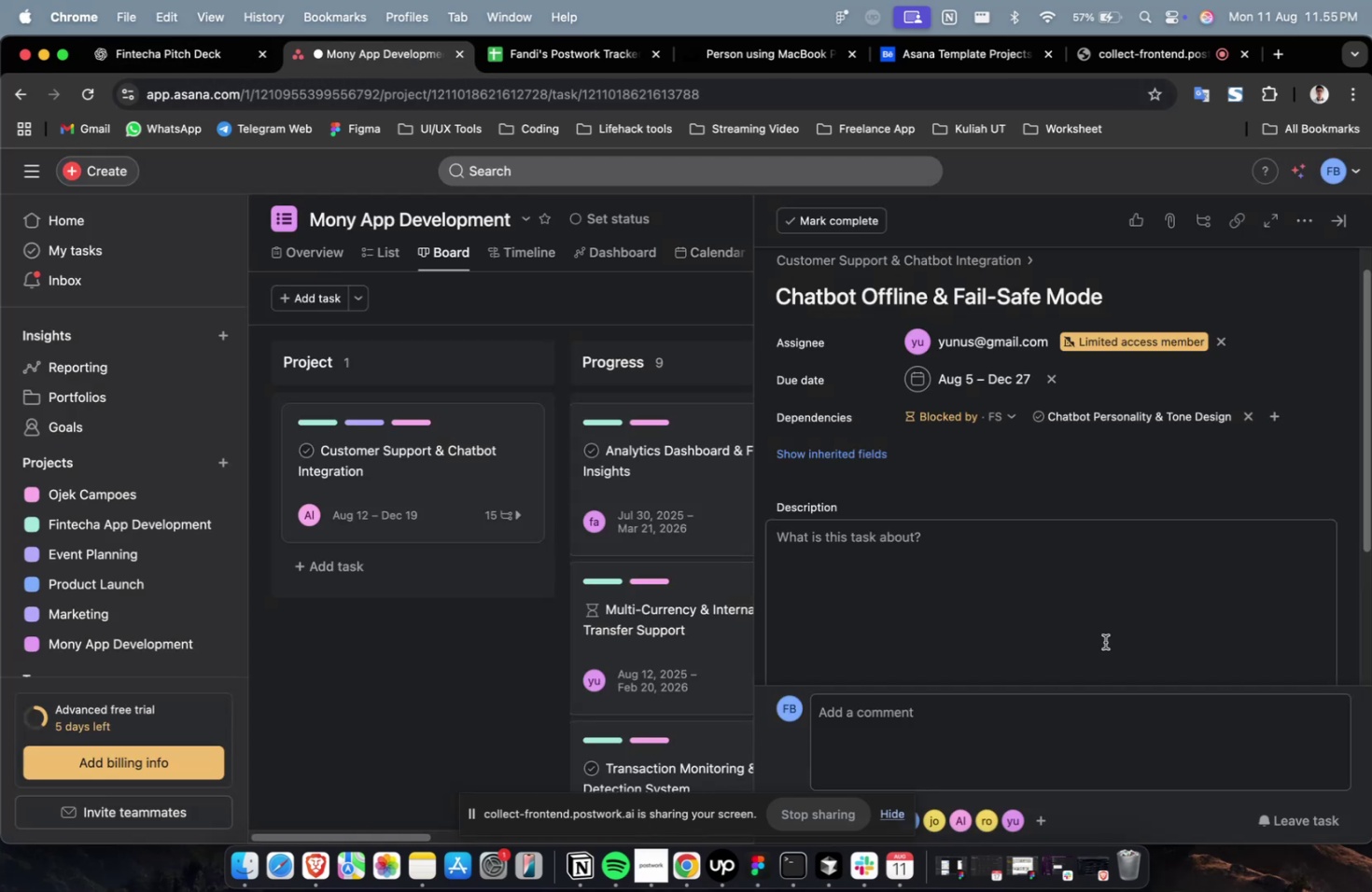 
double_click([1097, 651])
 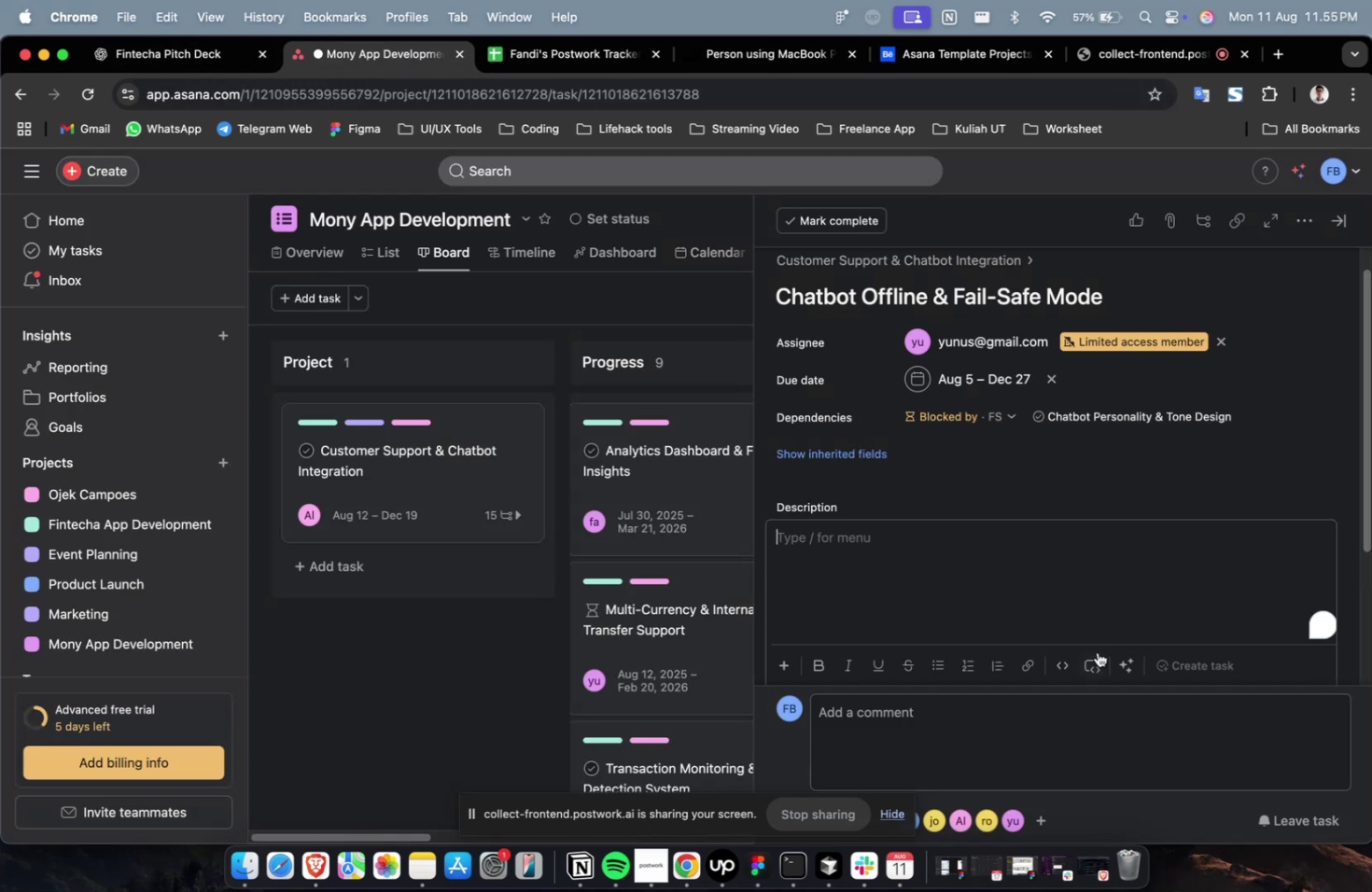 
key(Meta+CommandLeft)
 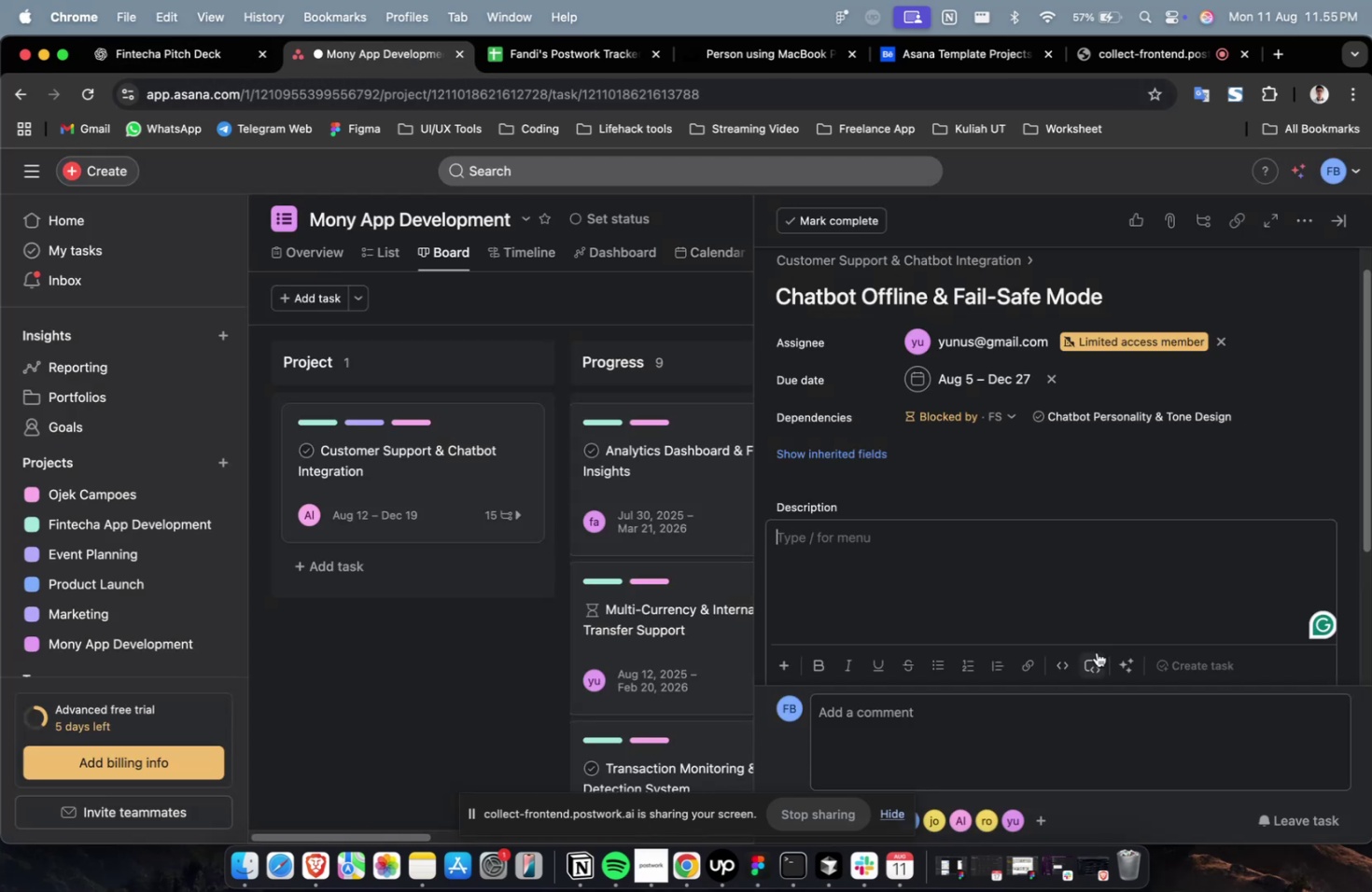 
key(Meta+V)
 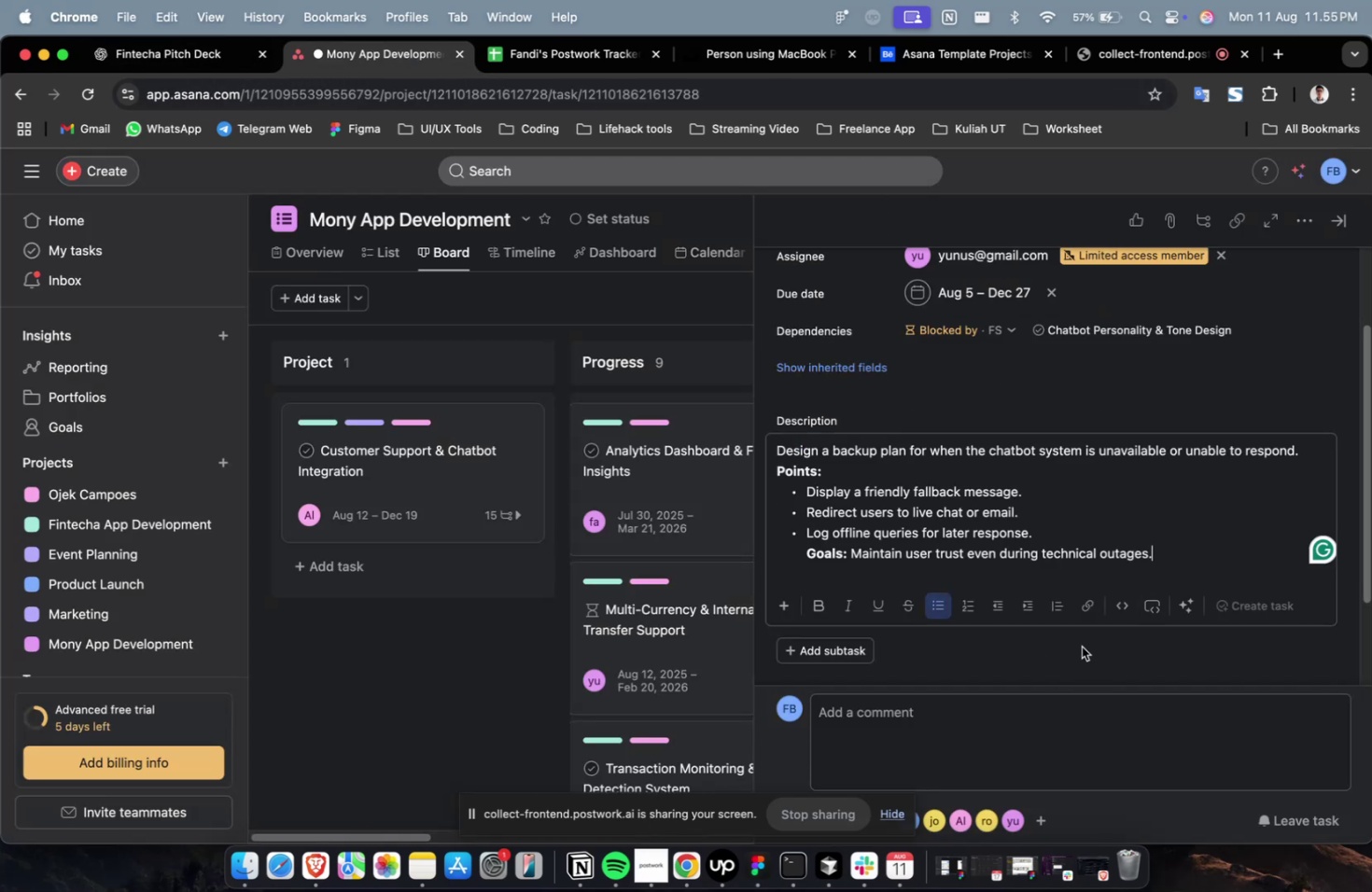 
scroll: coordinate [1081, 646], scroll_direction: up, amount: 7.0
 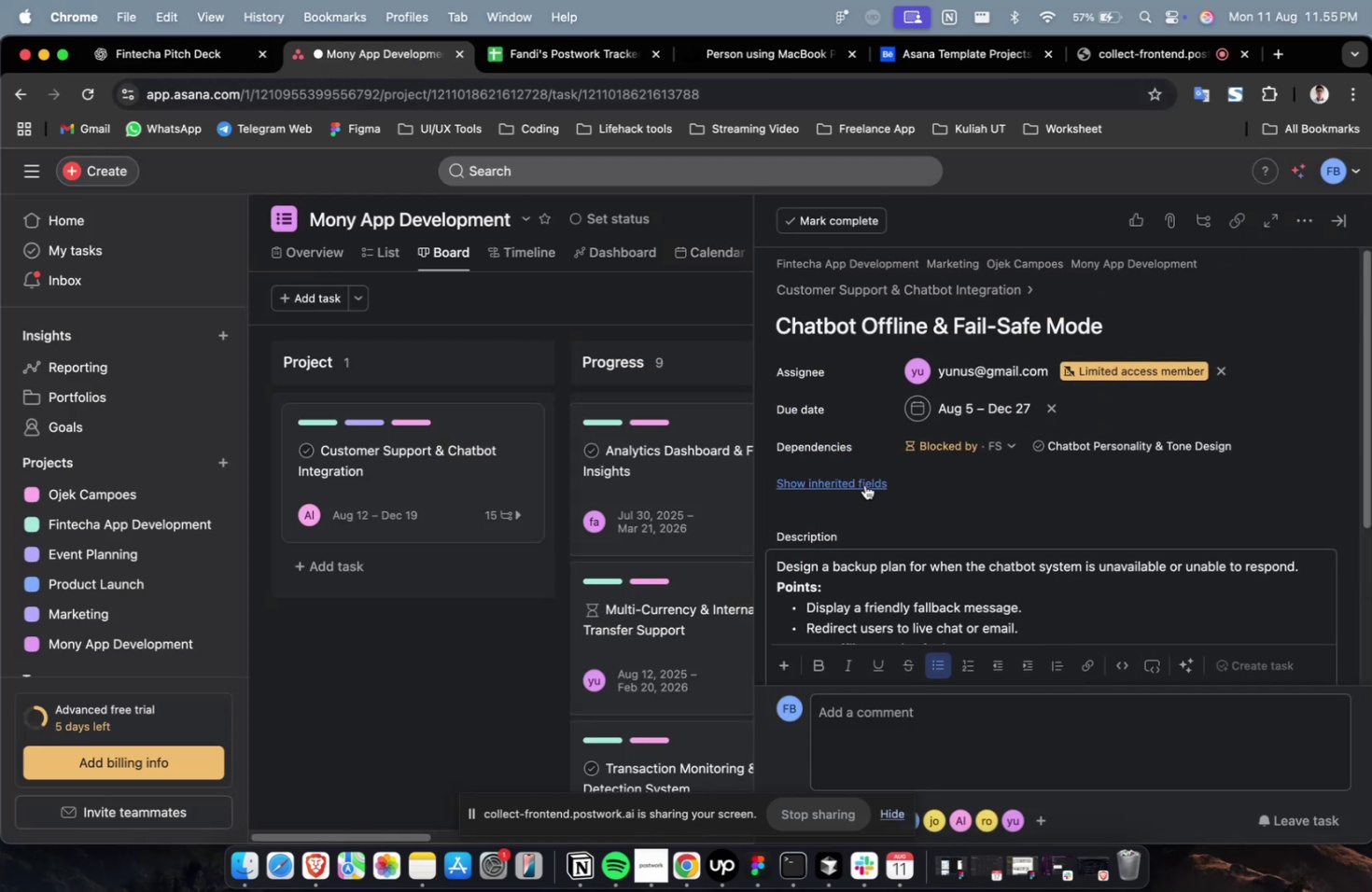 
left_click([864, 481])
 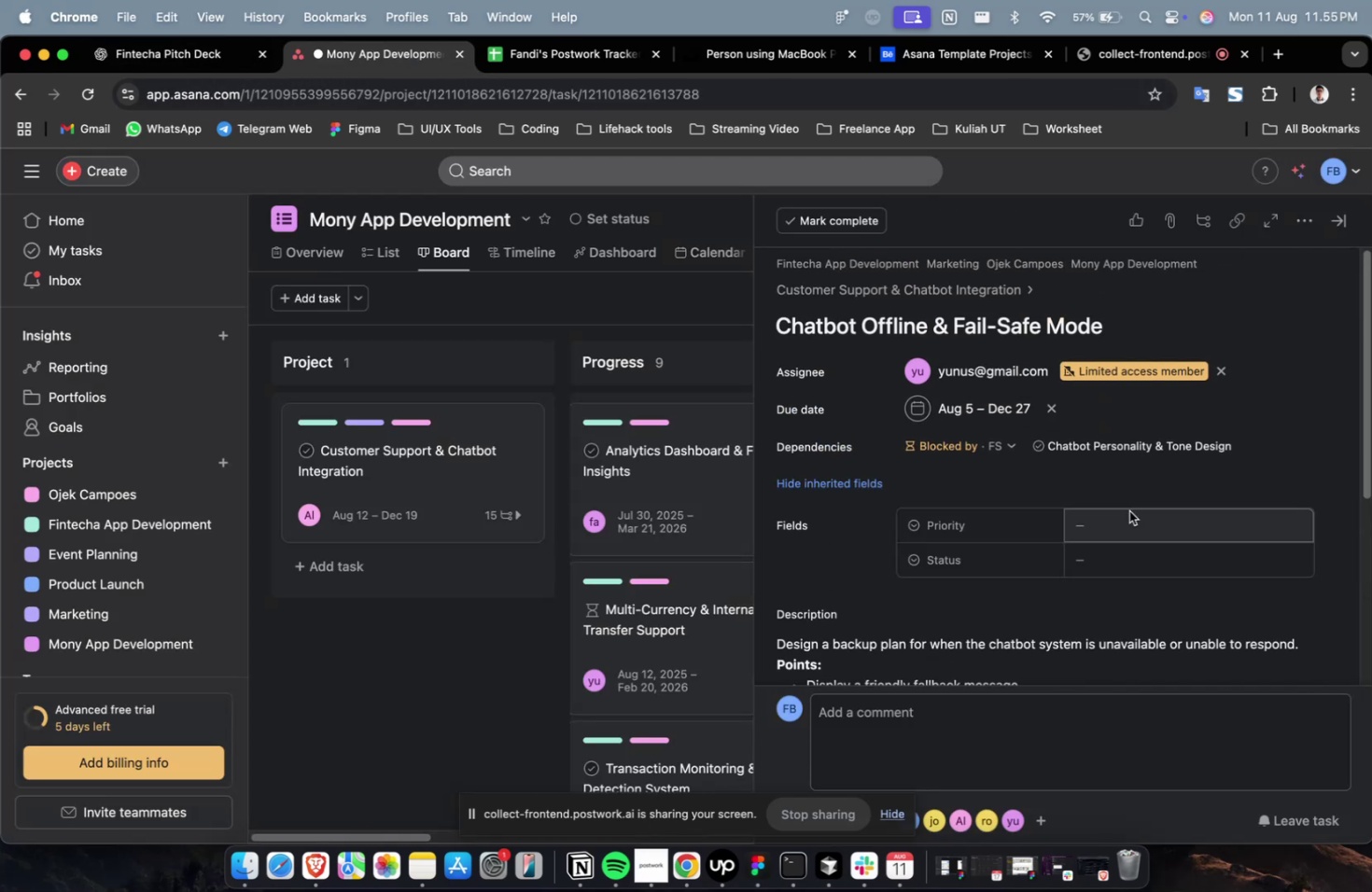 
double_click([1129, 513])
 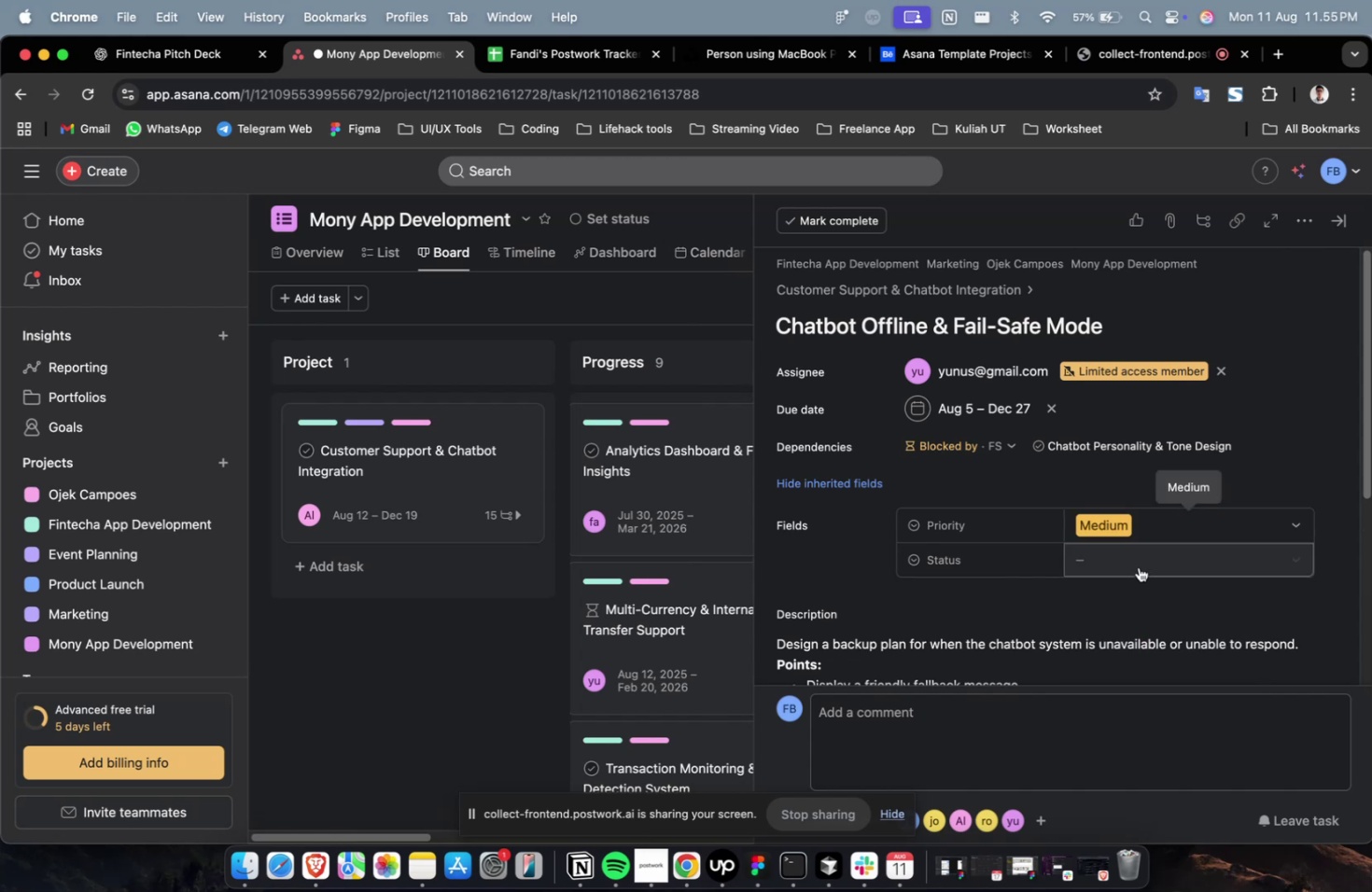 
triple_click([1138, 557])
 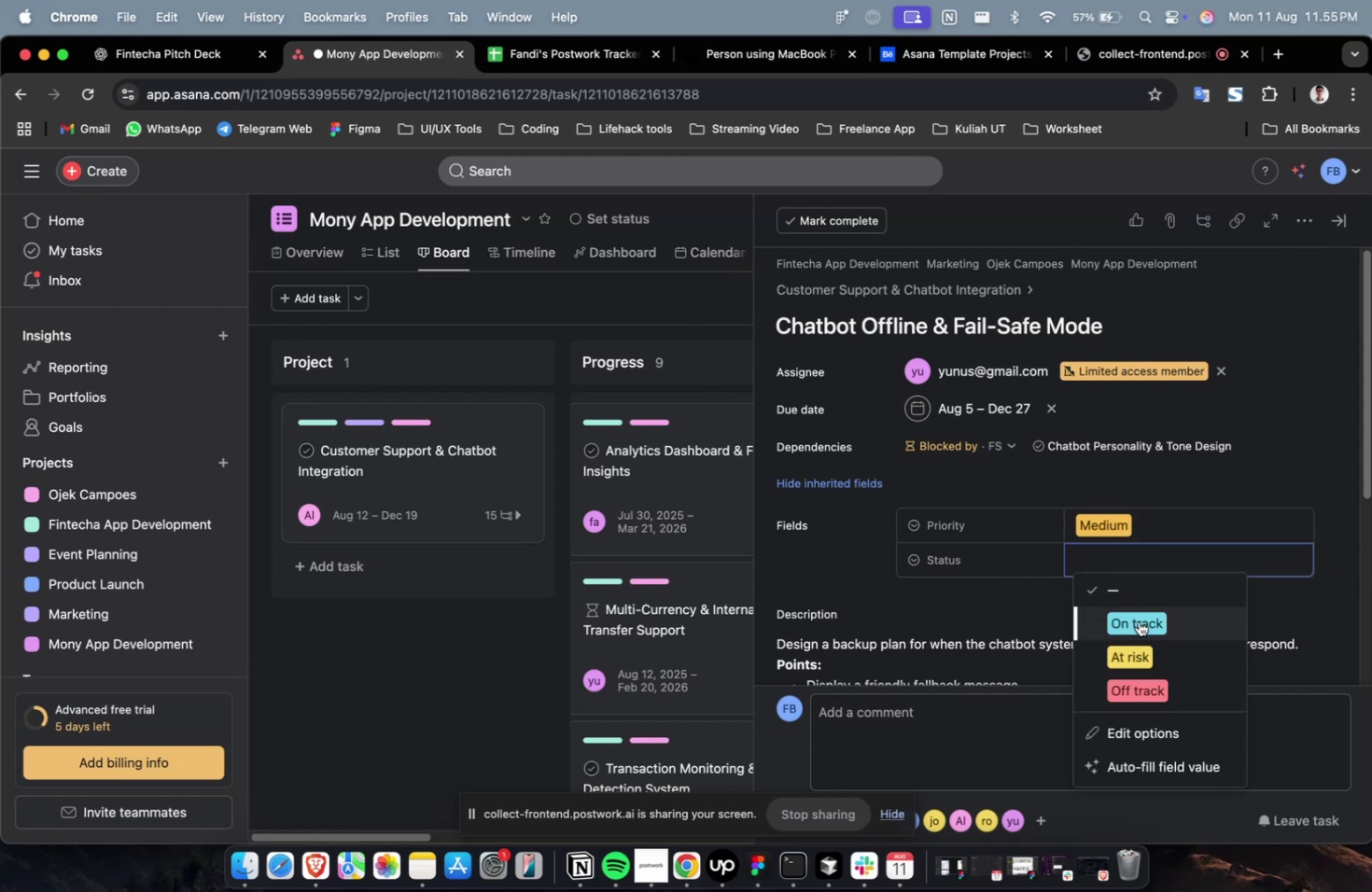 
triple_click([1138, 620])
 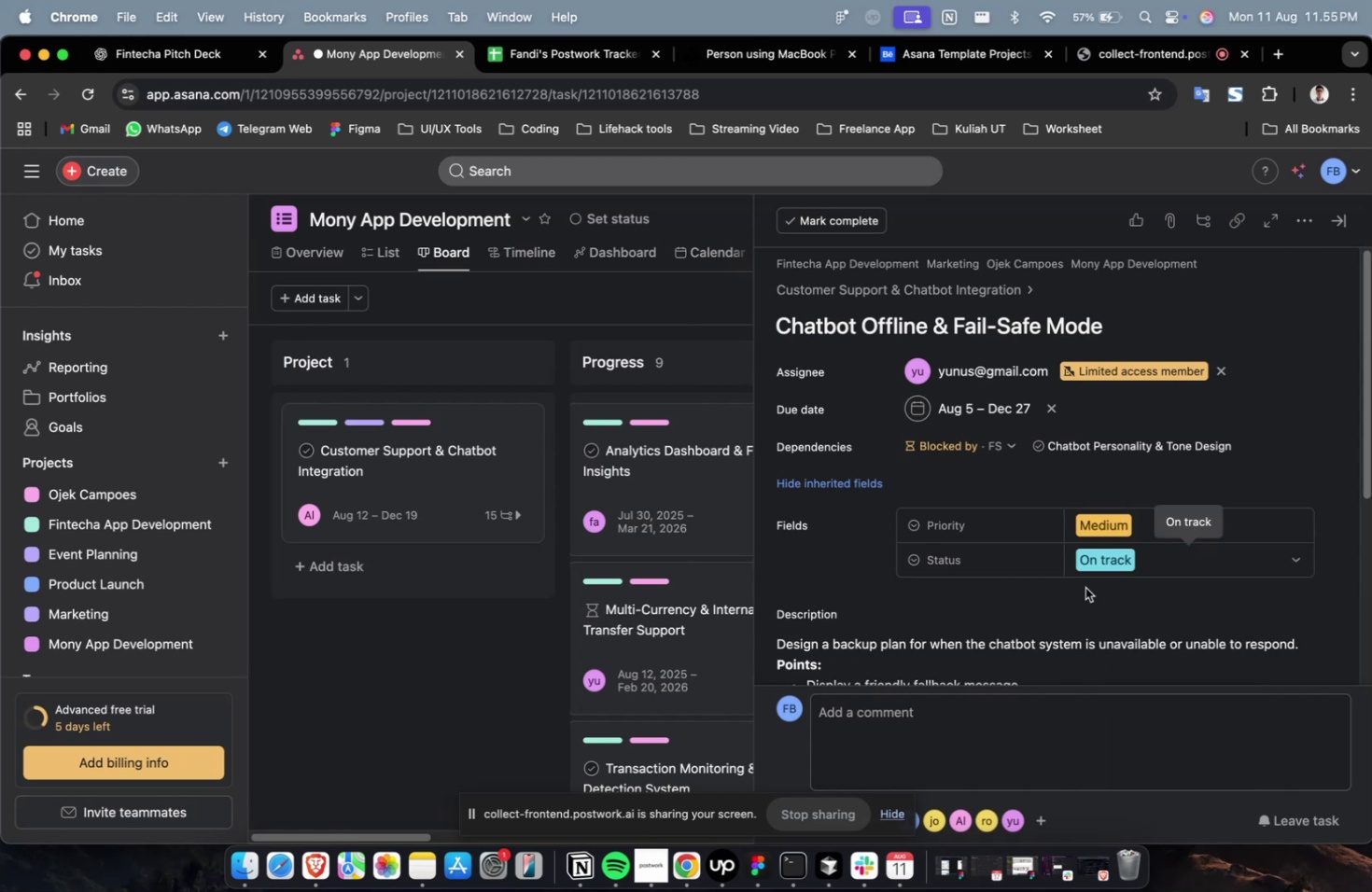 
scroll: coordinate [1081, 580], scroll_direction: down, amount: 48.0
 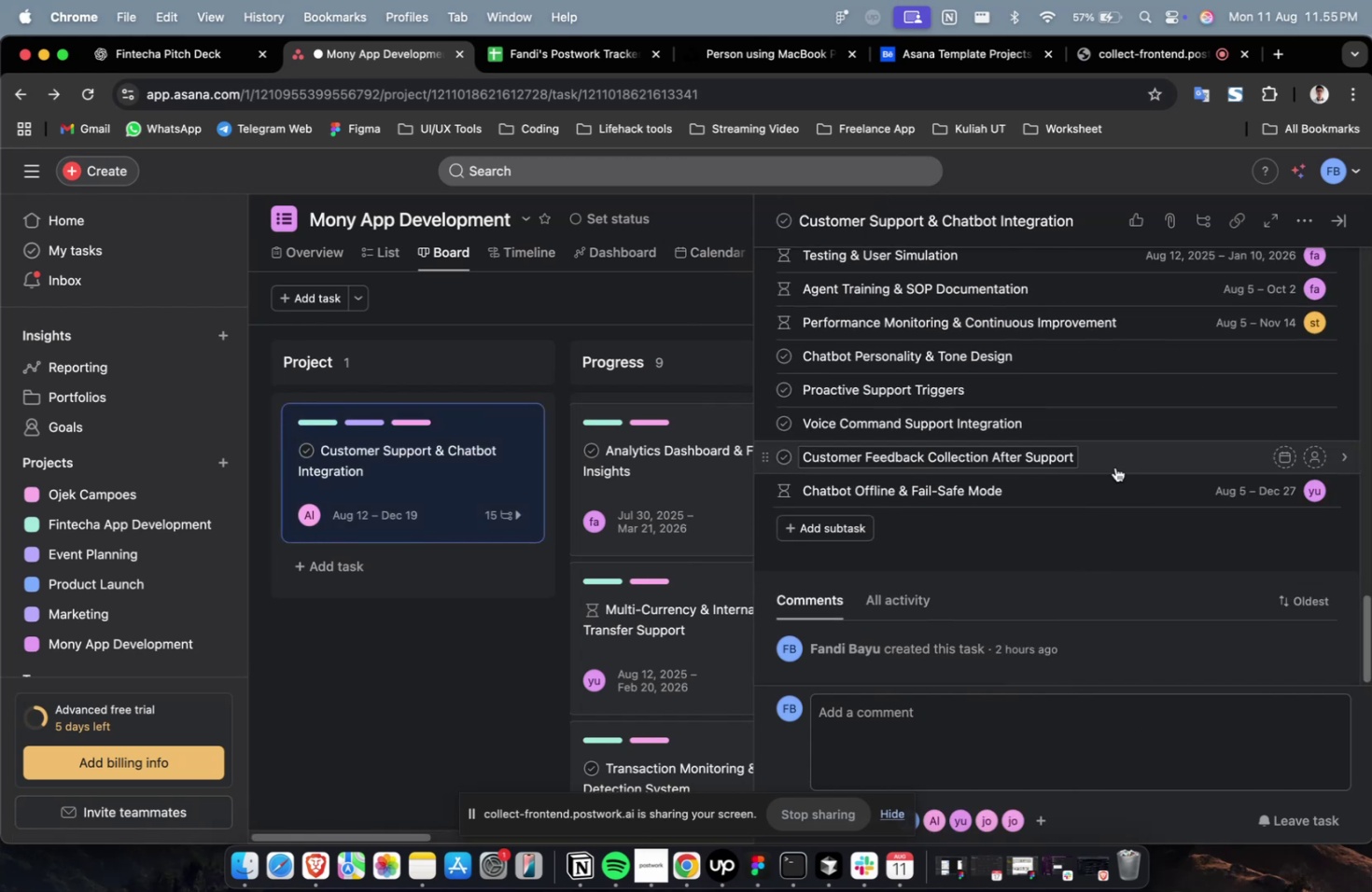 
left_click([1114, 467])
 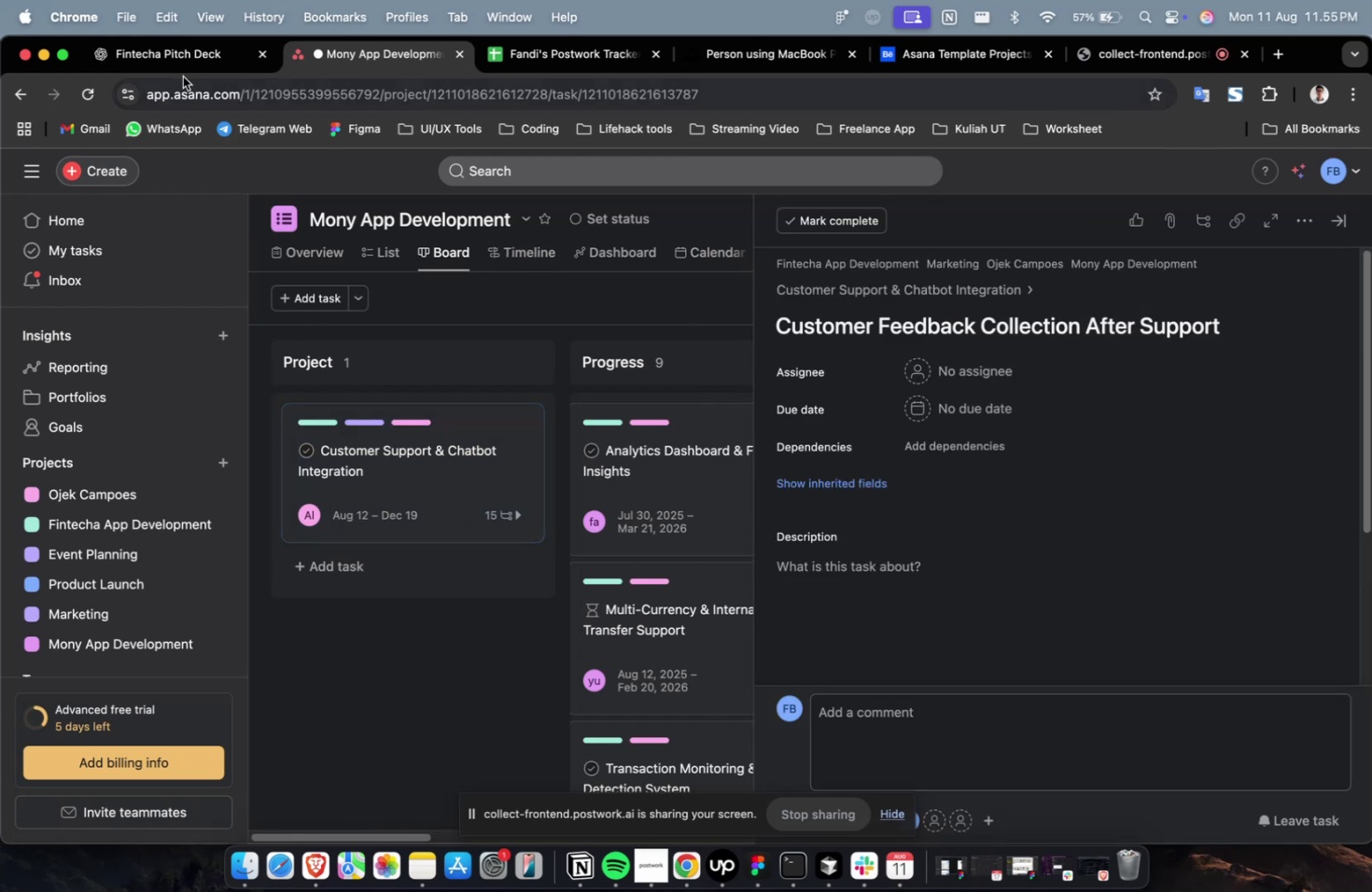 
left_click([181, 55])
 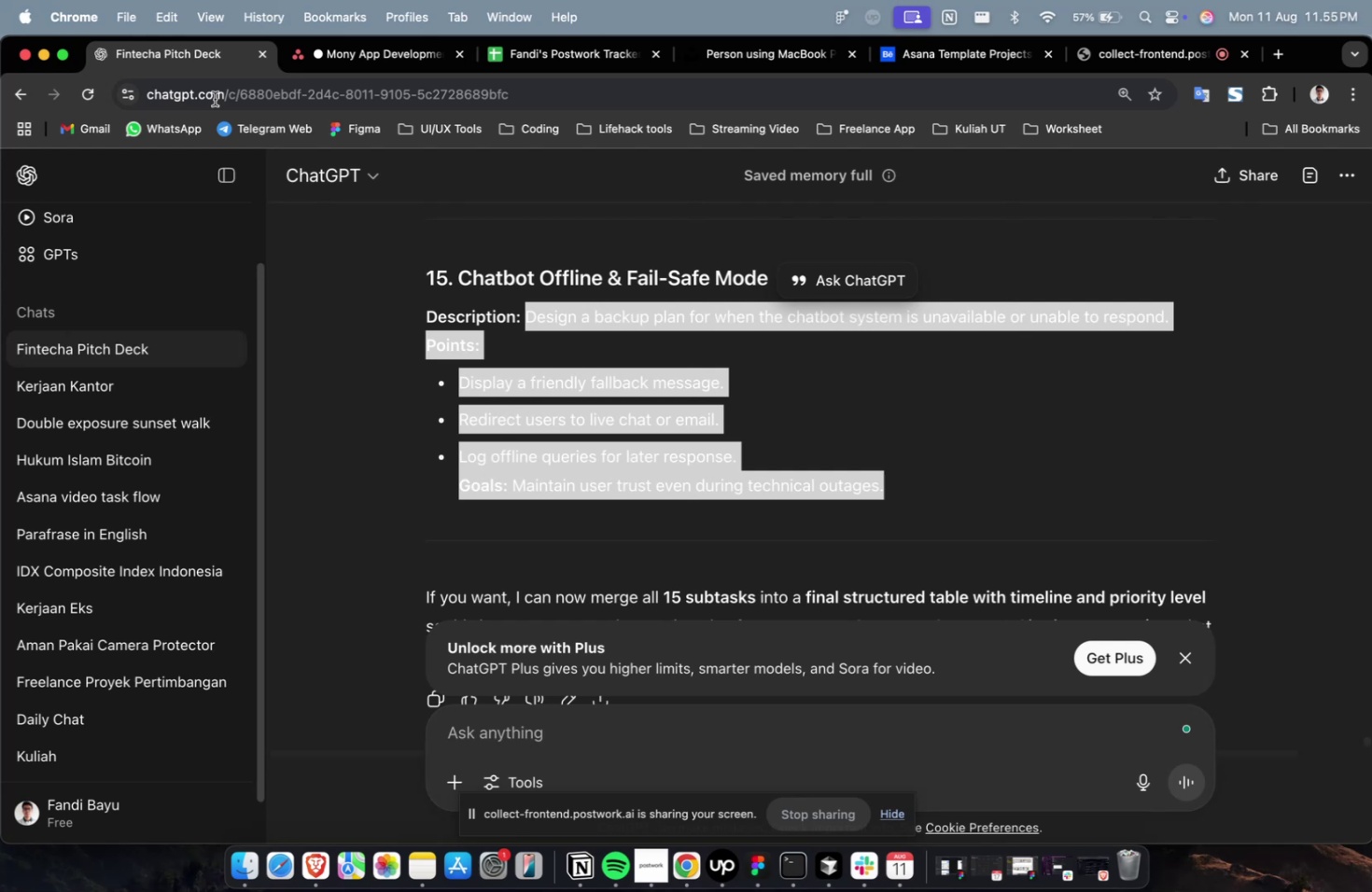 
wait(5.19)
 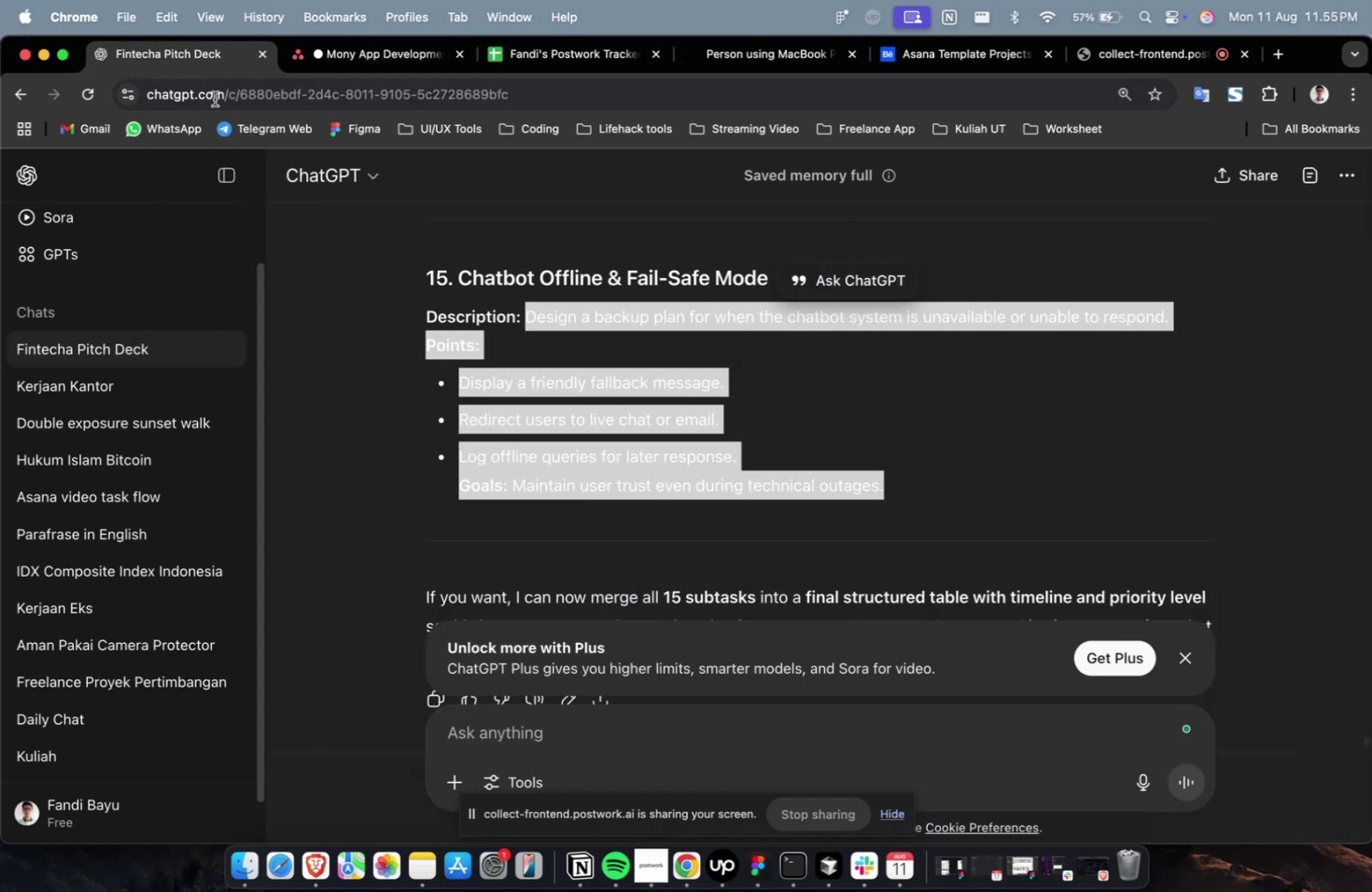 
scroll: coordinate [804, 395], scroll_direction: up, amount: 11.0
 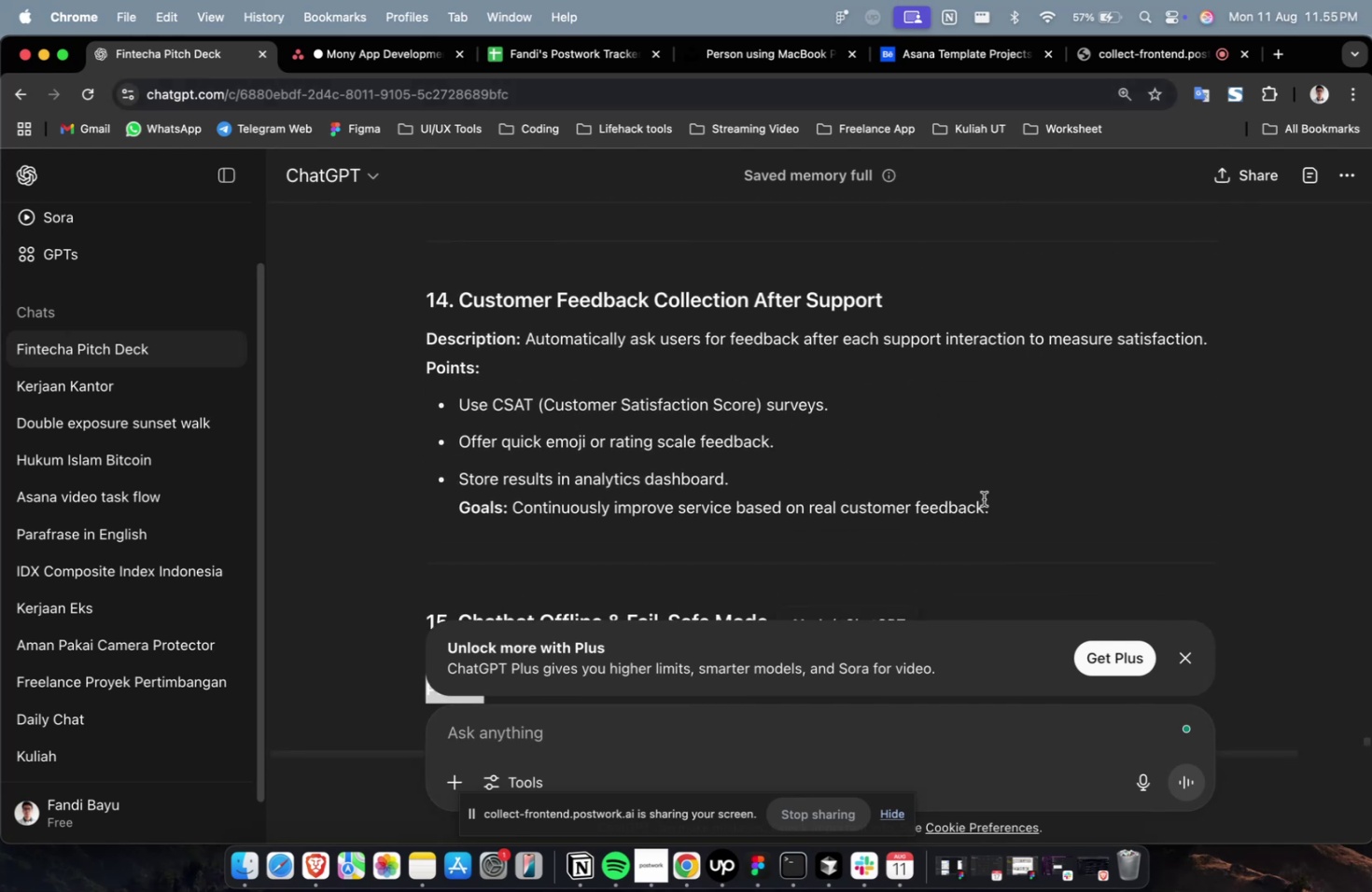 
left_click_drag(start_coordinate=[1018, 507], to_coordinate=[527, 344])
 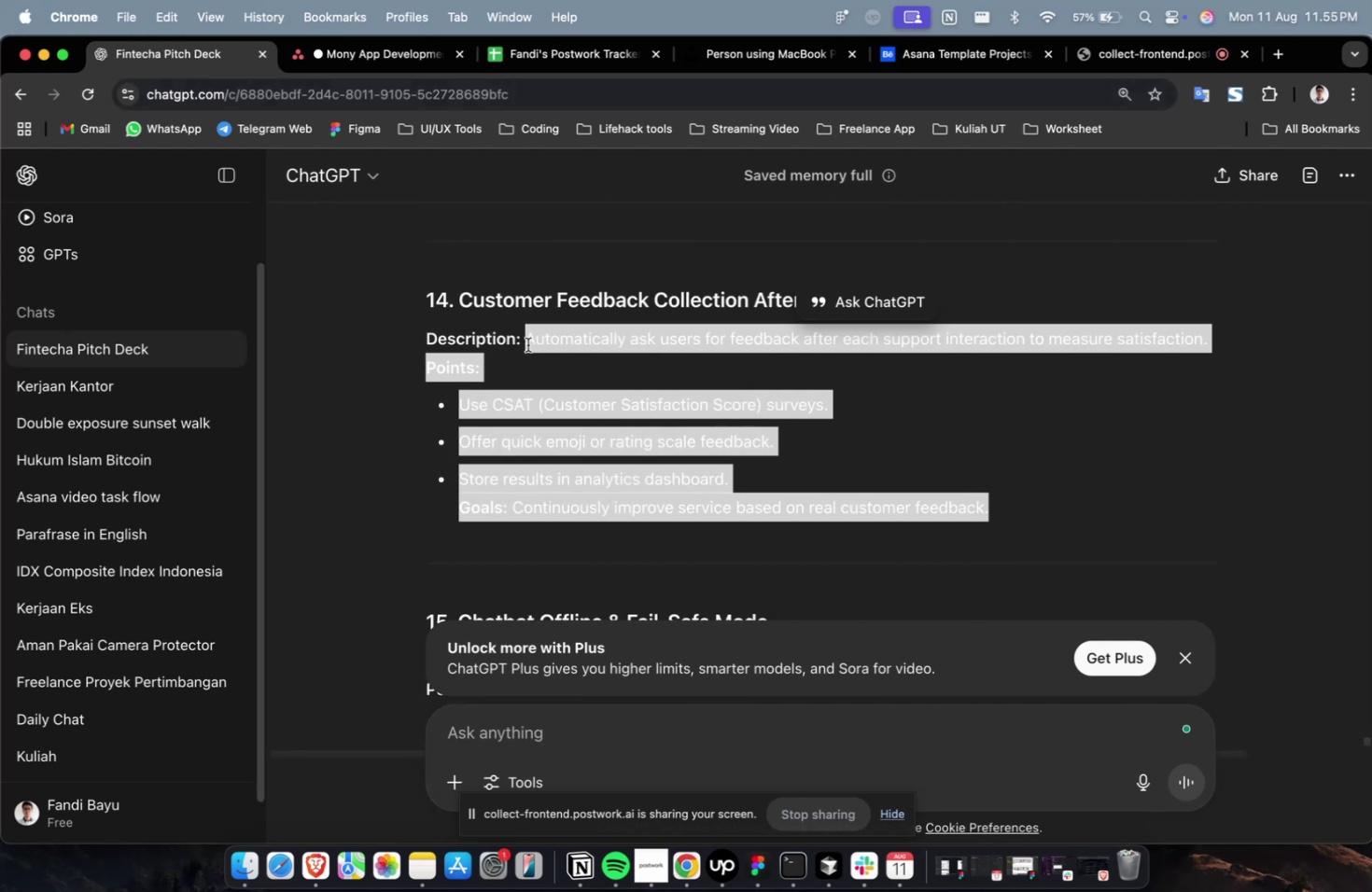 
key(Meta+C)
 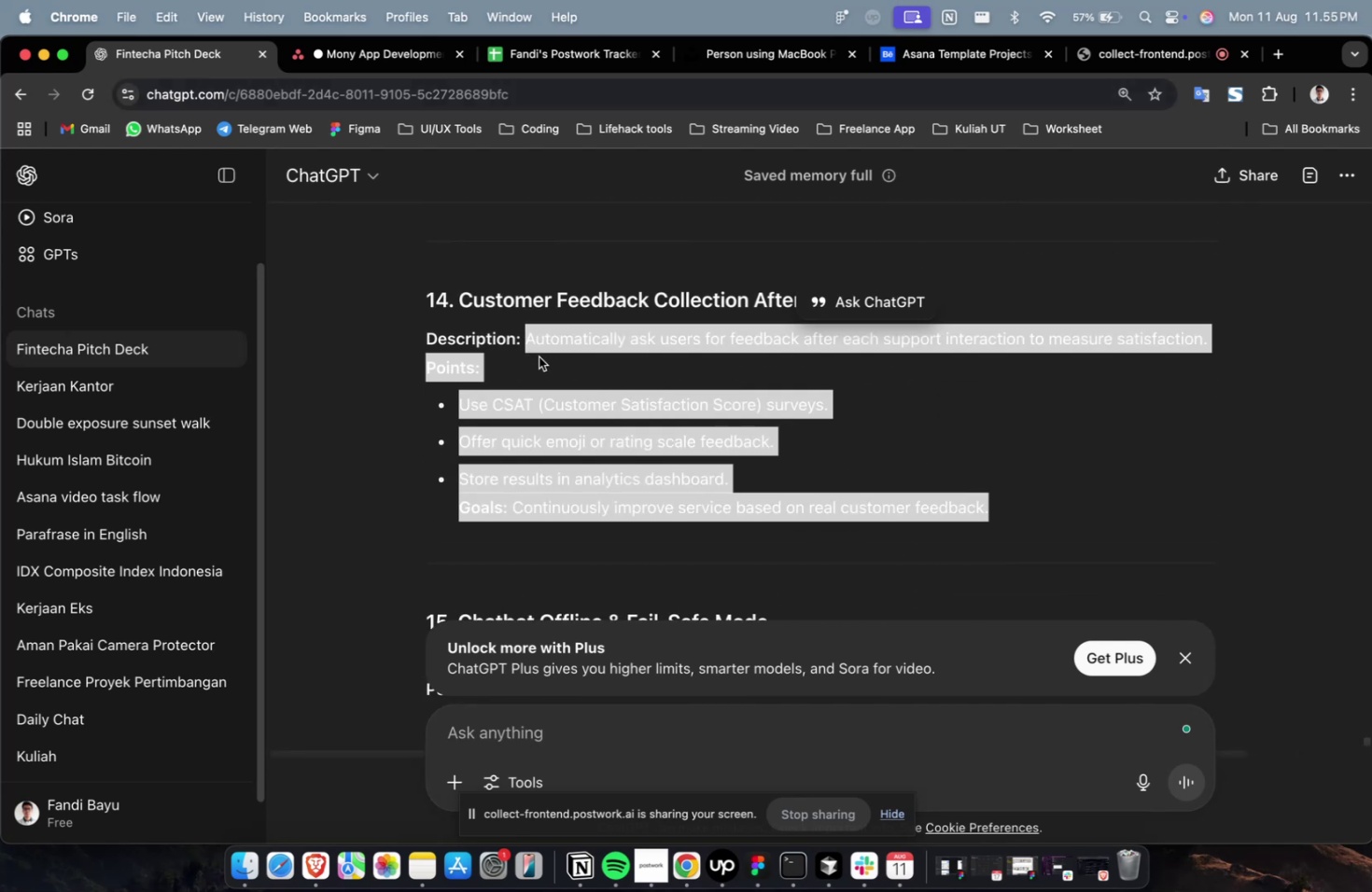 
key(Meta+C)
 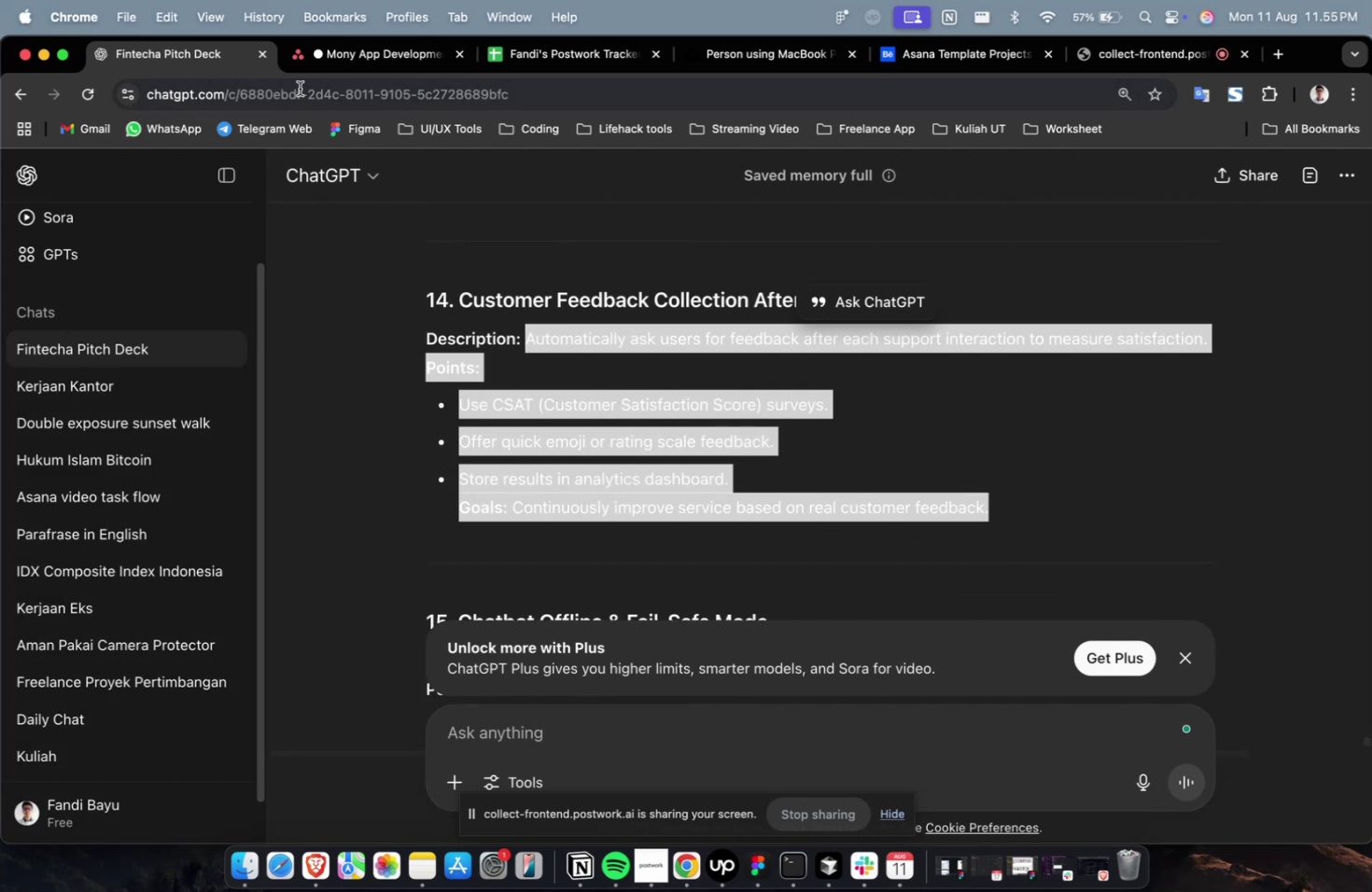 
left_click([345, 73])
 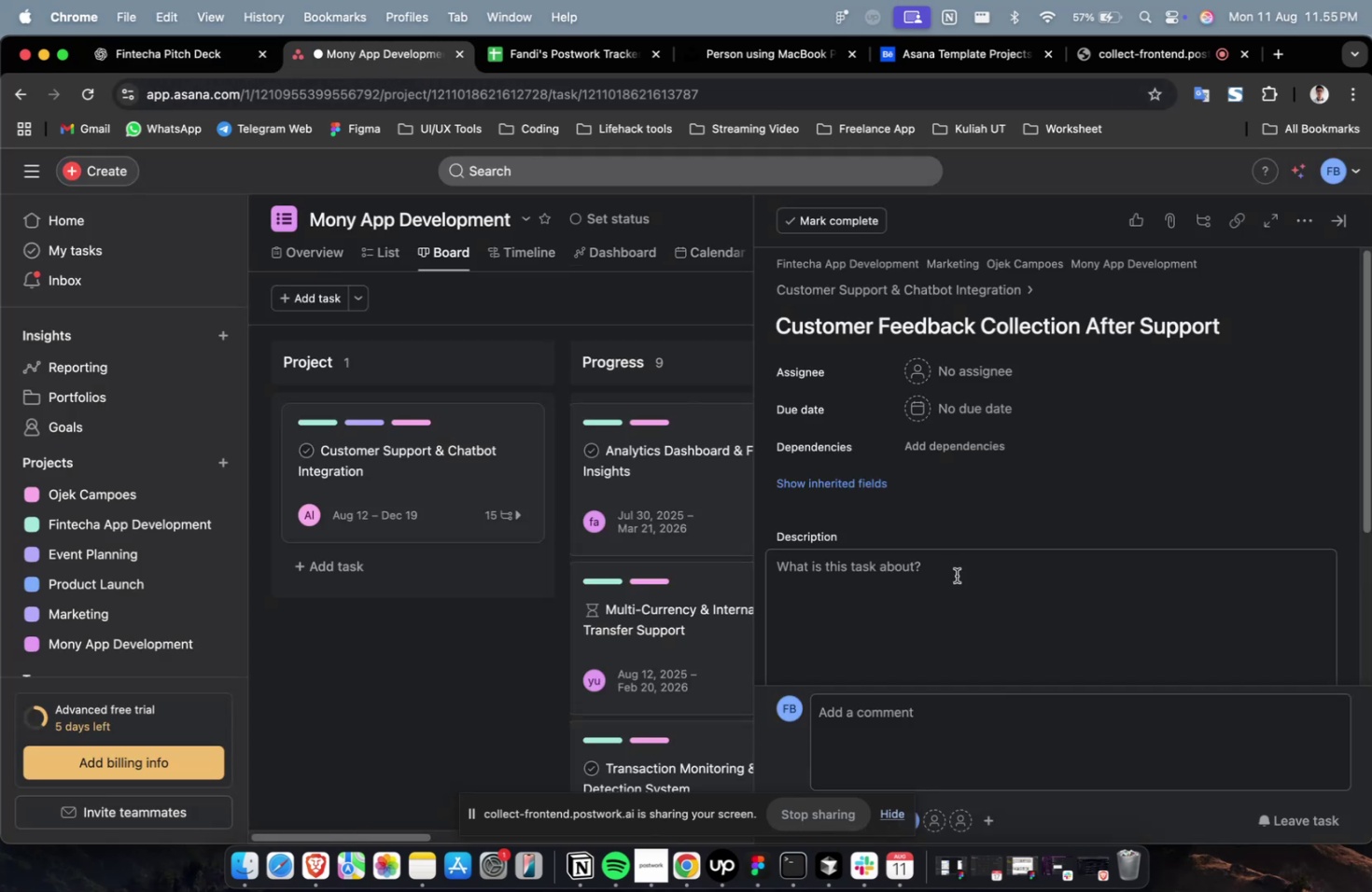 
triple_click([946, 606])
 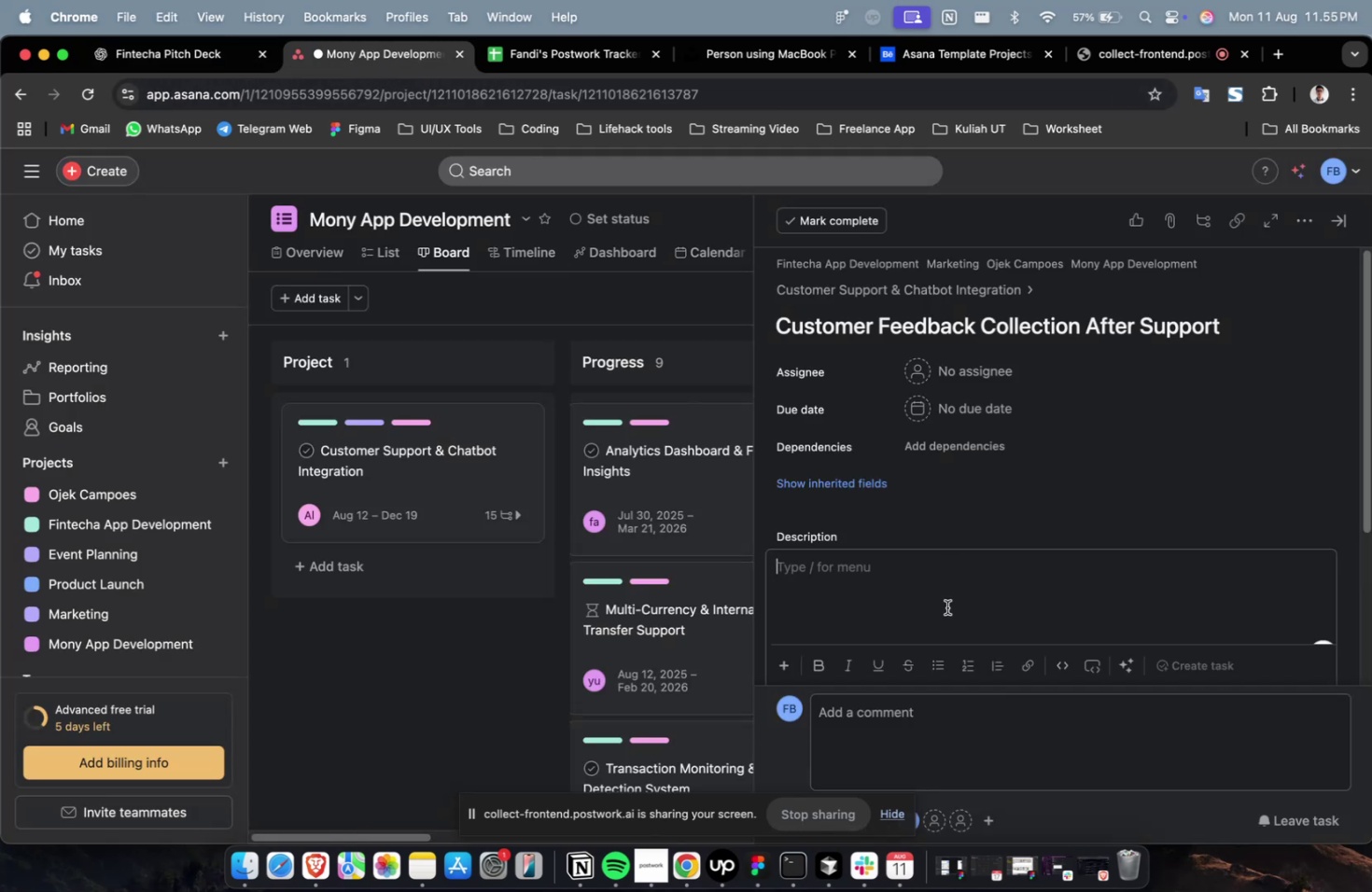 
key(Meta+V)
 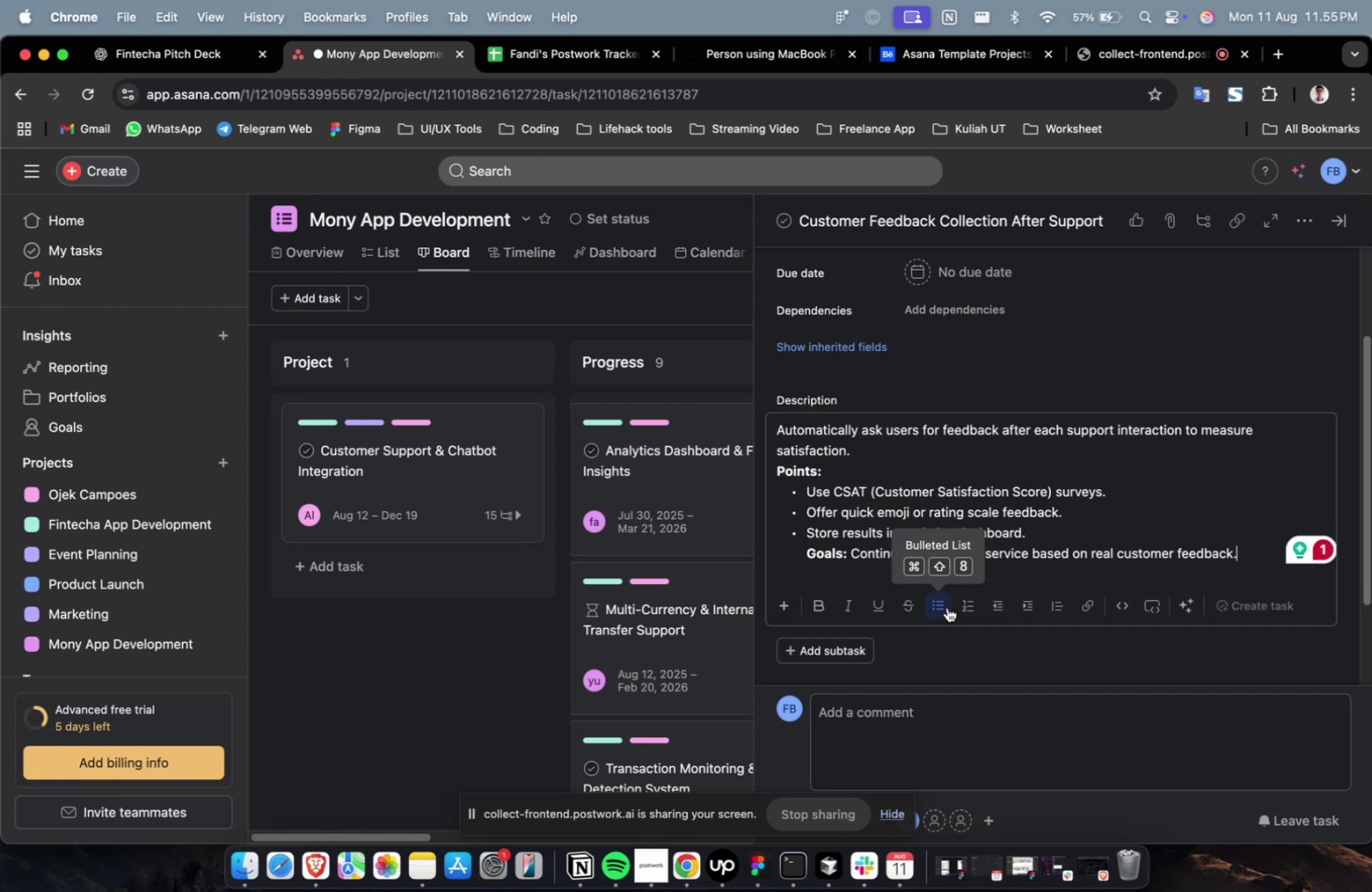 
scroll: coordinate [959, 490], scroll_direction: up, amount: 4.0
 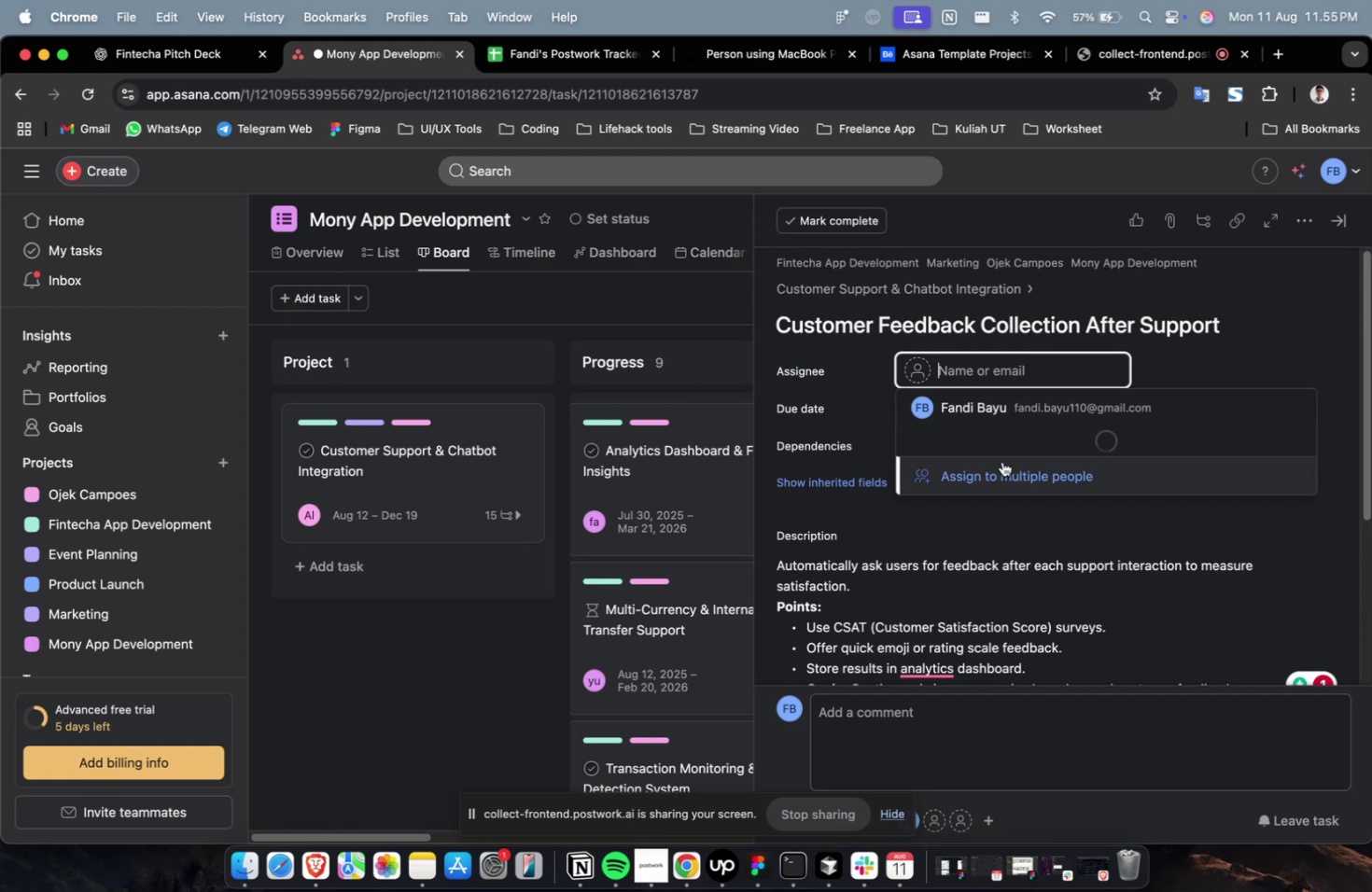 
left_click([1002, 466])
 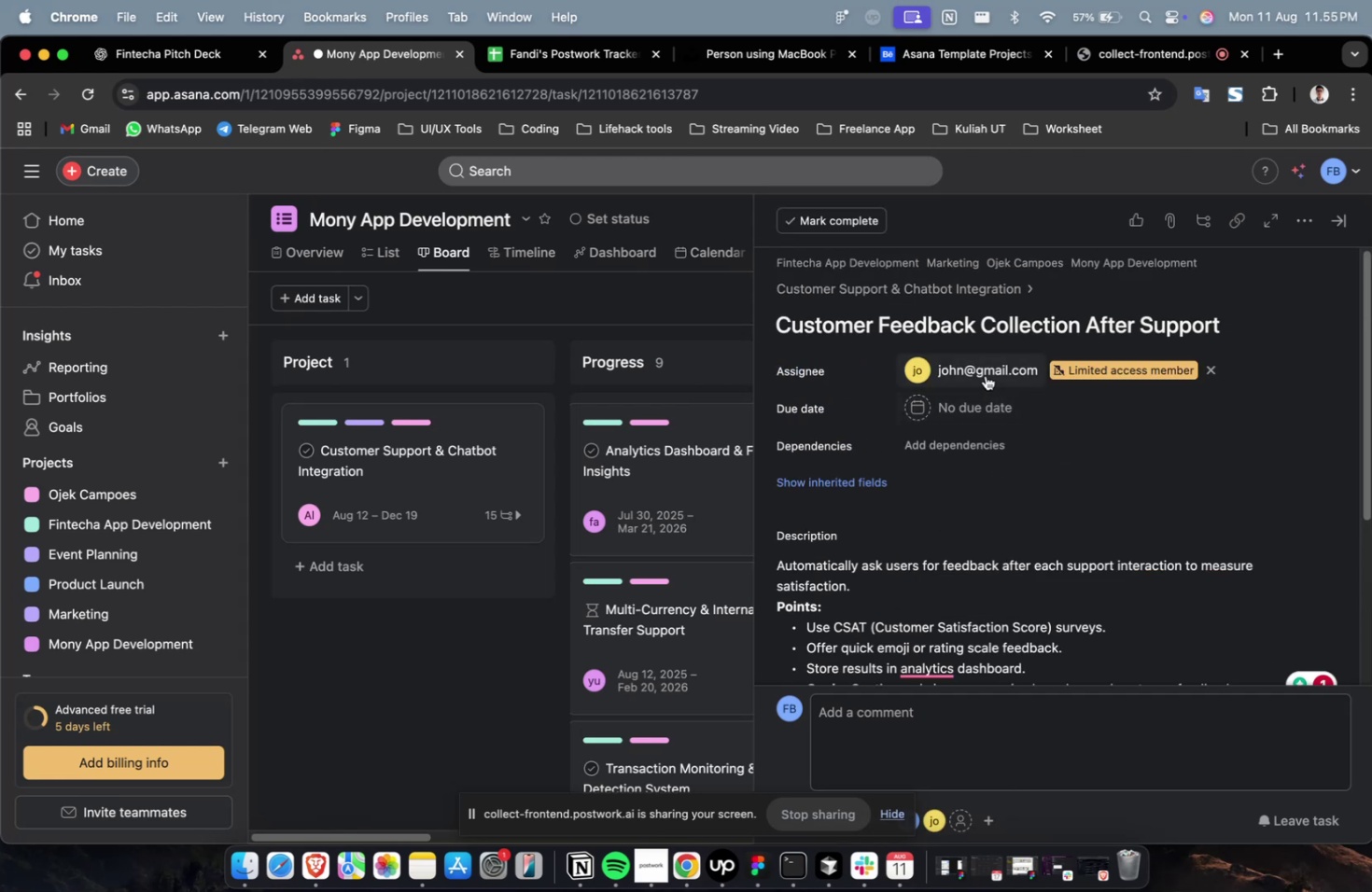 
double_click([985, 375])
 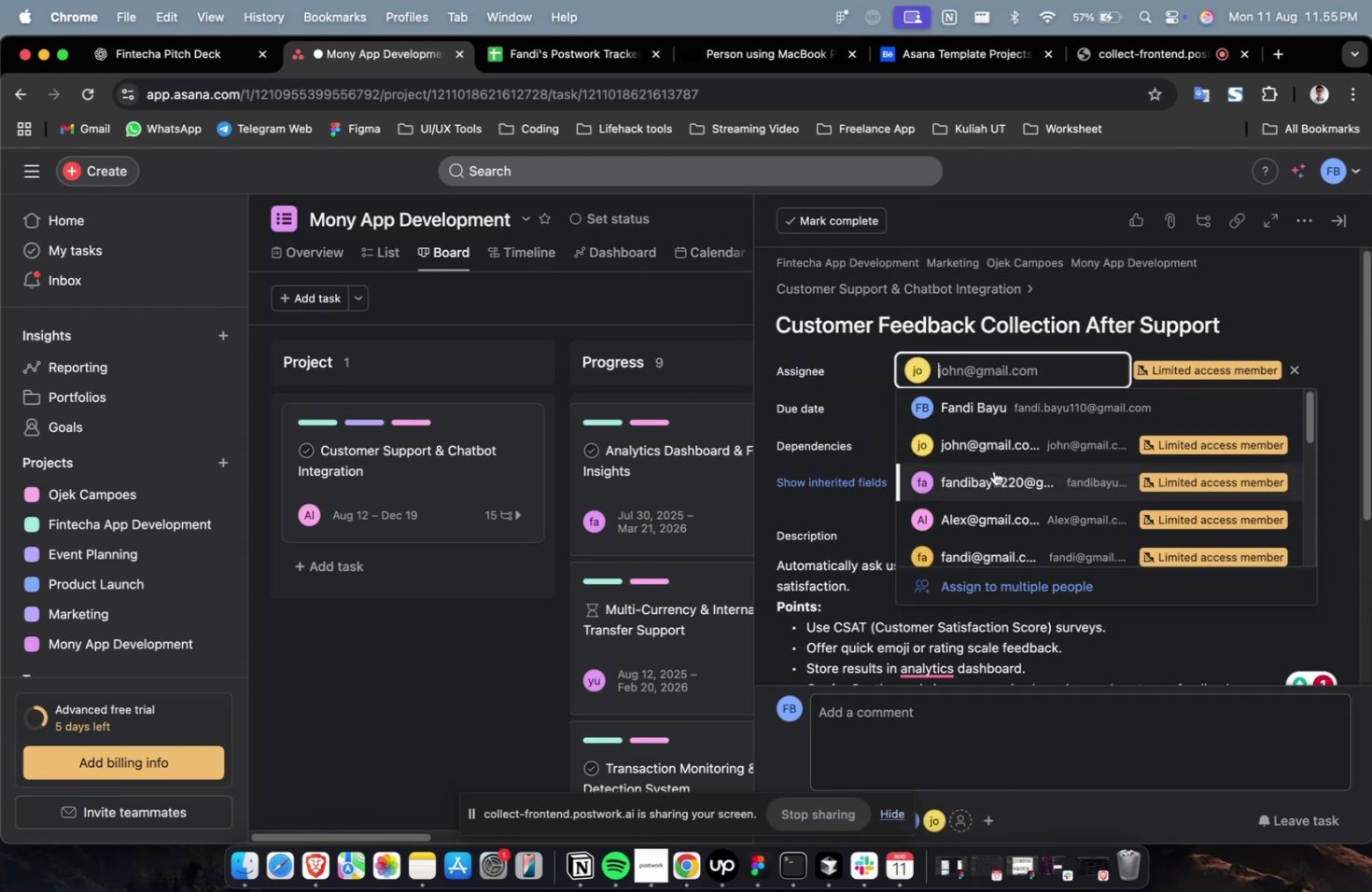 
scroll: coordinate [992, 481], scroll_direction: down, amount: 4.0
 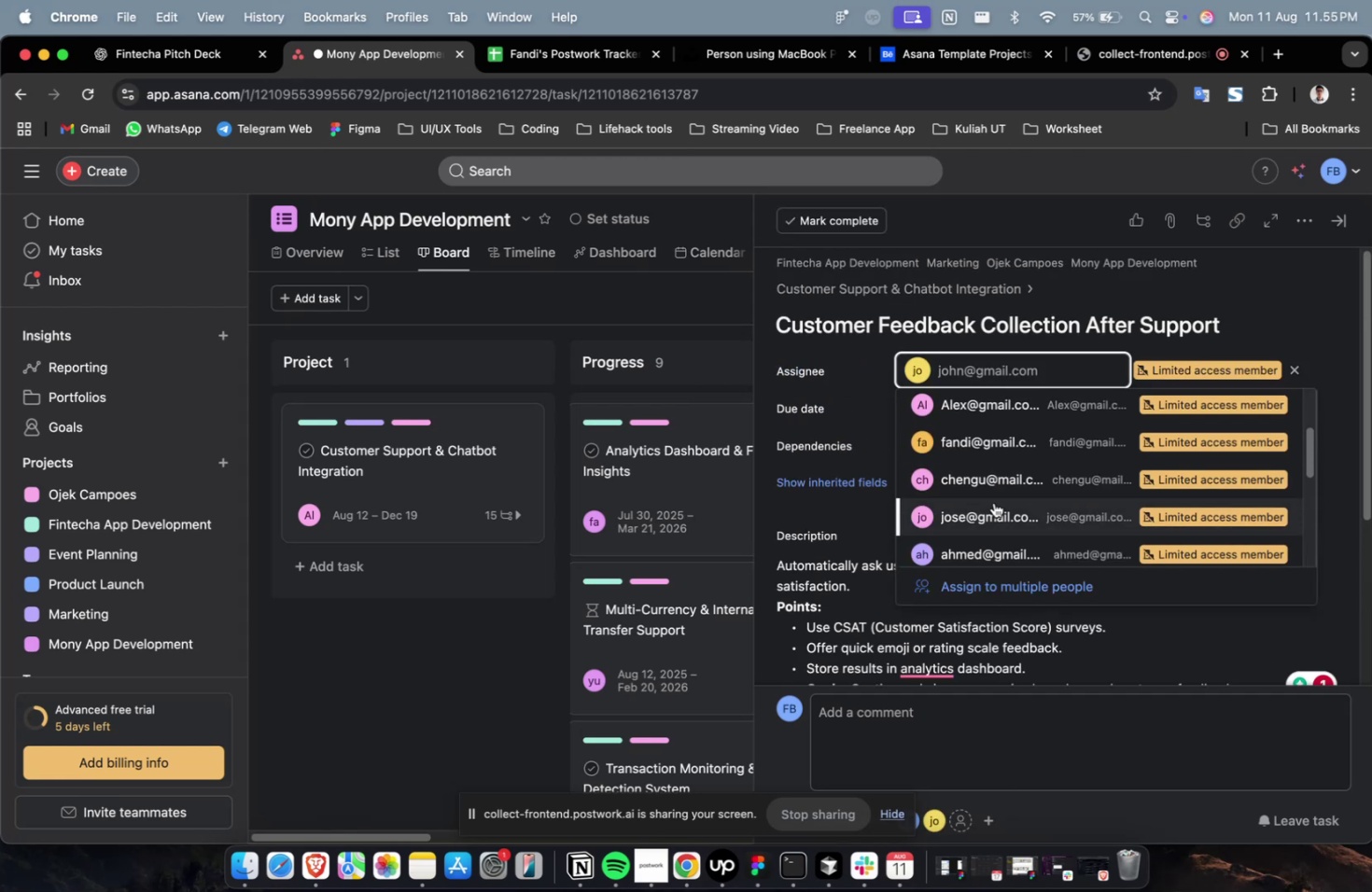 
left_click([993, 502])
 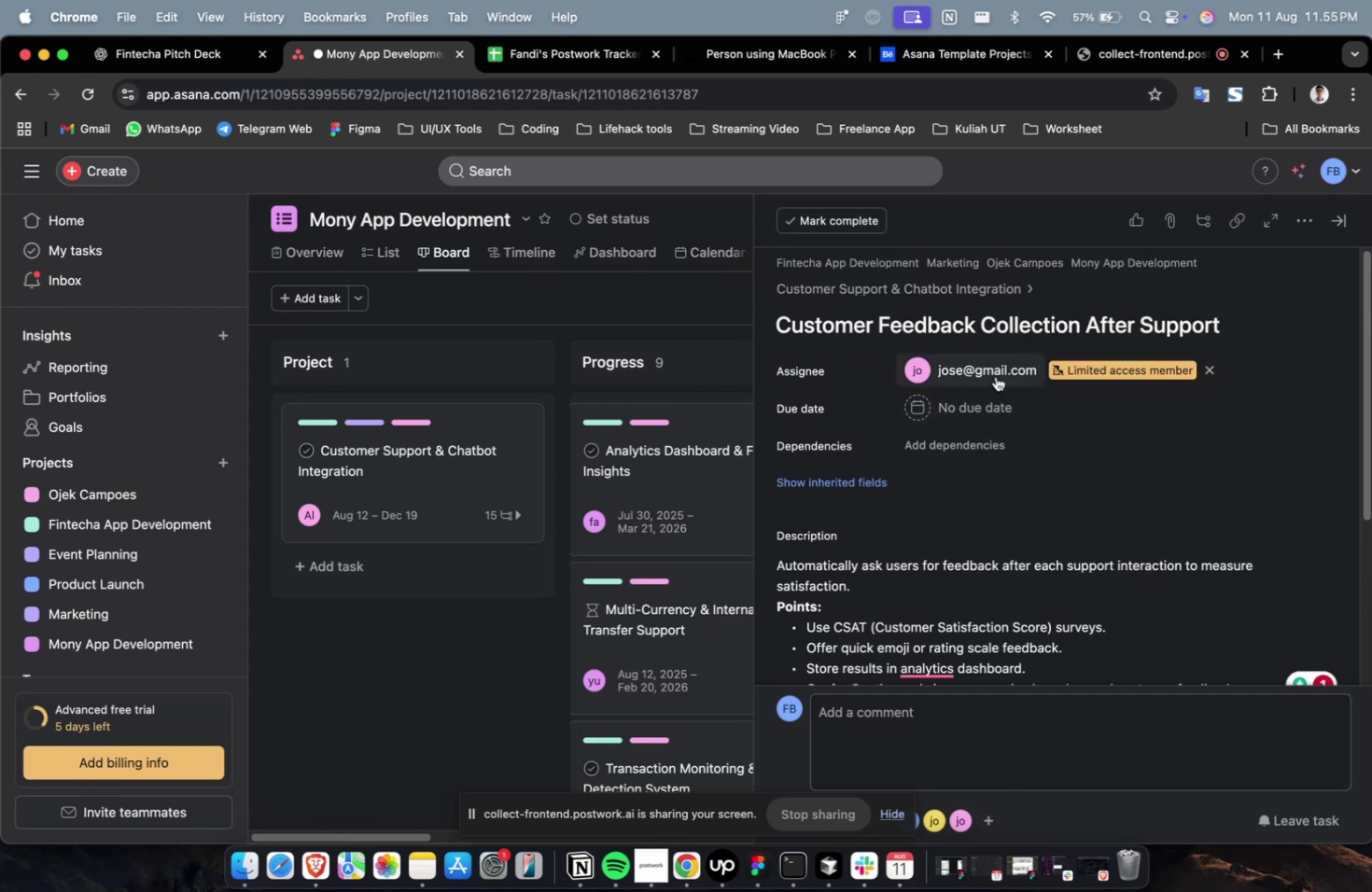 
double_click([995, 365])
 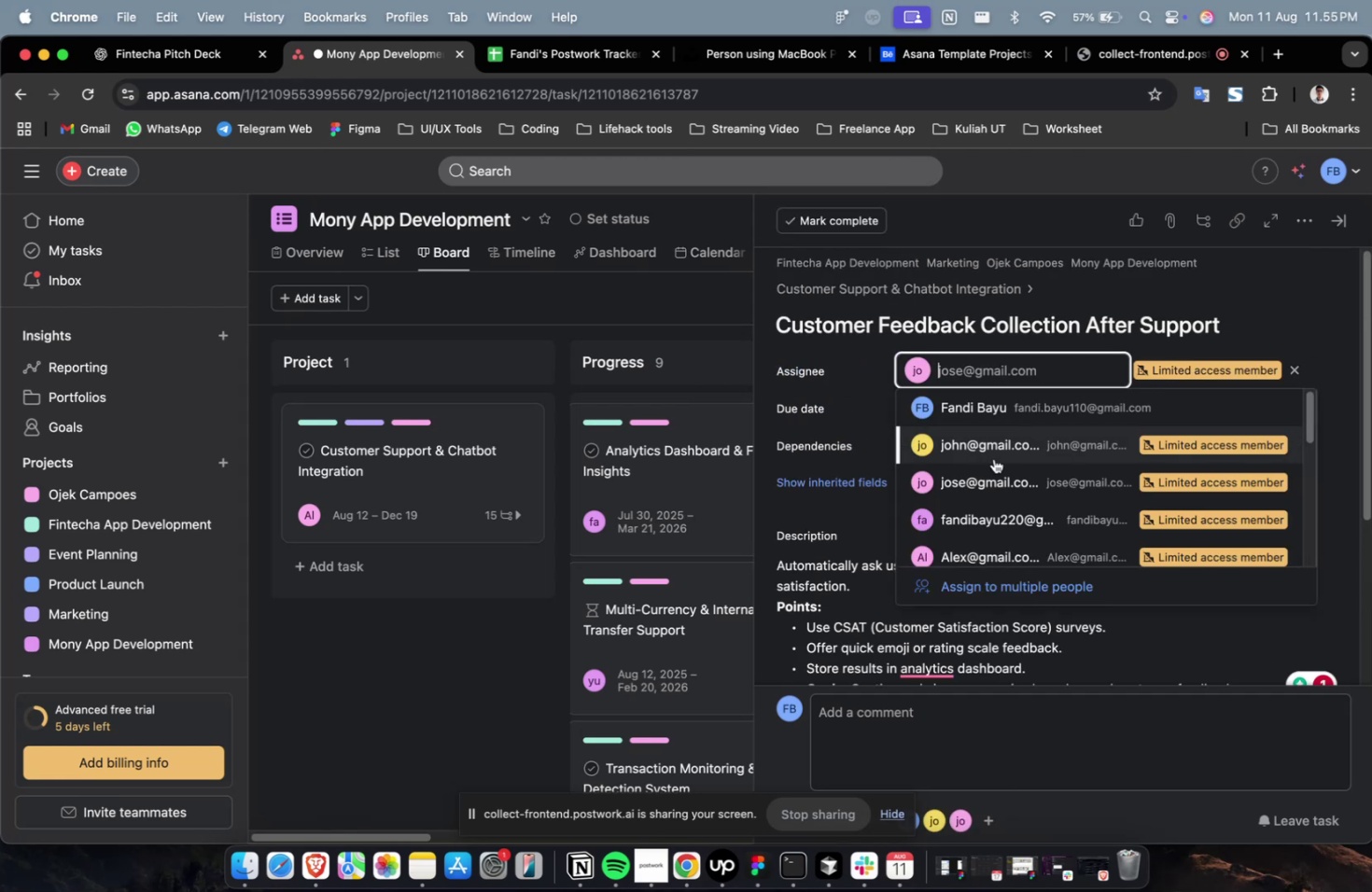 
scroll: coordinate [989, 480], scroll_direction: down, amount: 7.0
 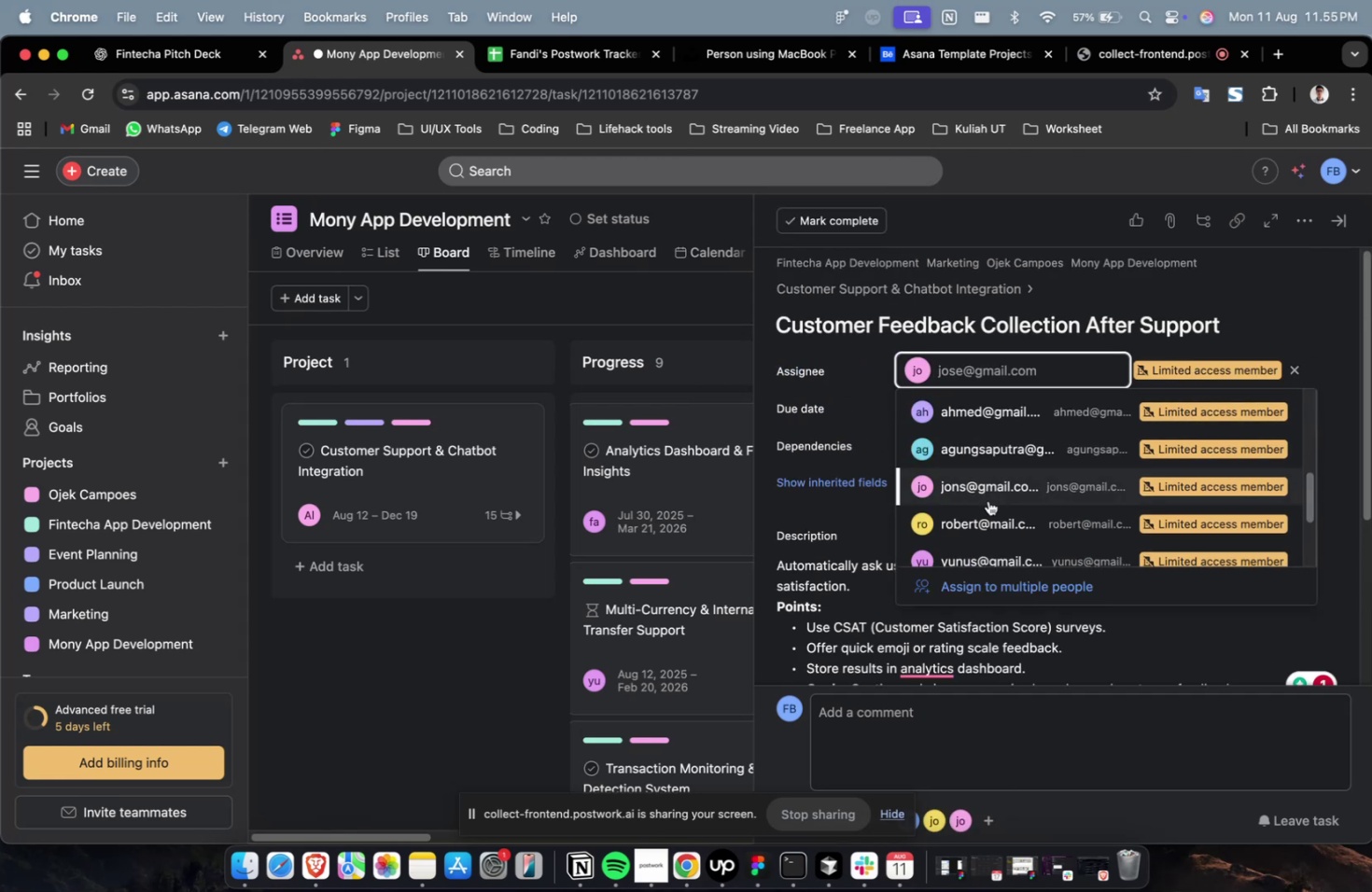 
left_click([987, 500])
 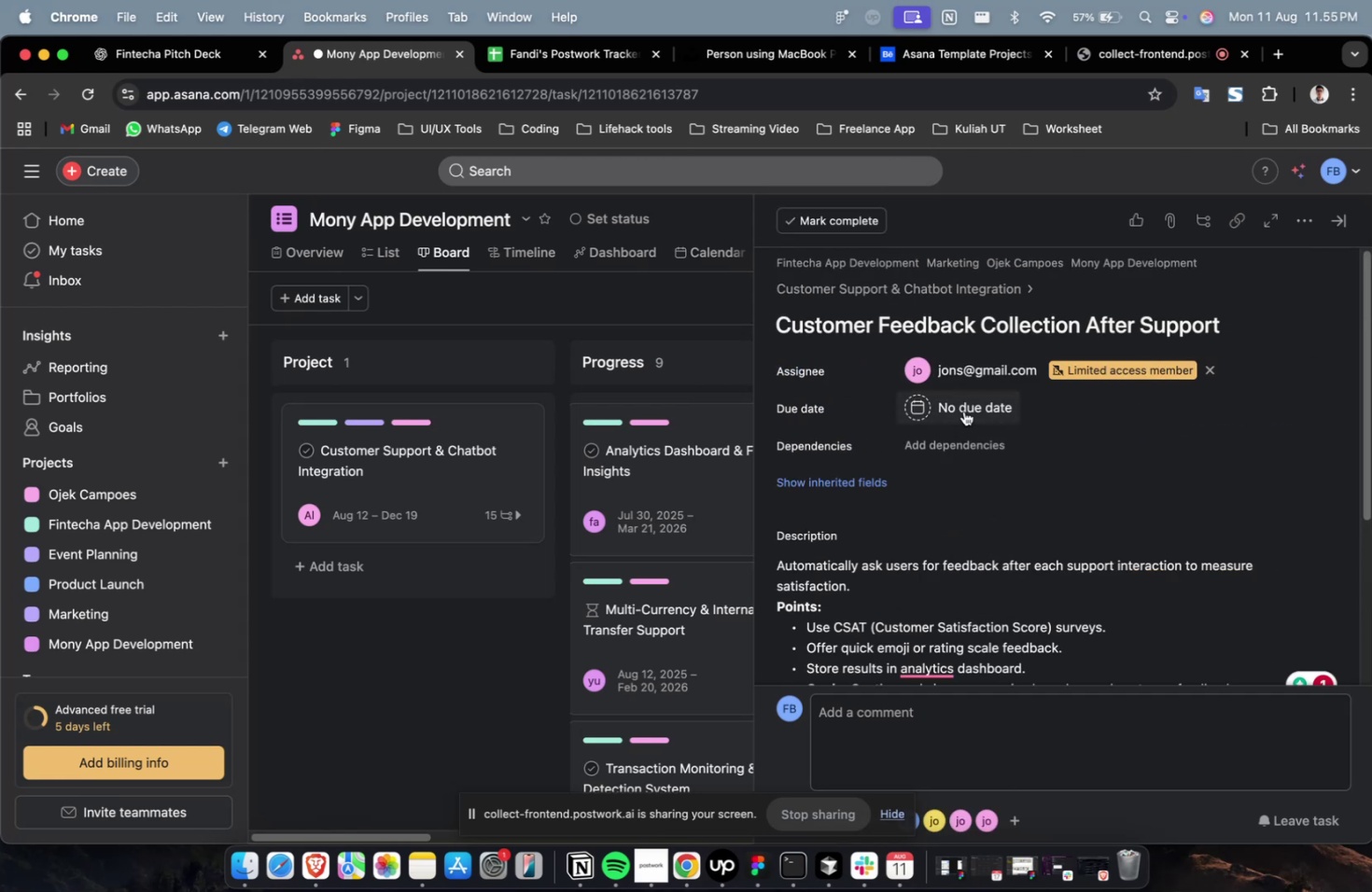 
double_click([963, 411])
 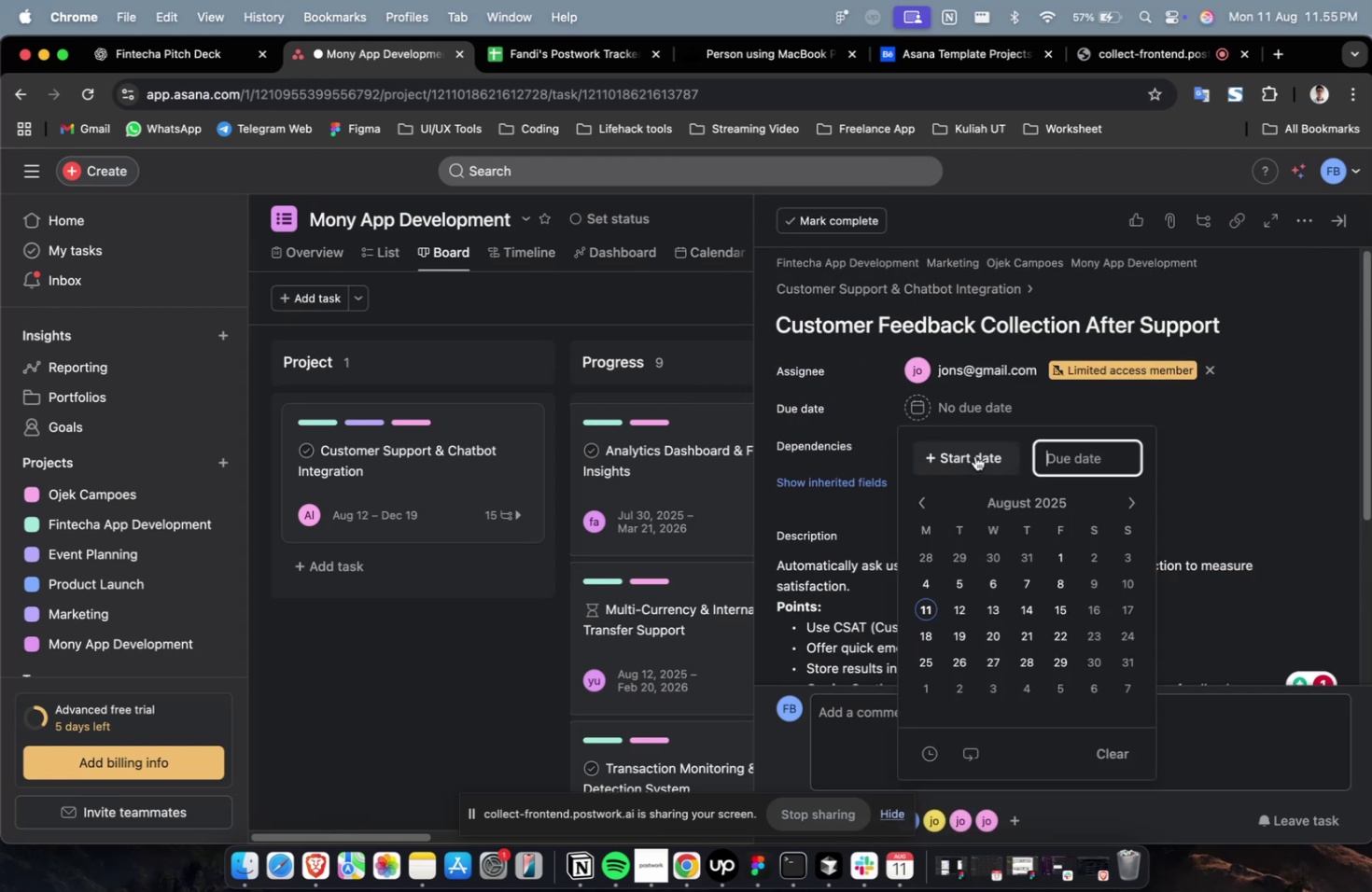 
triple_click([974, 455])
 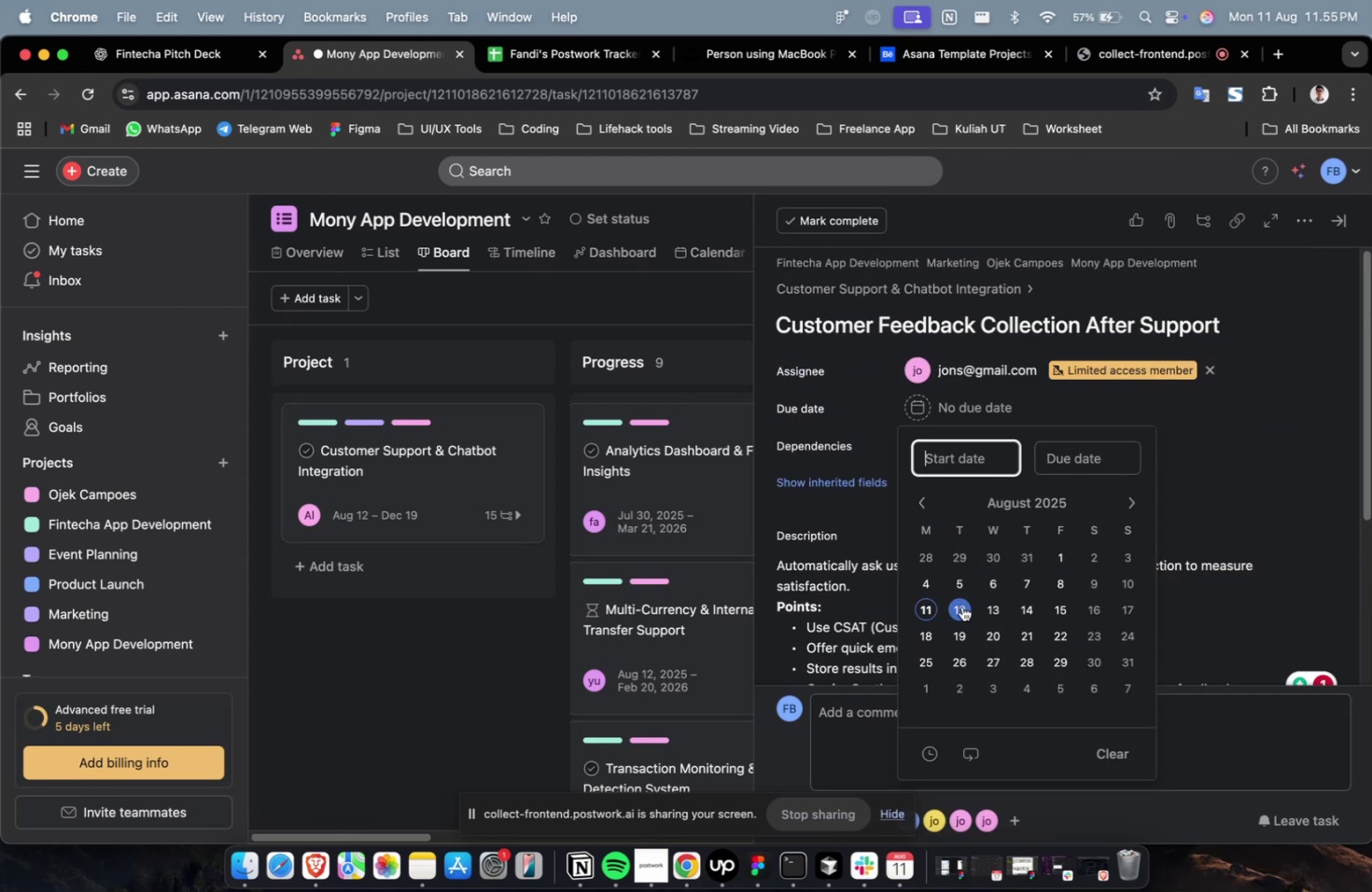 
triple_click([962, 606])
 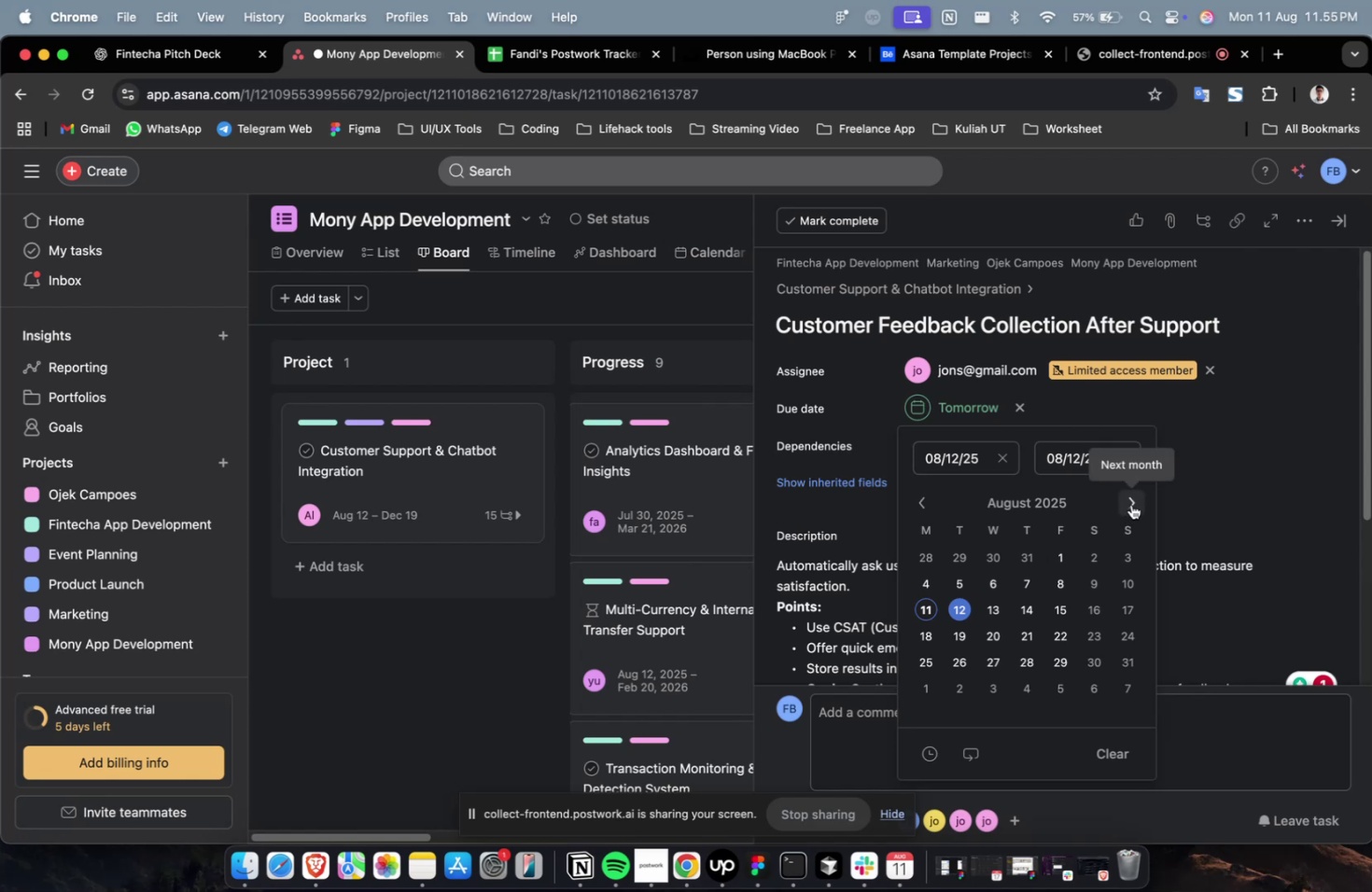 
double_click([1130, 504])
 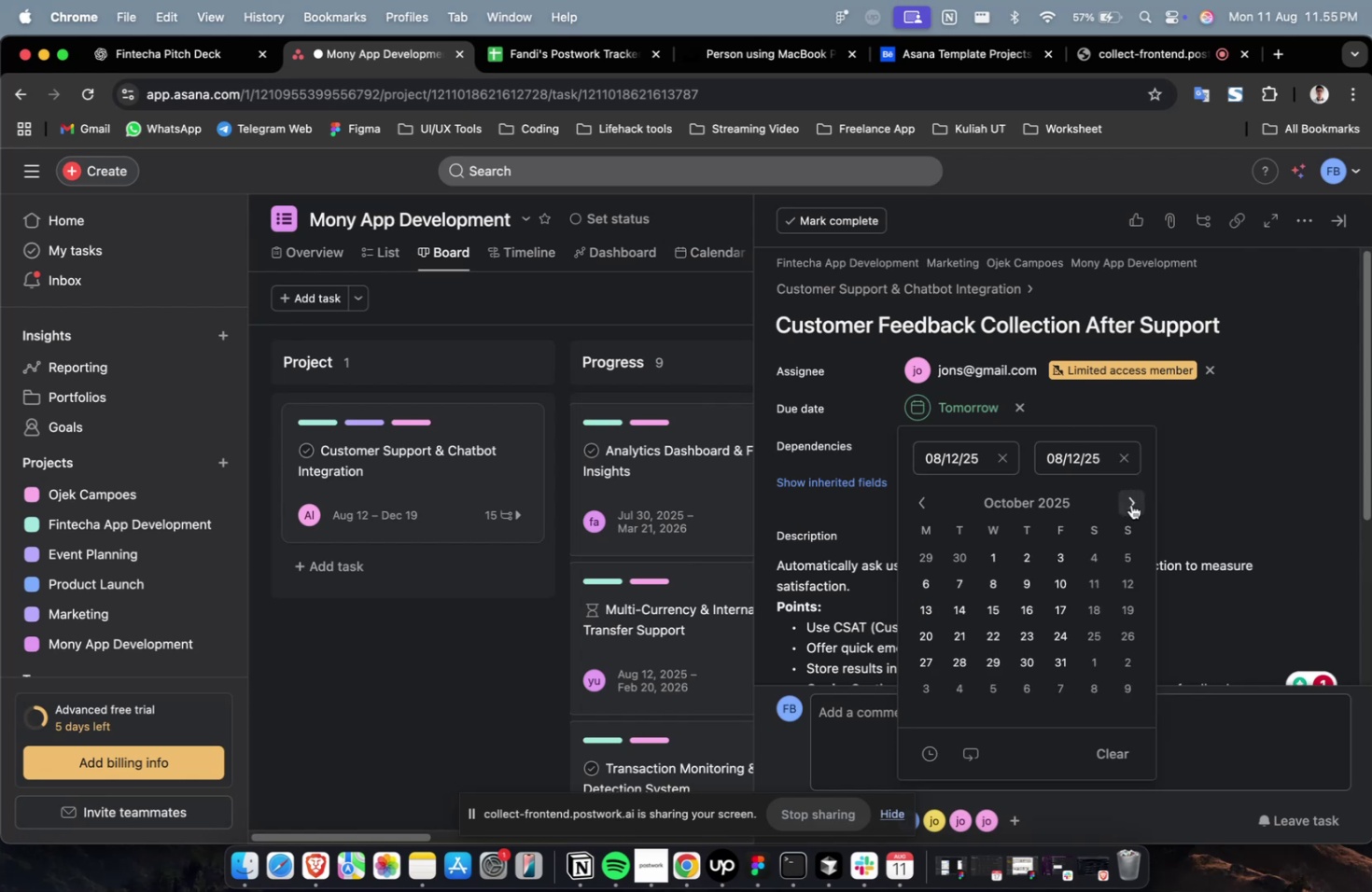 
triple_click([1130, 504])
 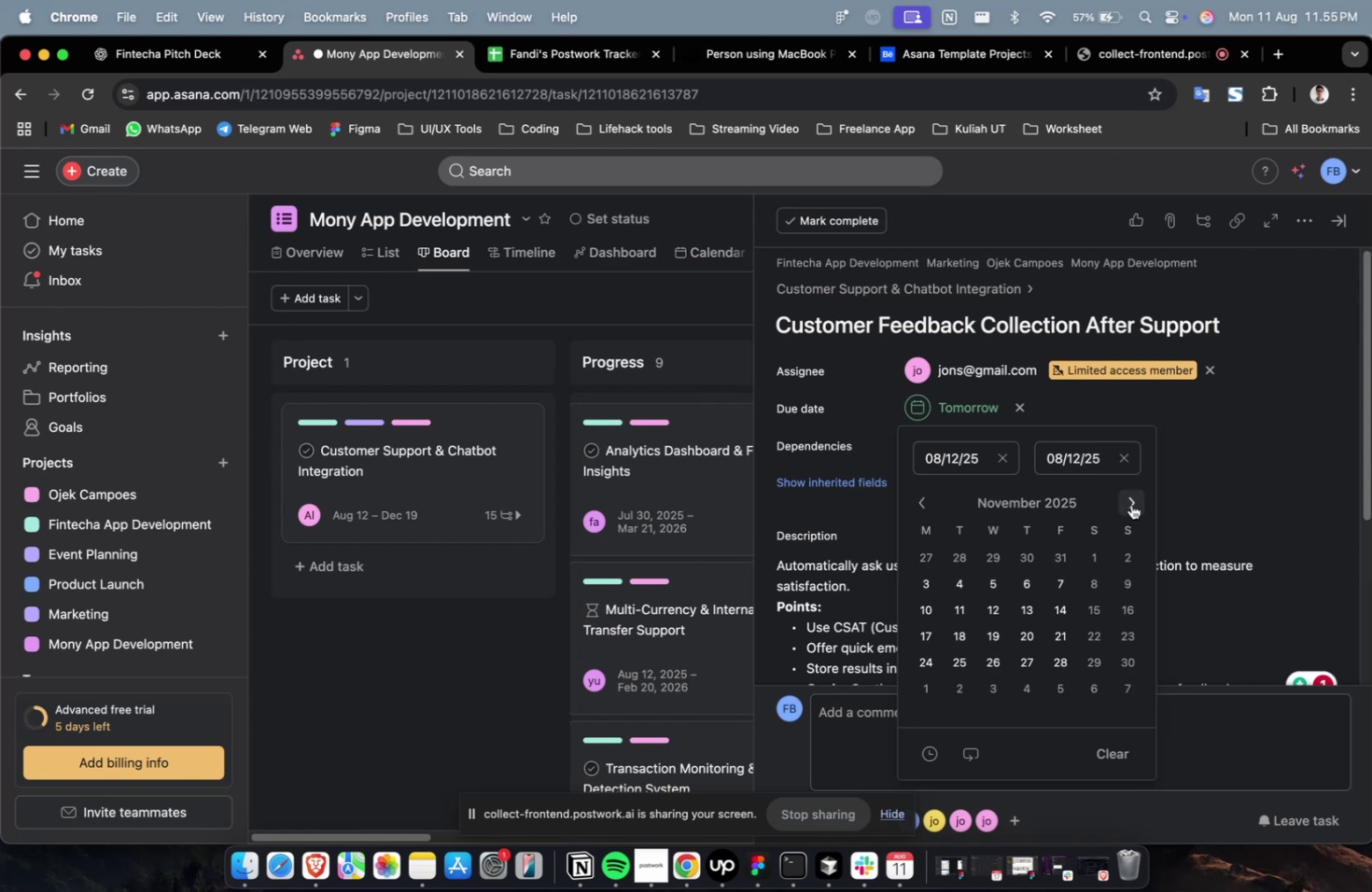 
triple_click([1130, 504])
 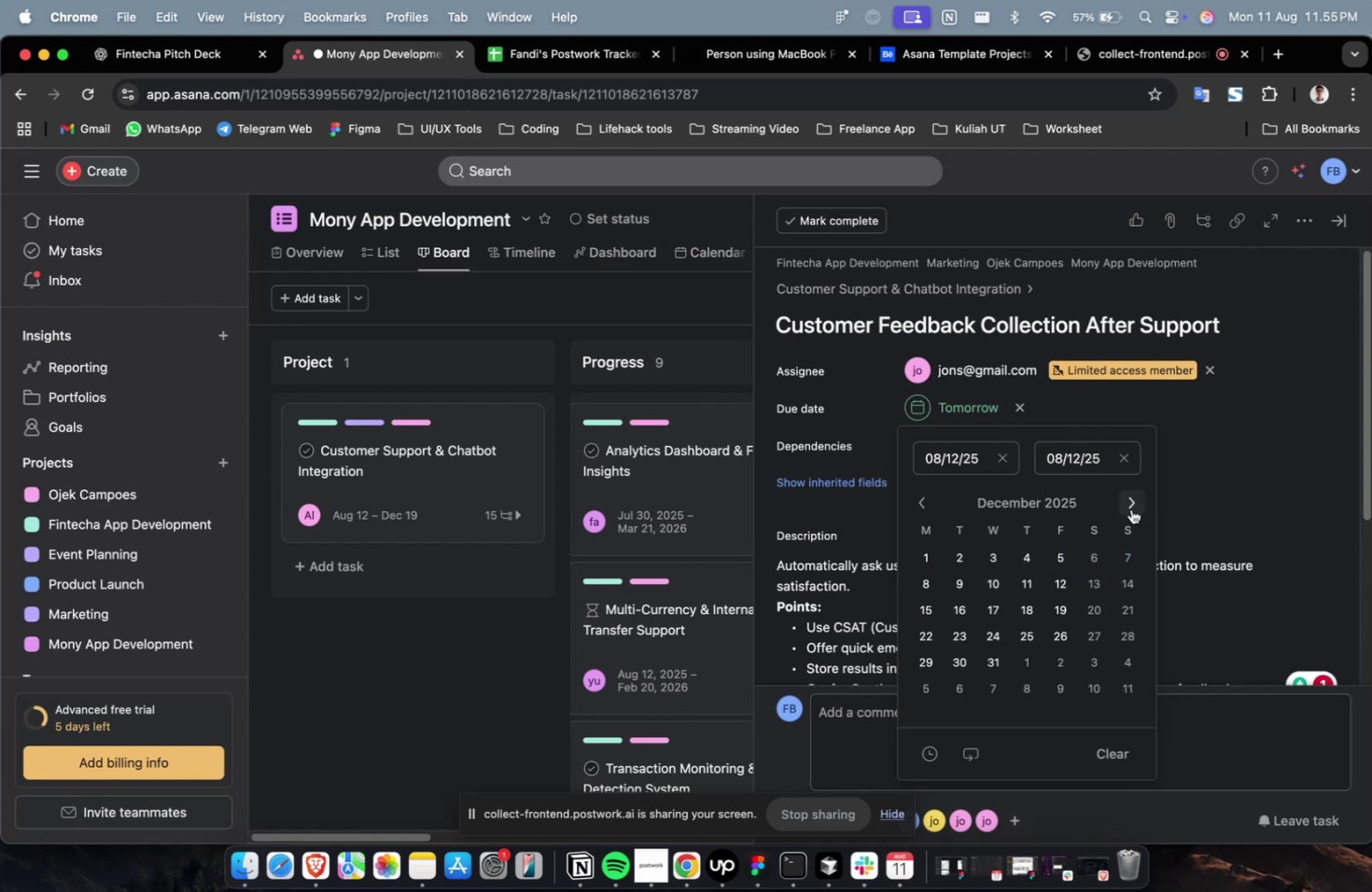 
double_click([1130, 504])
 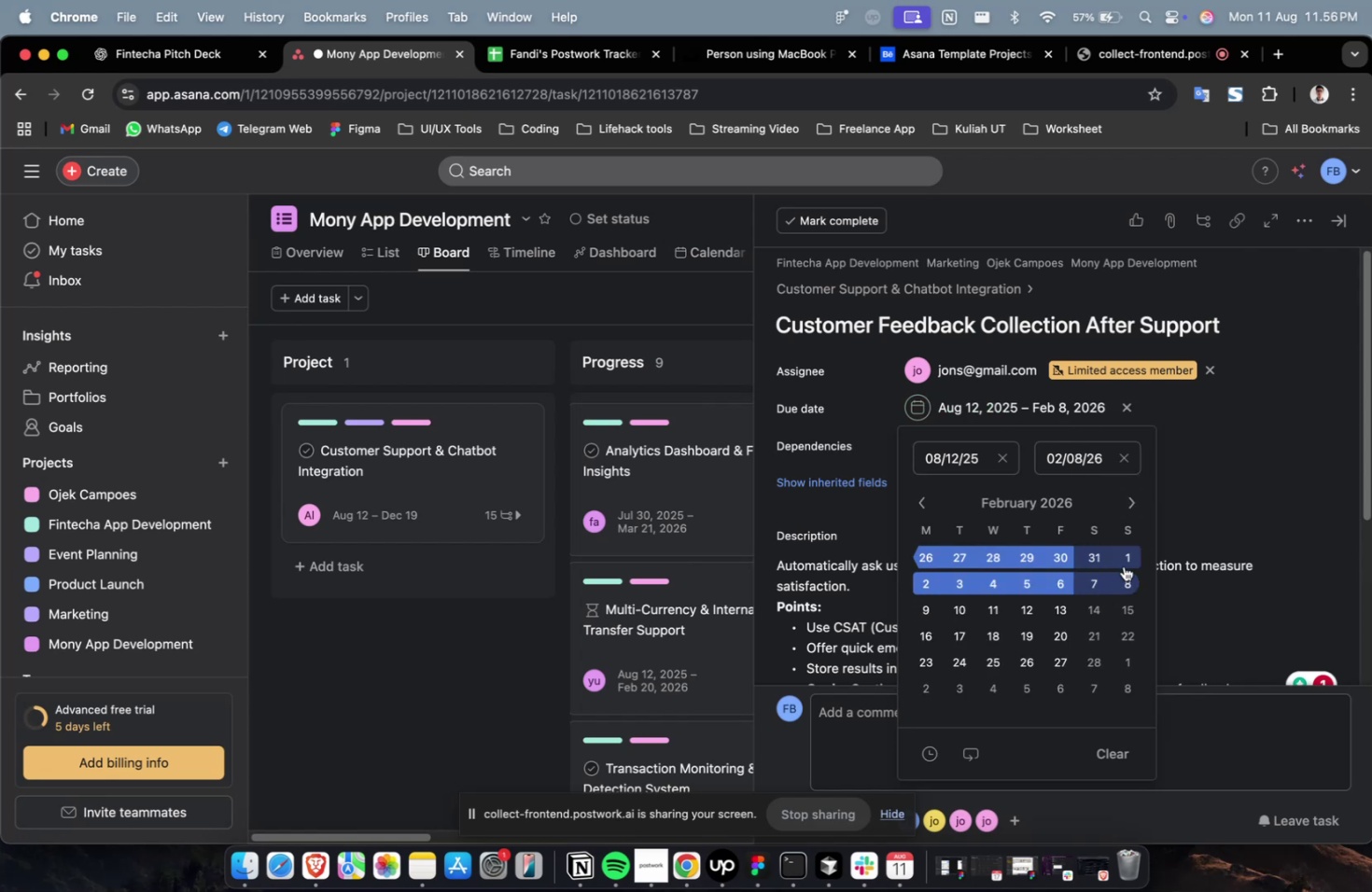 
double_click([1219, 433])
 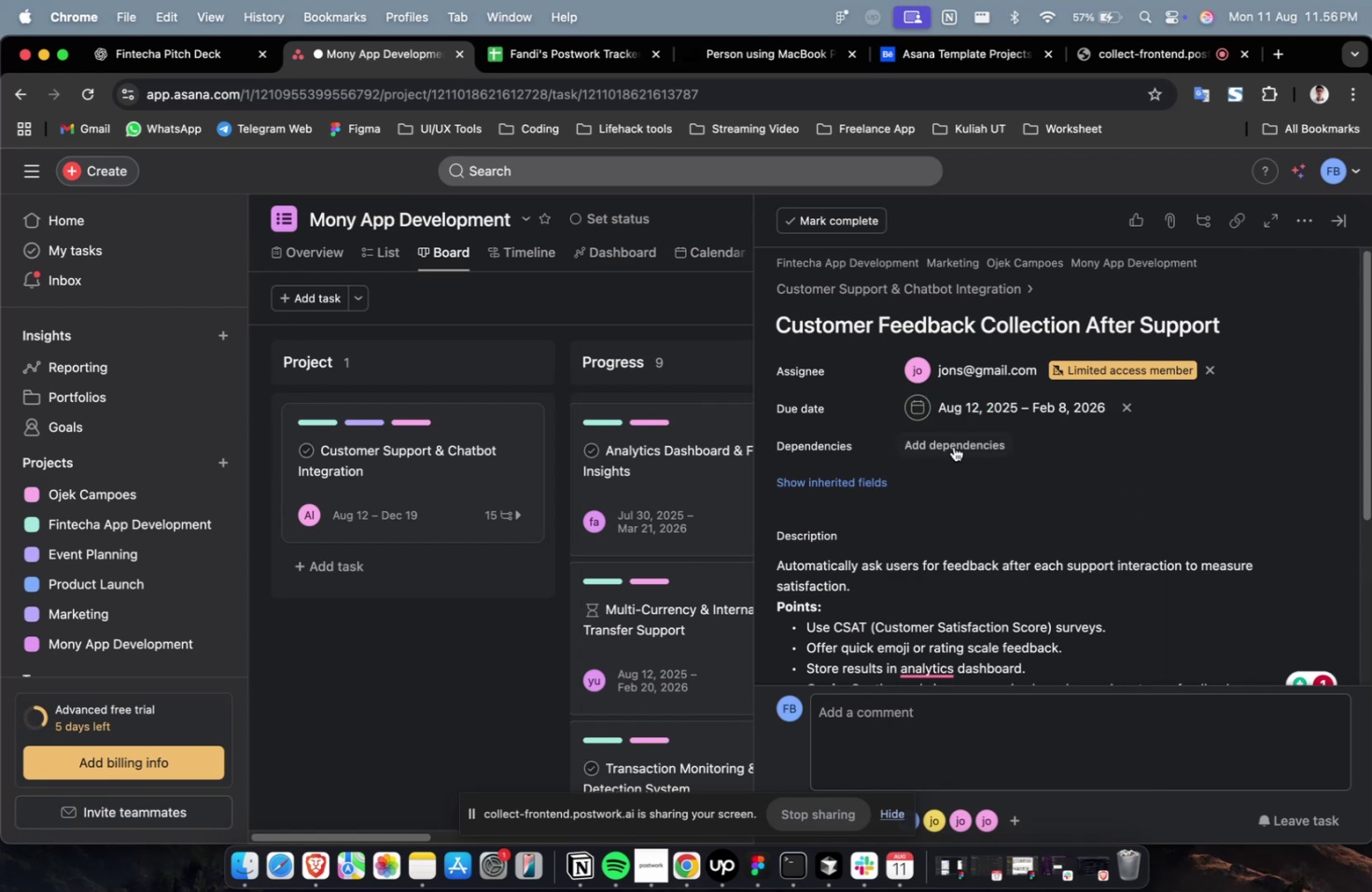 
triple_click([954, 444])
 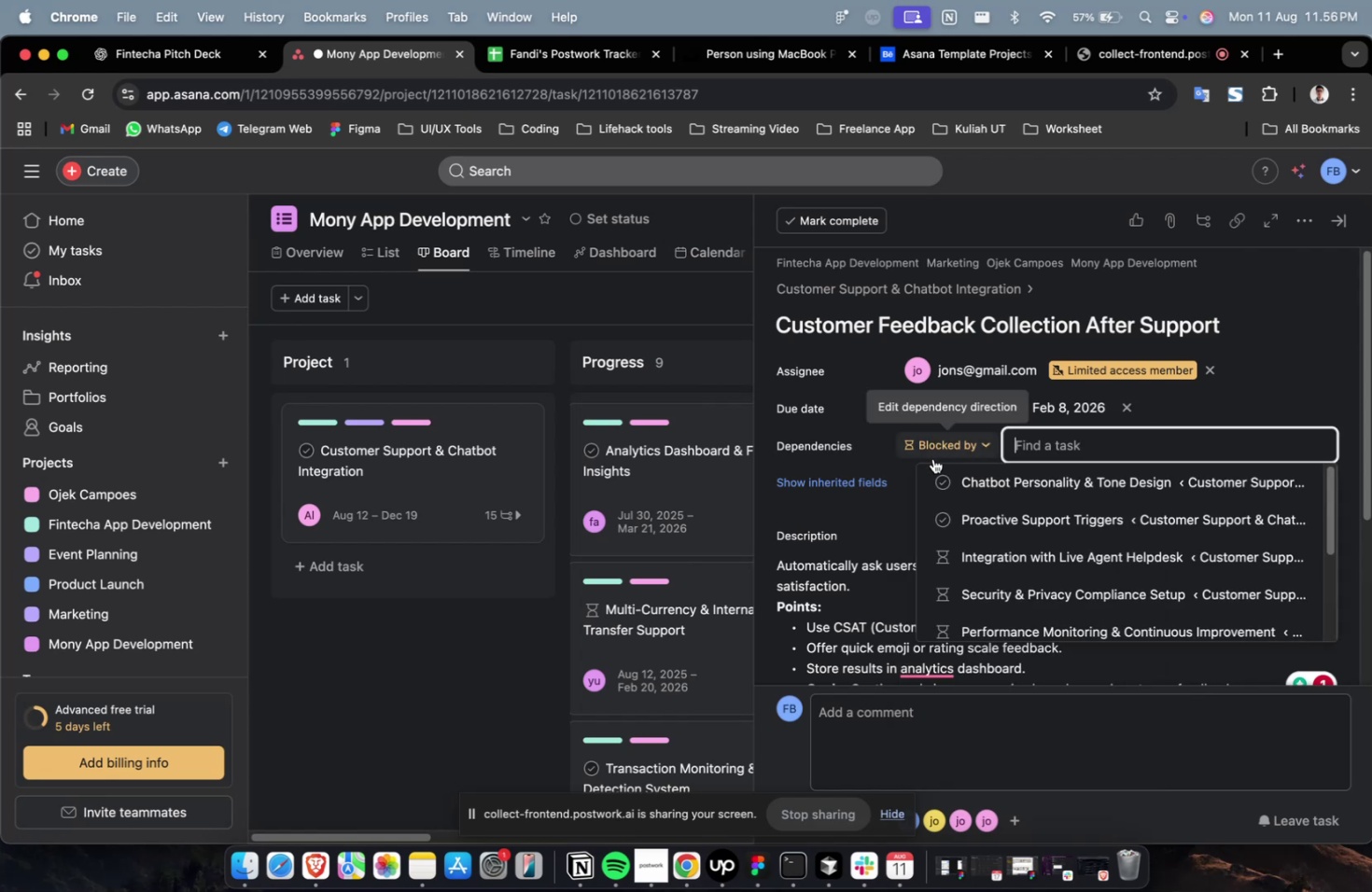 
mouse_move([947, 481])
 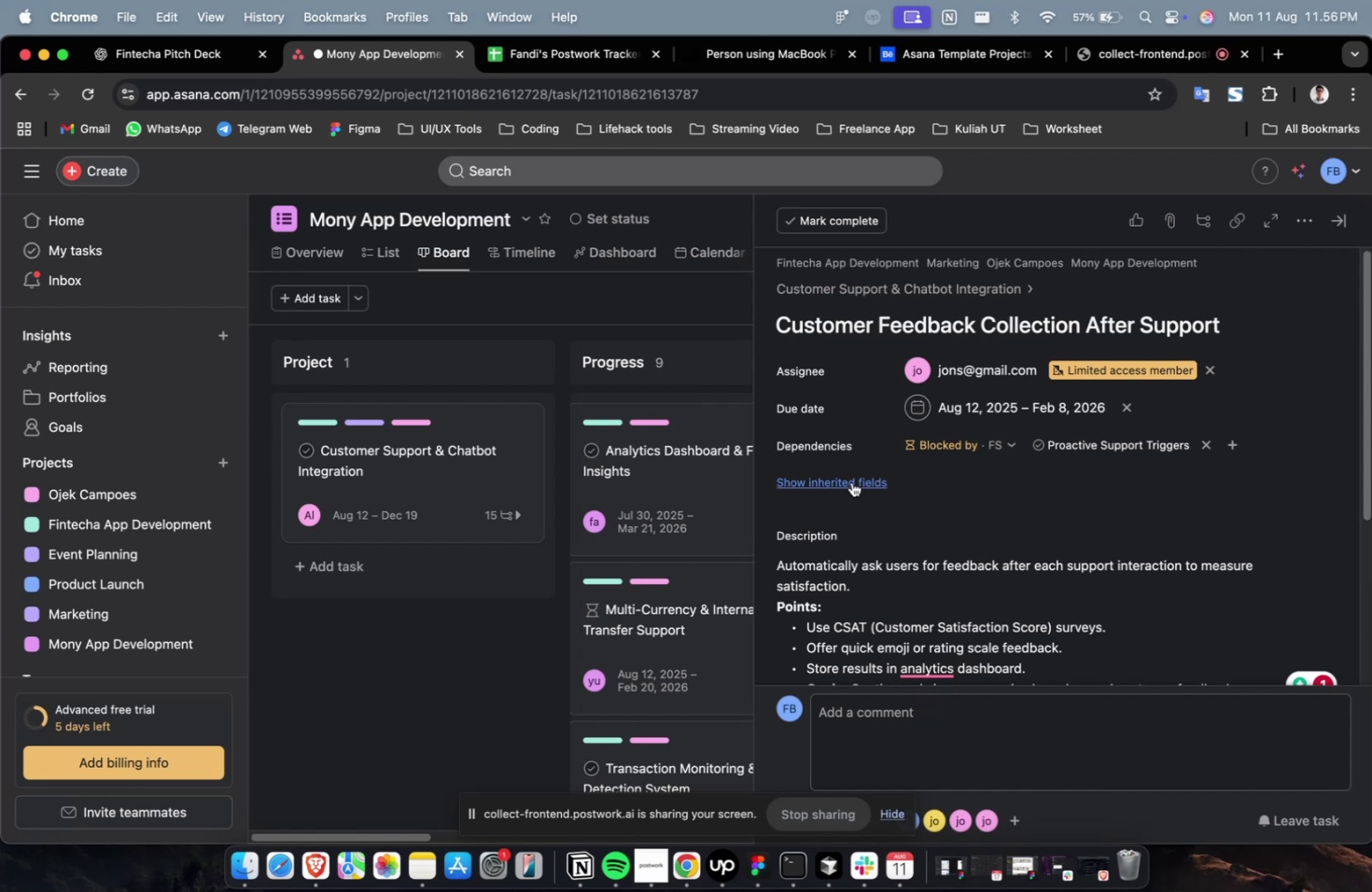 
left_click([851, 481])
 